 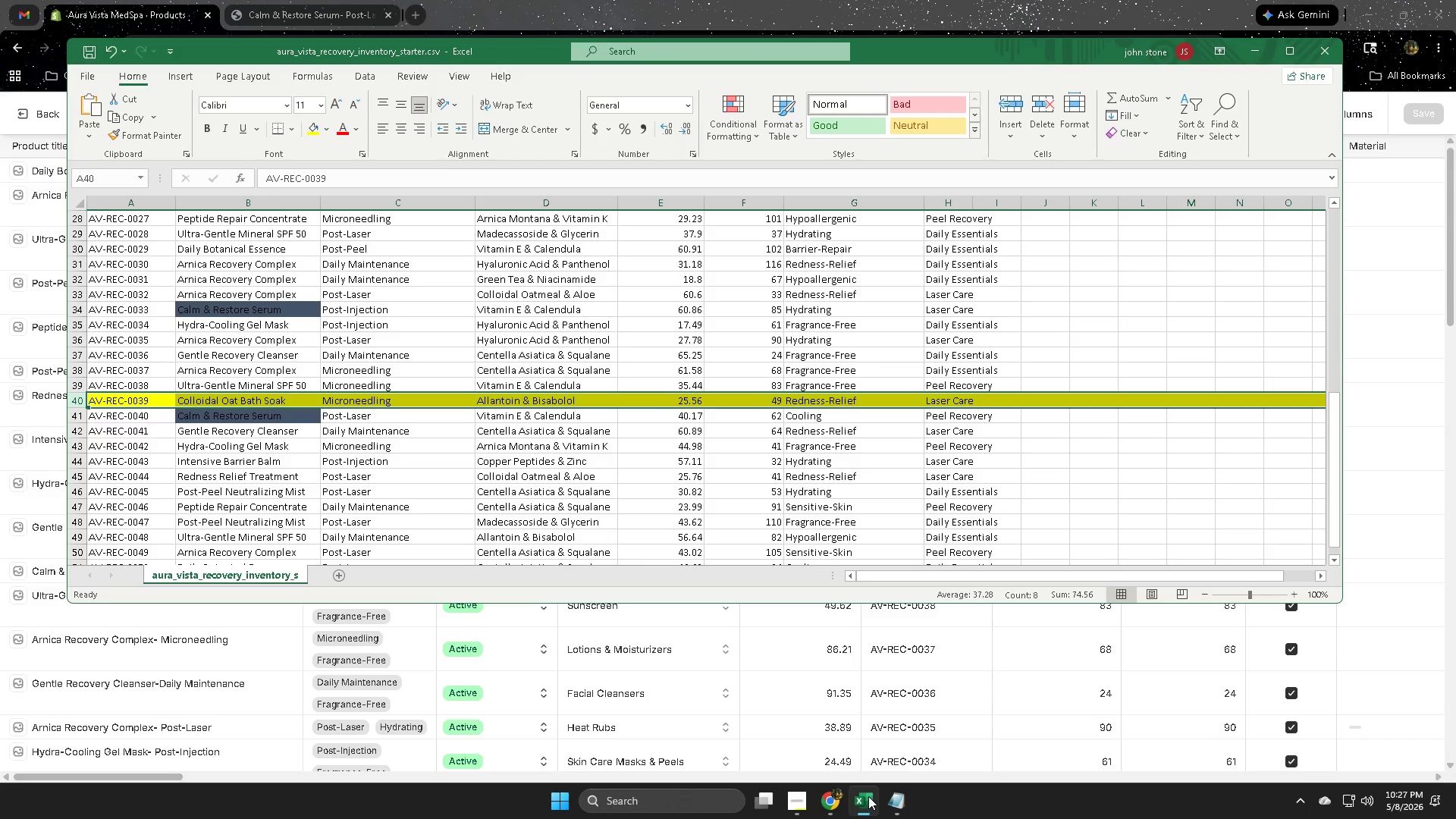 
left_click([849, 0])
 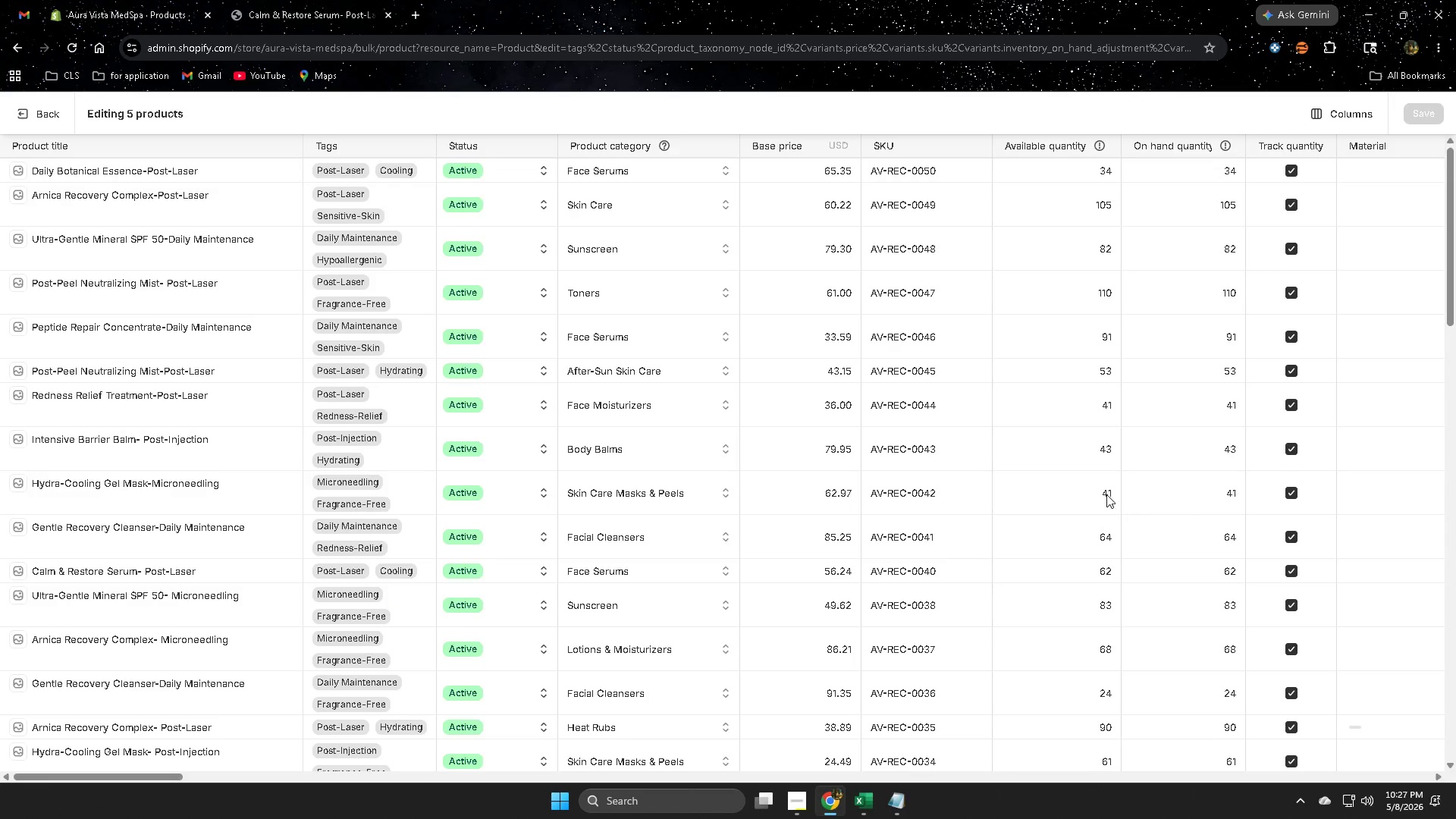 
scroll: coordinate [888, 455], scroll_direction: up, amount: 2.0
 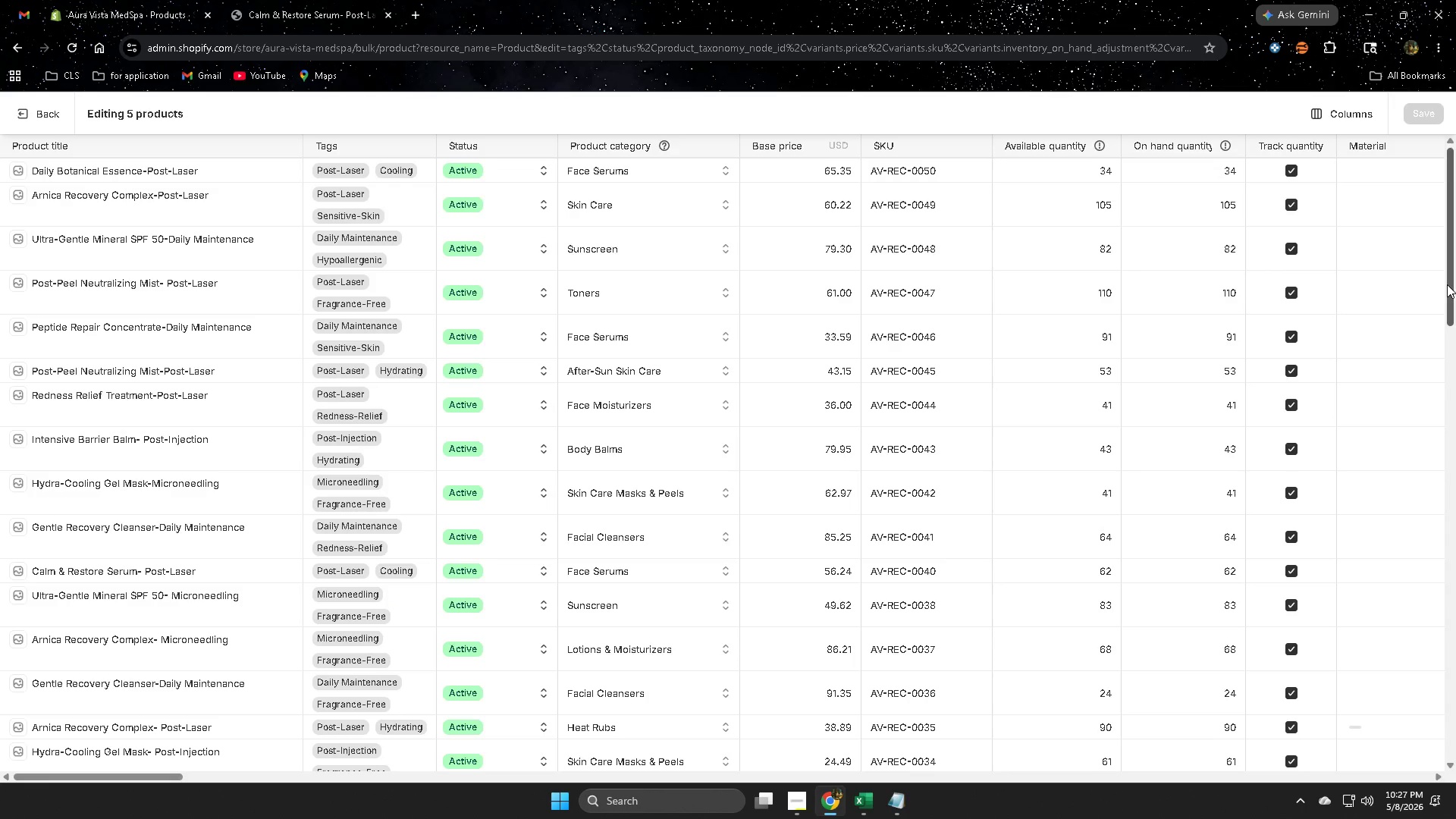 
left_click_drag(start_coordinate=[1447, 284], to_coordinate=[1437, 656])
 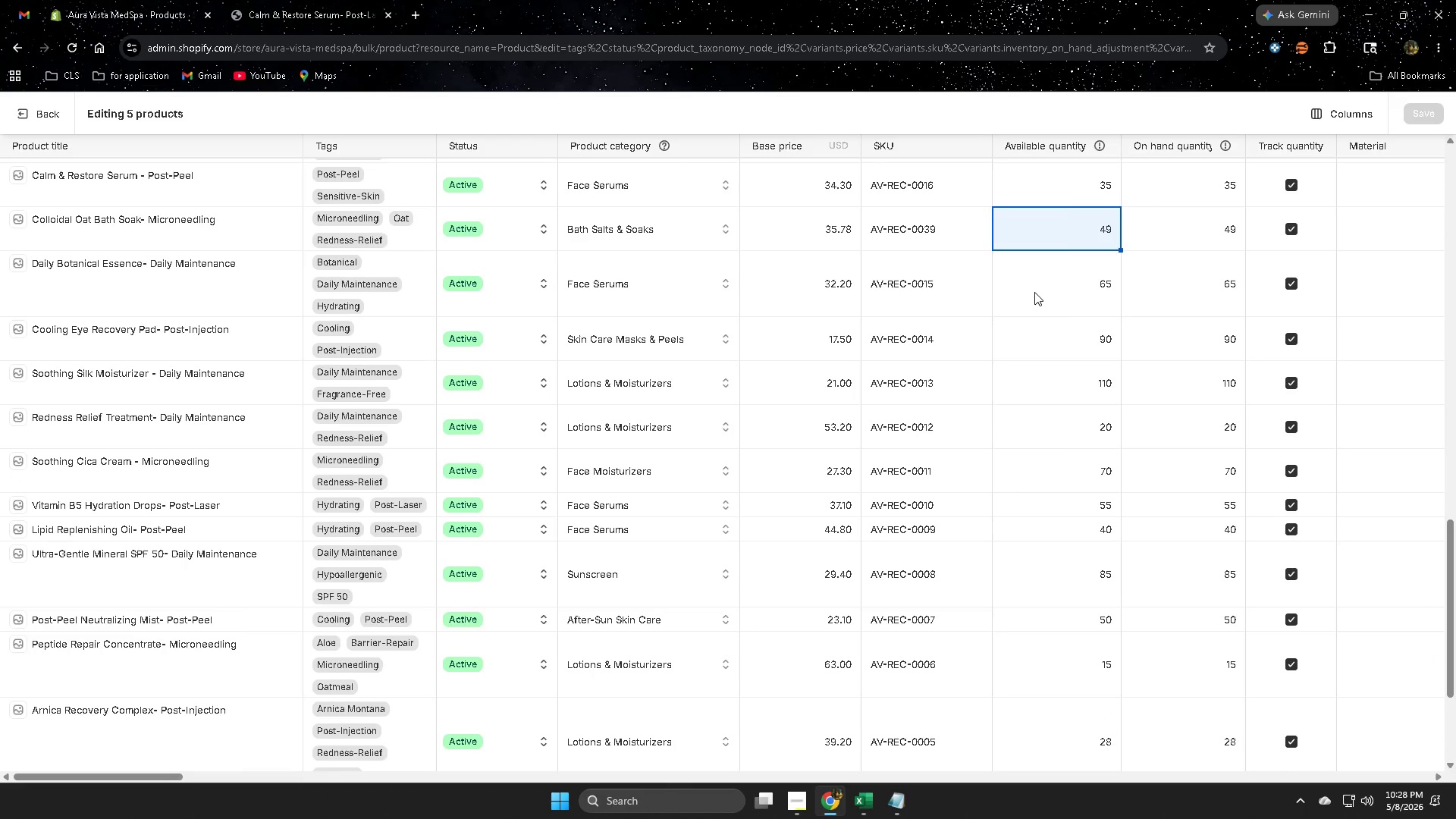 
left_click([1034, 288])
 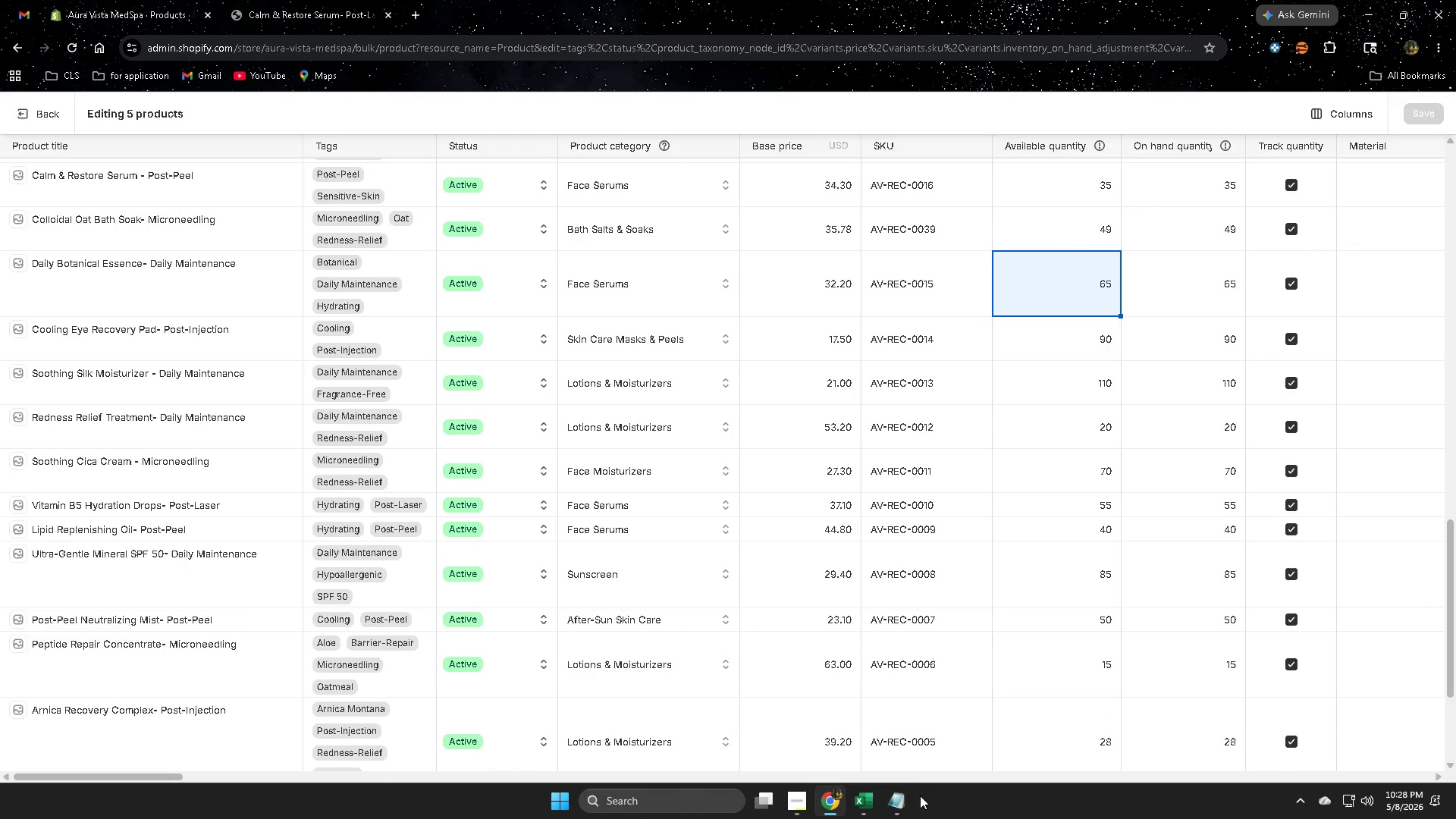 
left_click([862, 806])
 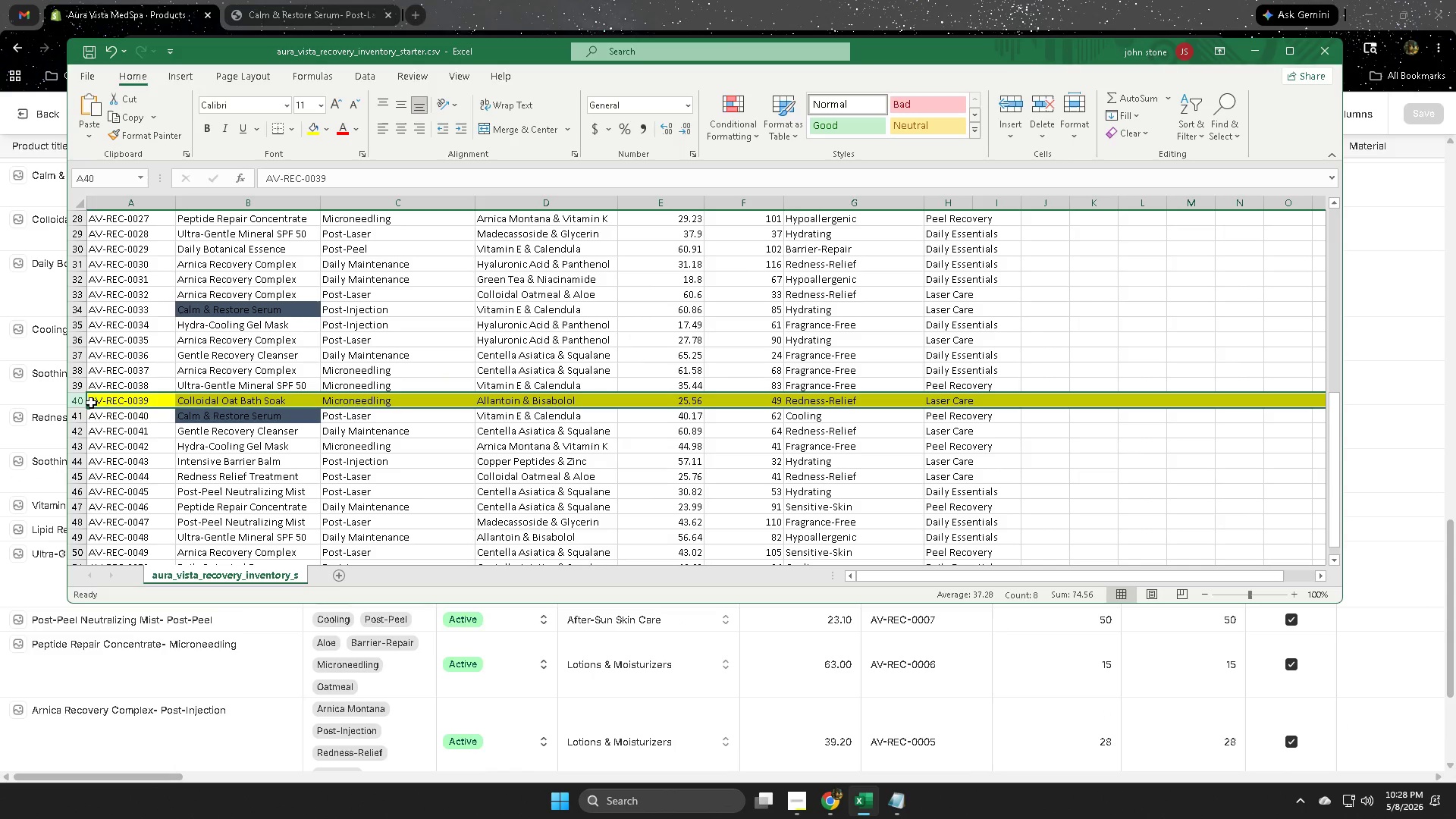 
scroll: coordinate [171, 444], scroll_direction: down, amount: 3.0
 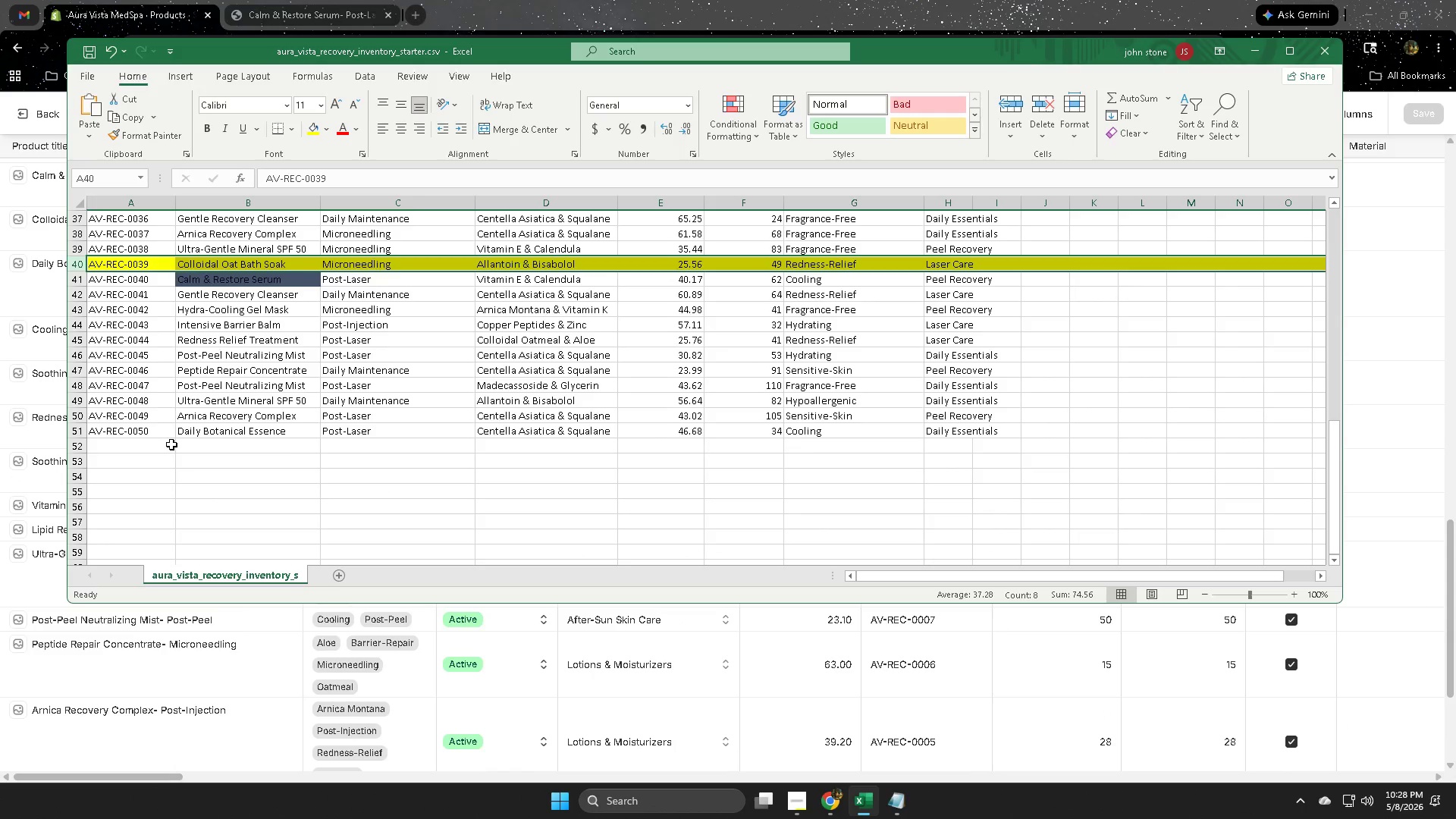 
scroll: coordinate [171, 444], scroll_direction: up, amount: 10.0
 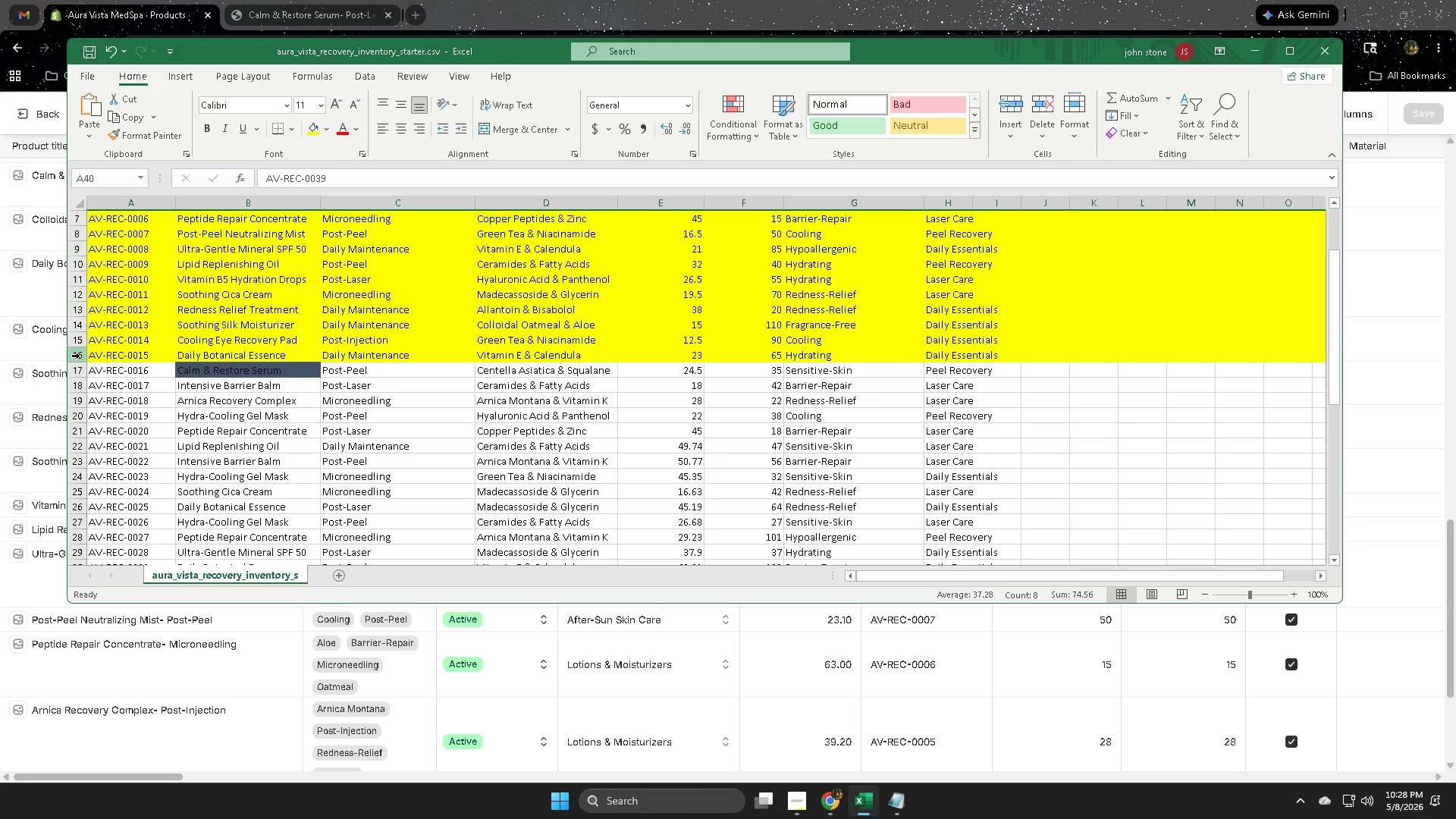 
left_click([80, 356])
 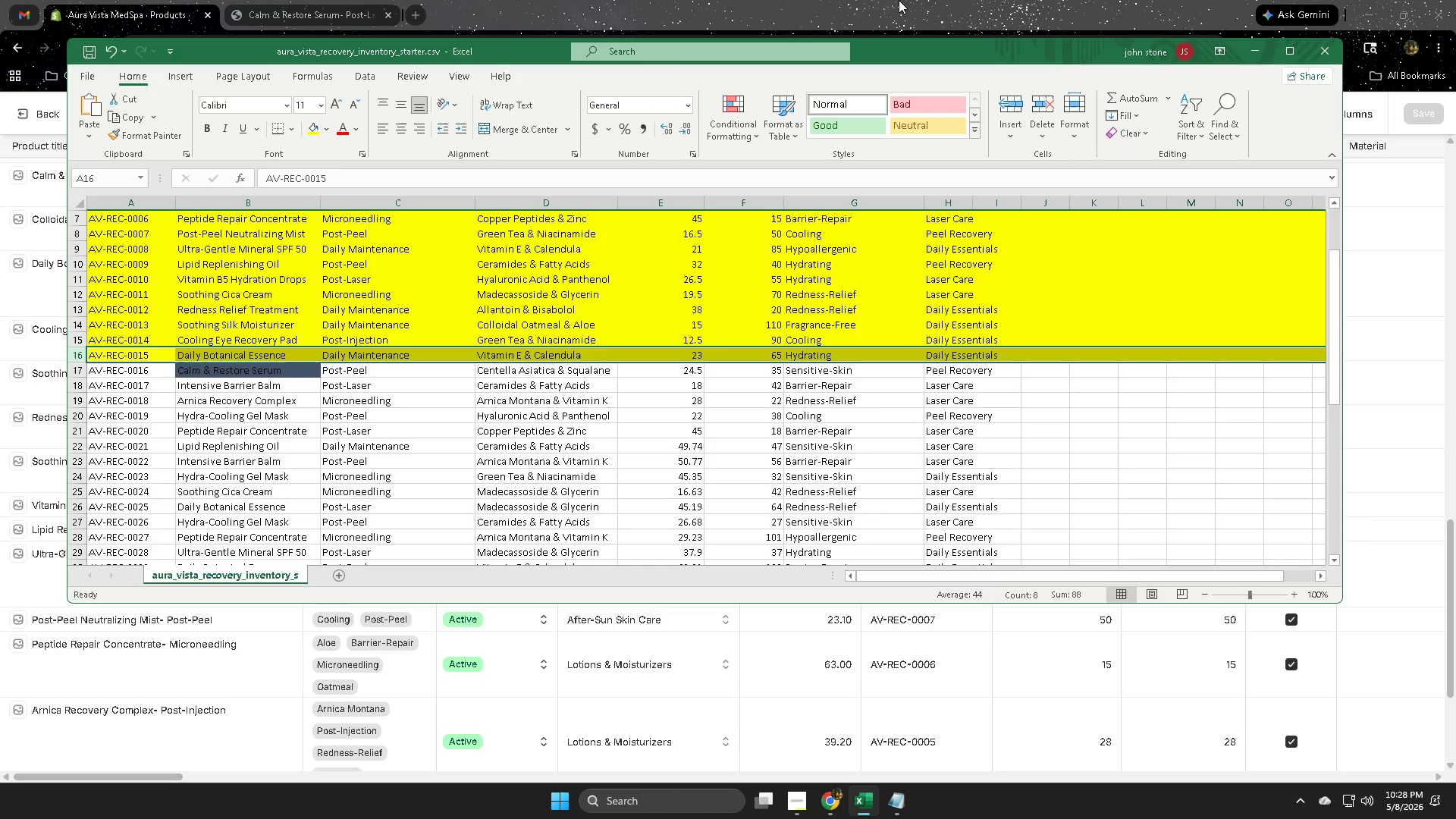 
left_click([899, 0])
 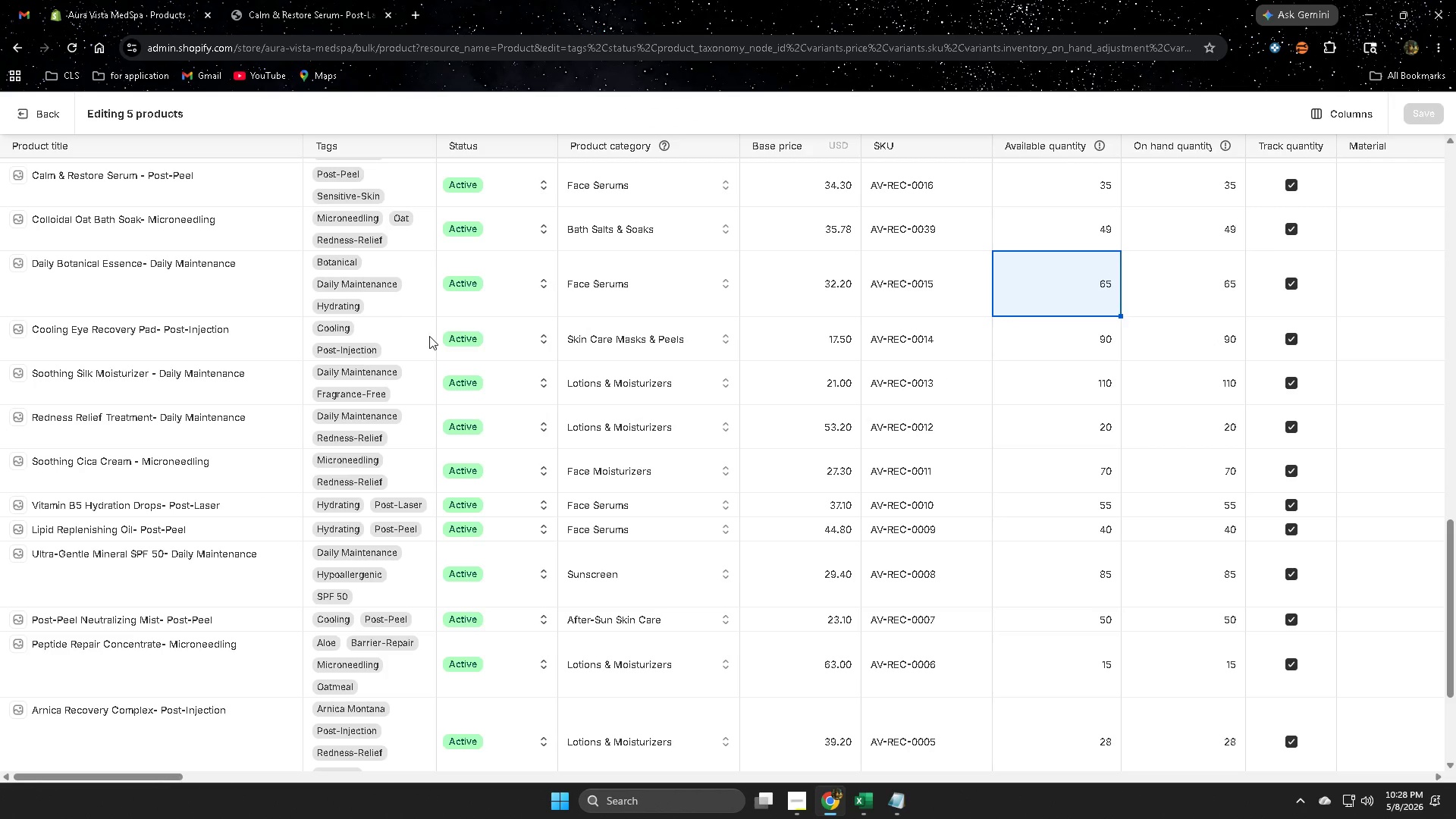 
wait(5.8)
 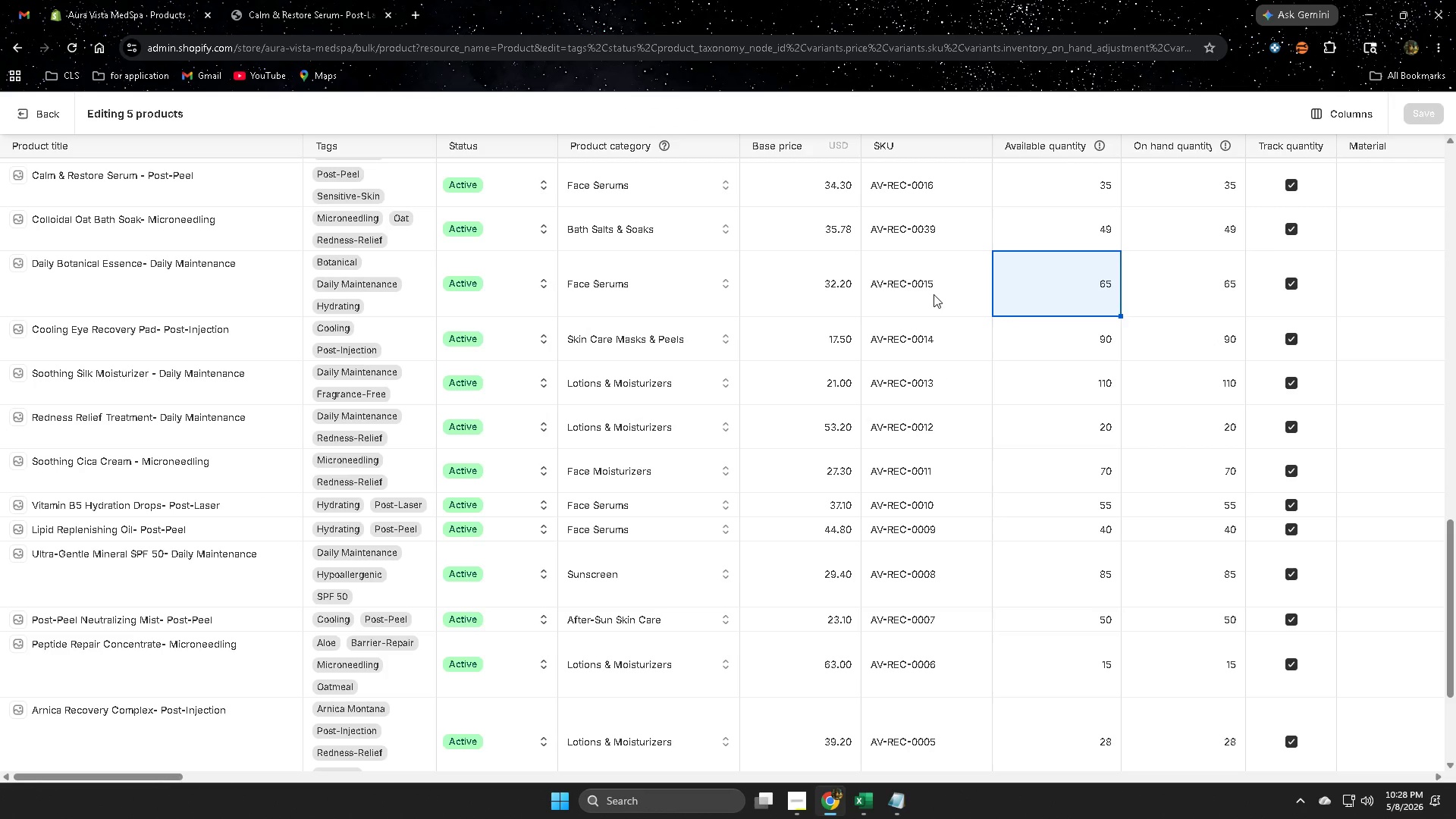 
left_click([383, 259])
 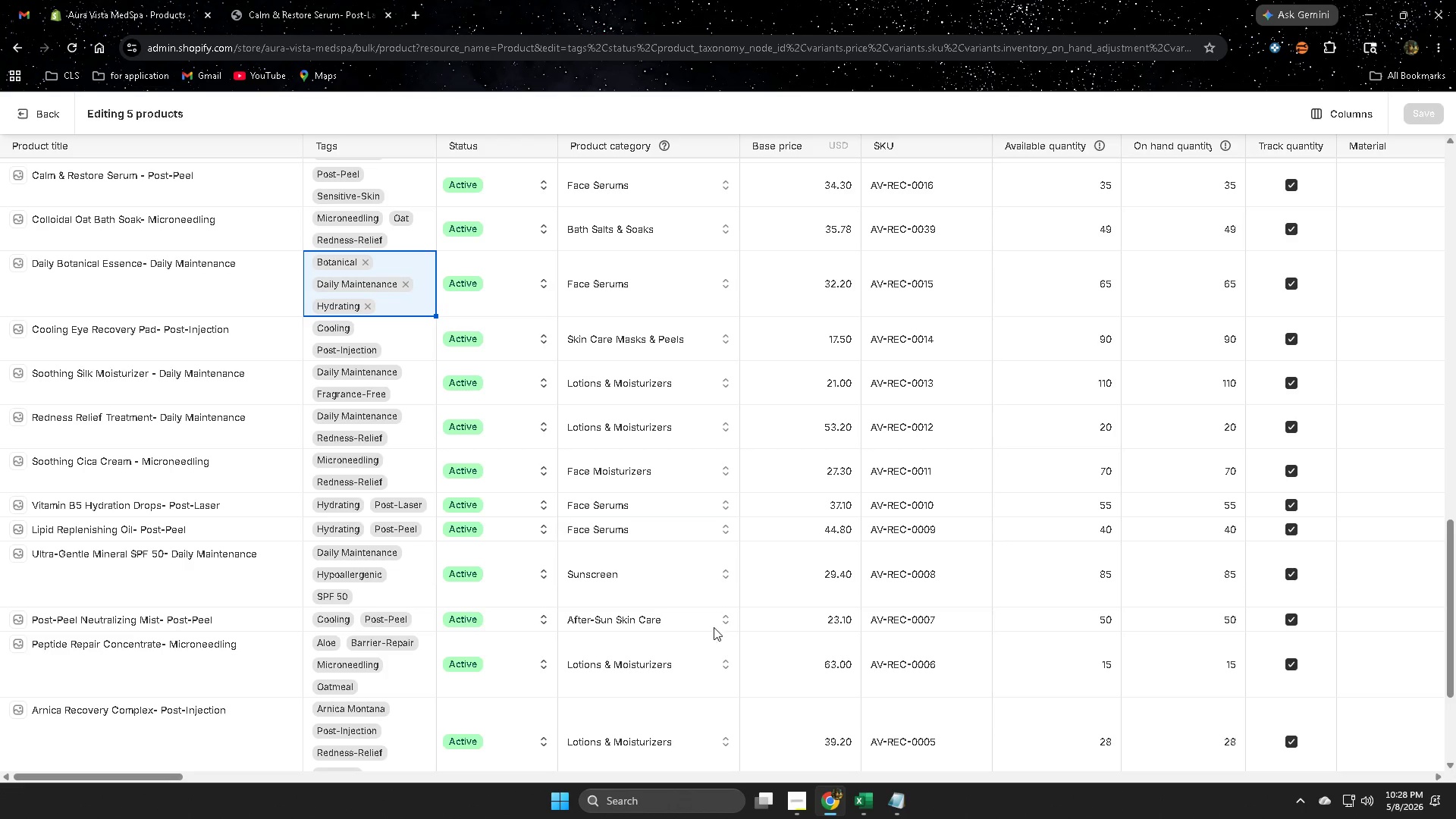 
left_click([868, 795])
 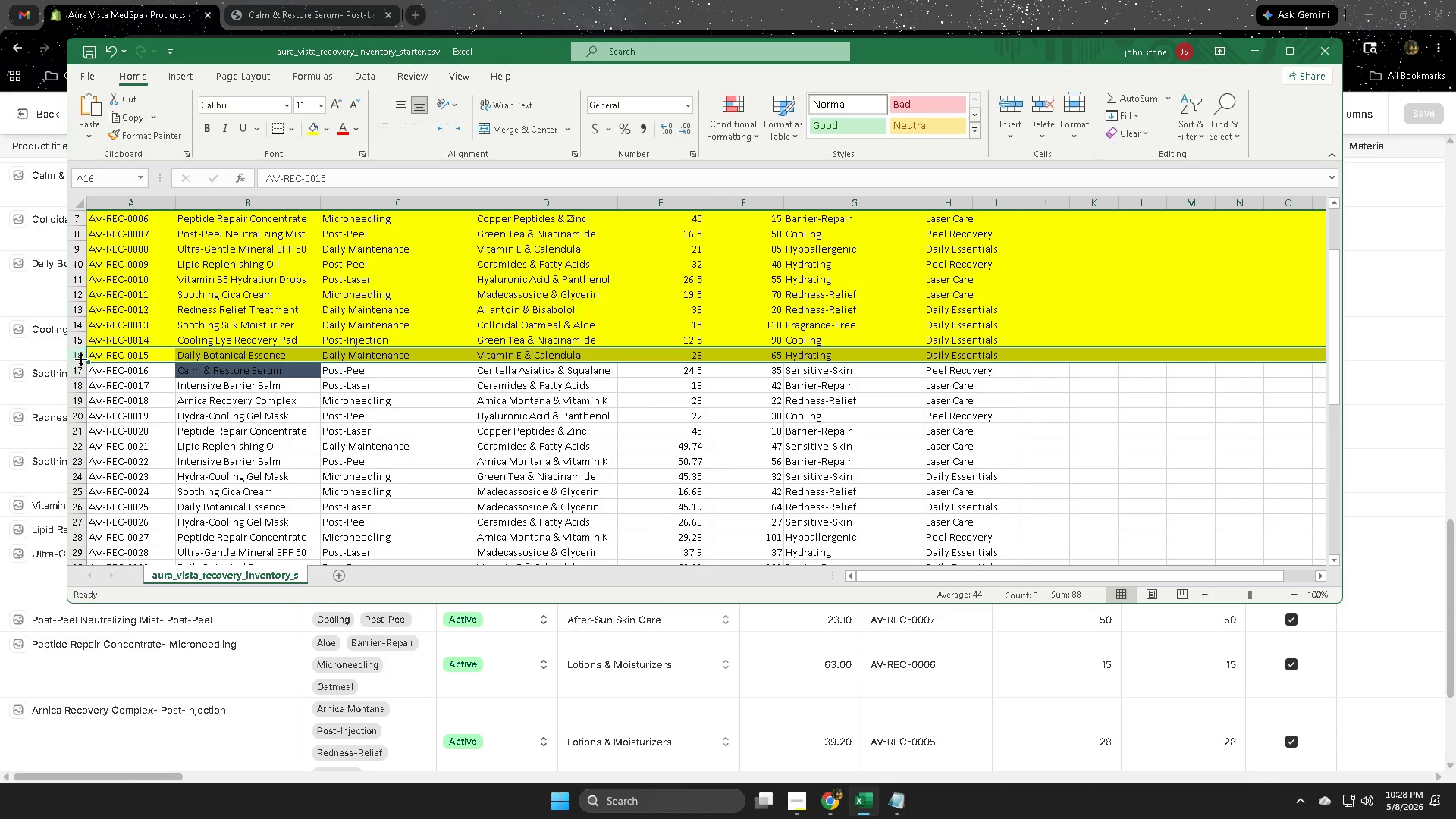 
left_click([71, 339])
 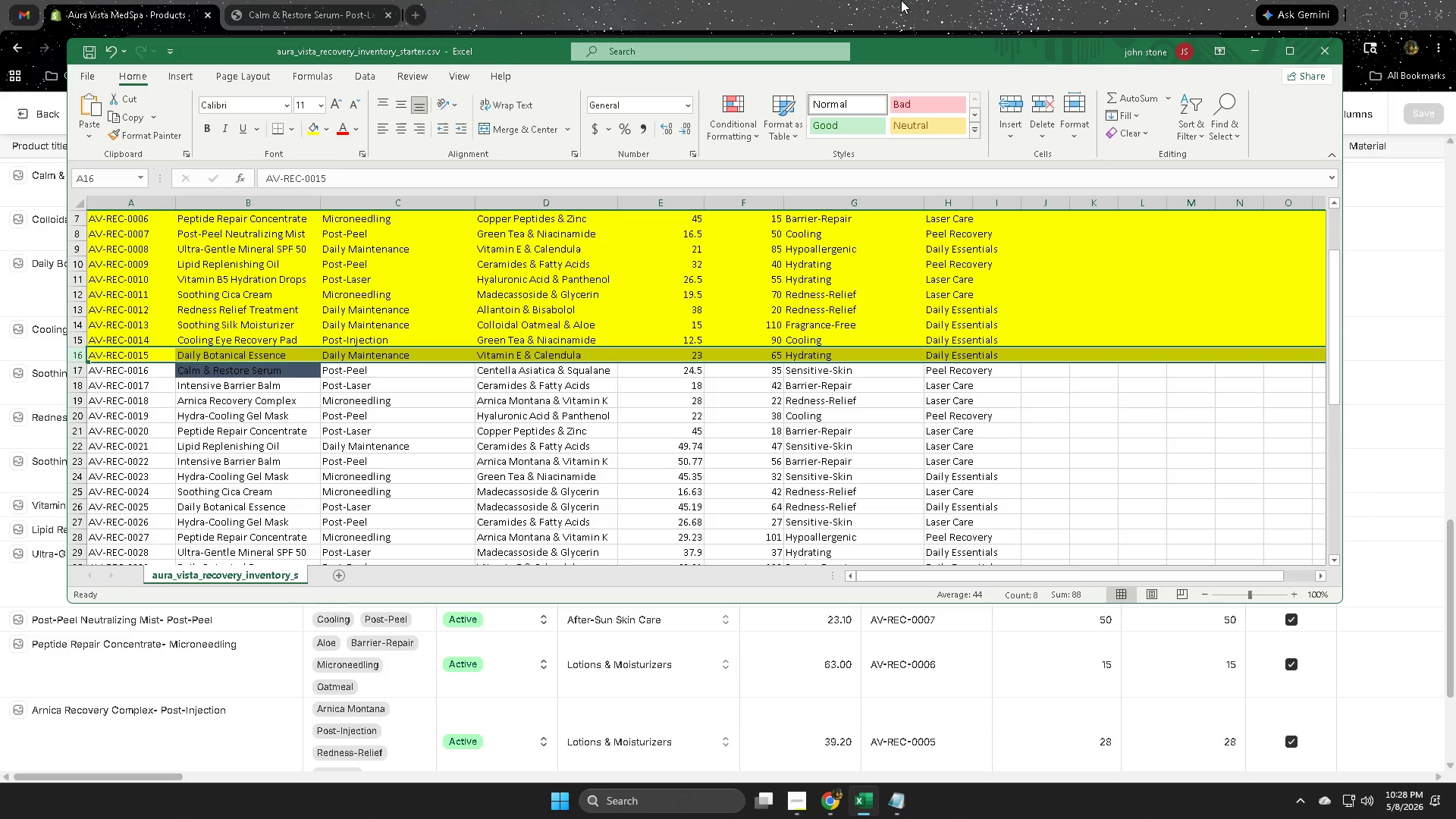 
left_click([906, 0])
 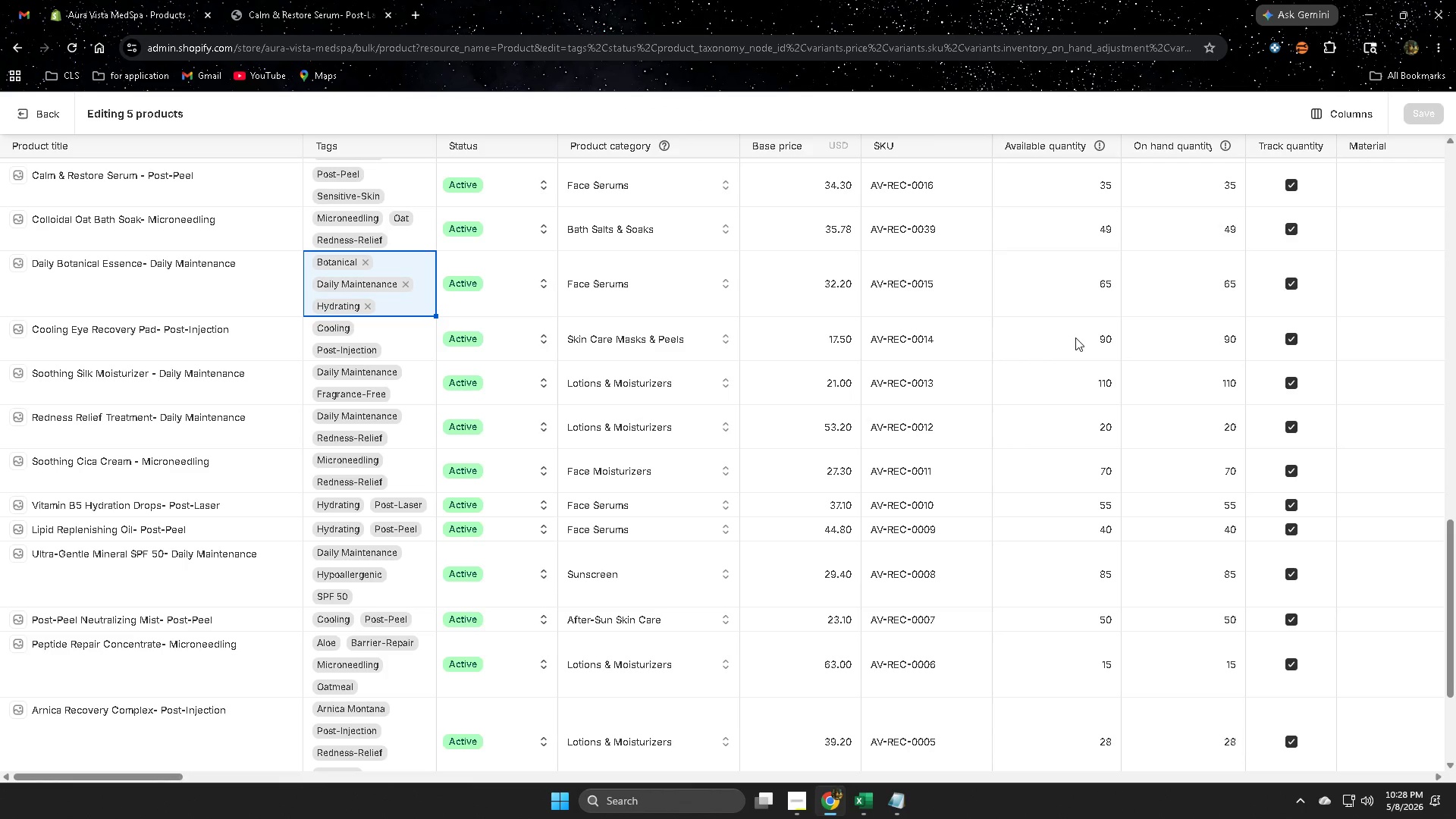 
left_click([1008, 345])
 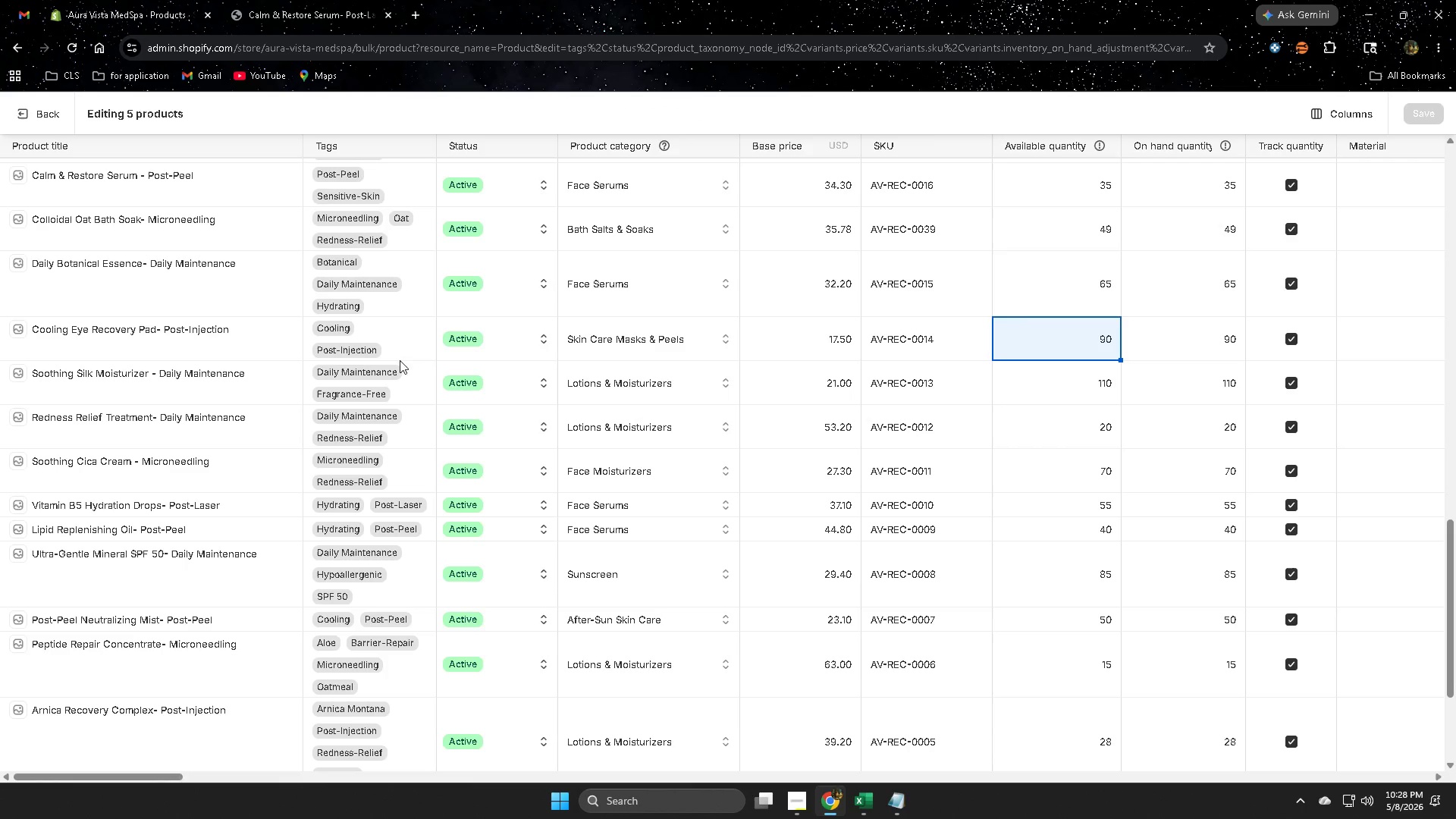 
left_click([402, 335])
 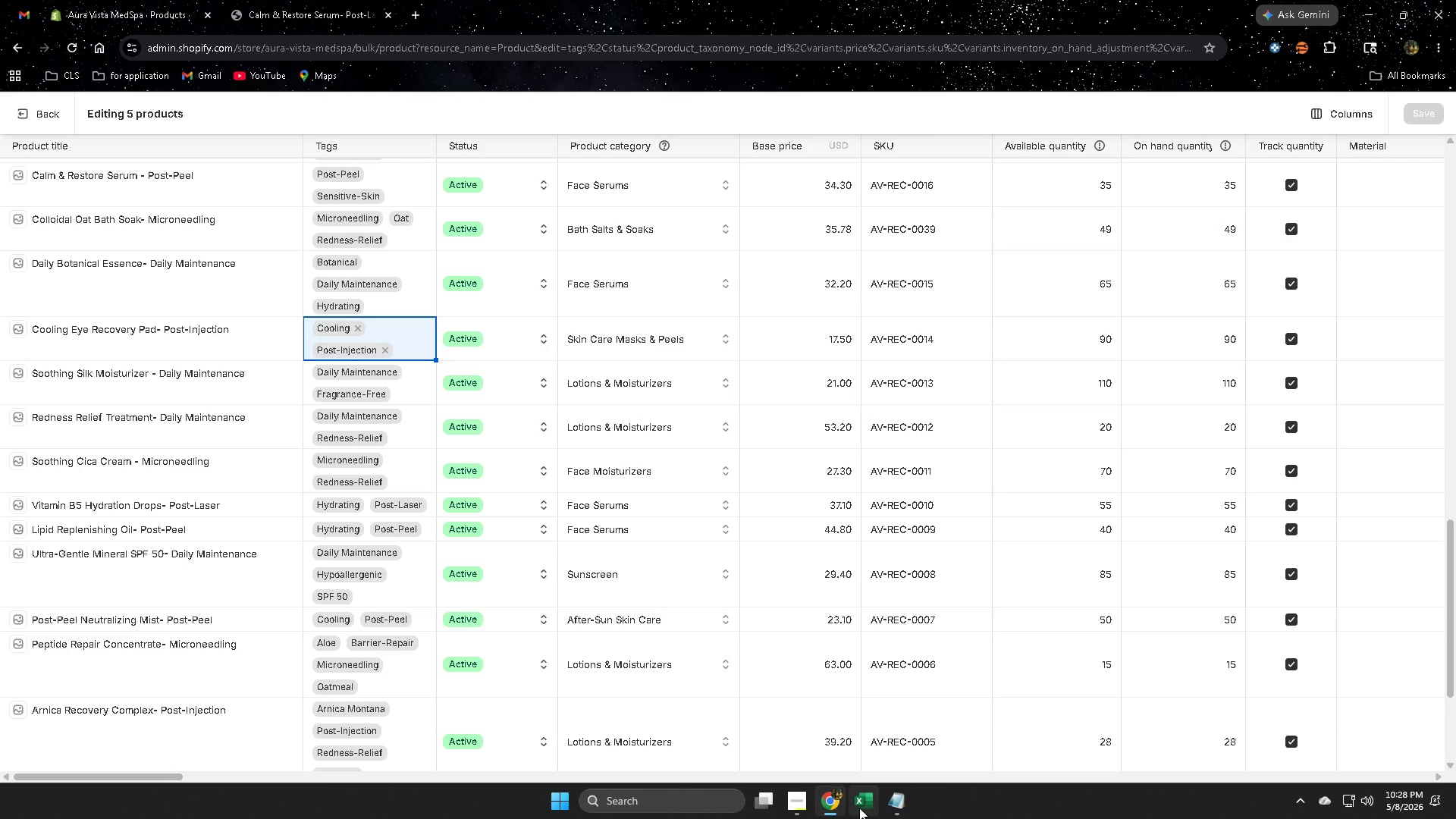 
left_click([861, 807])
 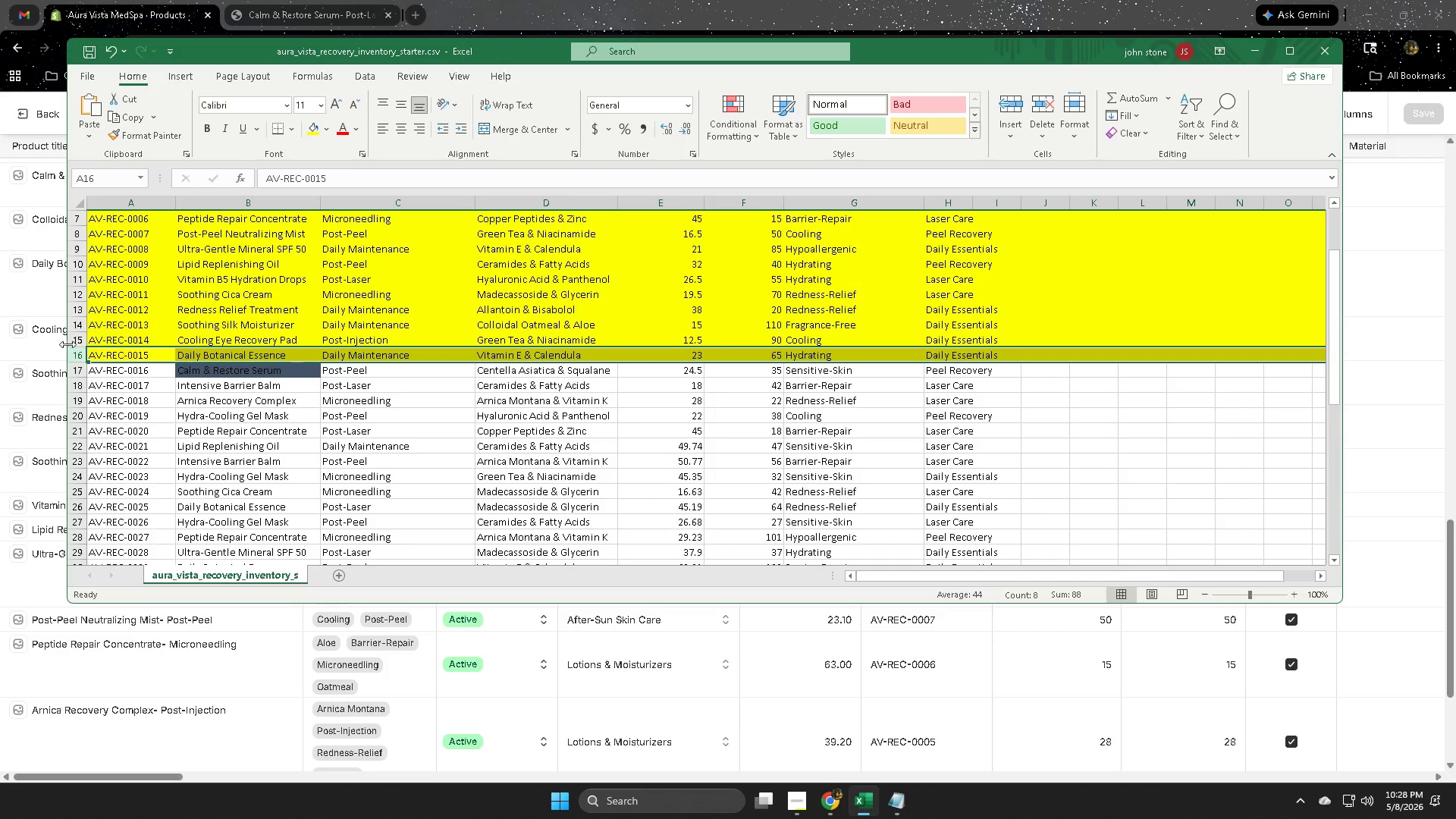 
left_click([74, 341])
 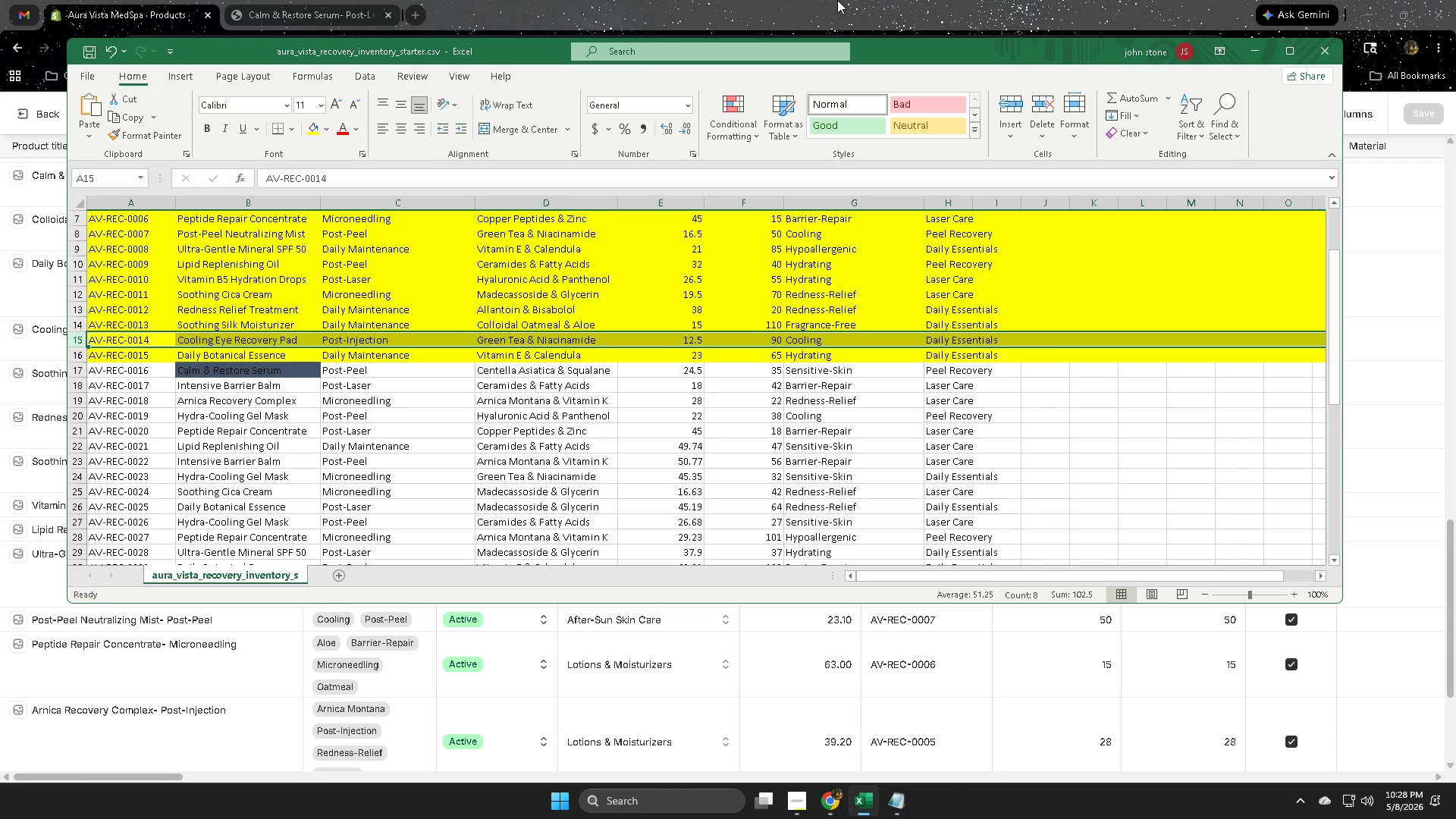 
left_click([840, 0])
 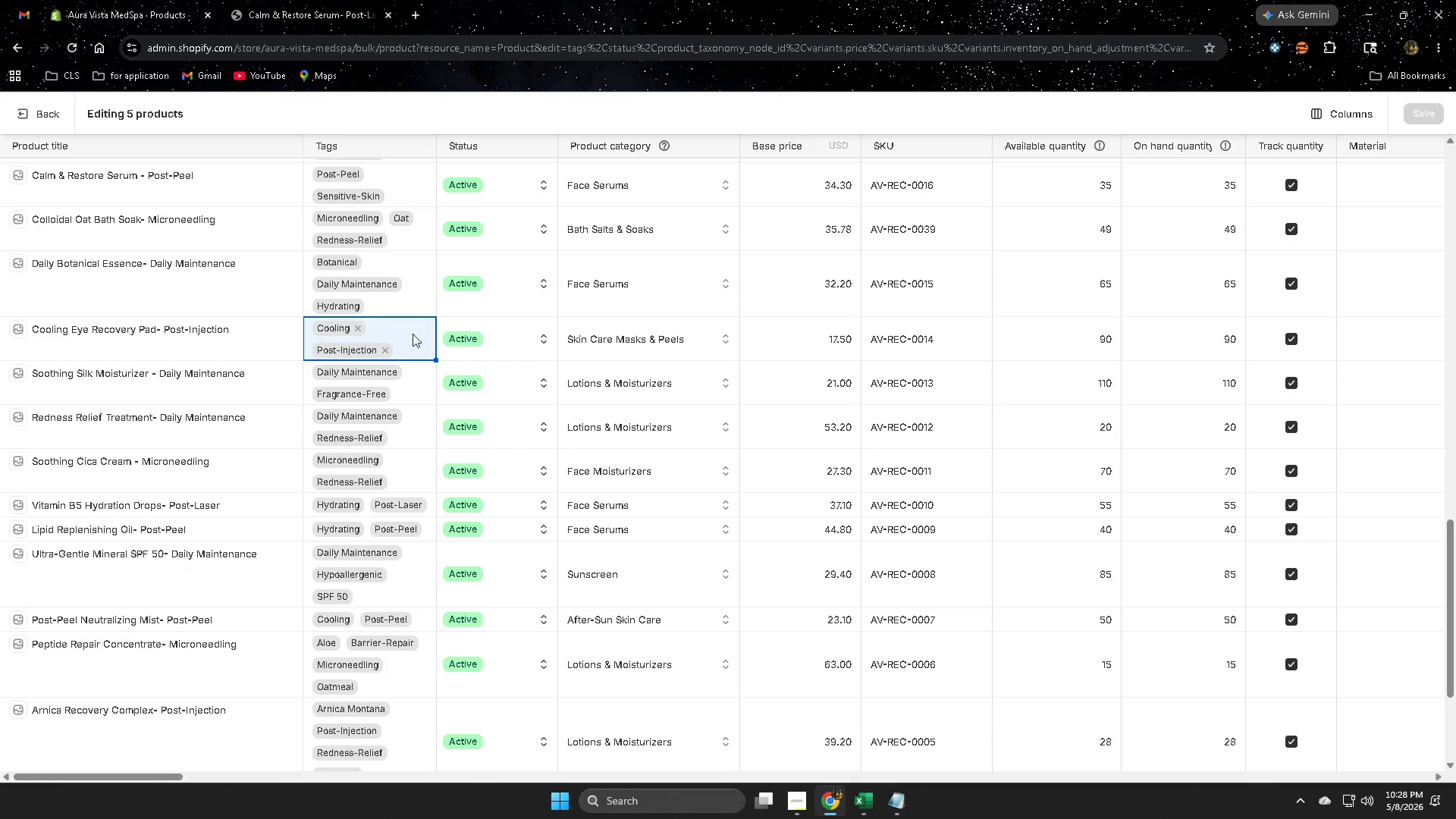 
left_click([871, 801])
 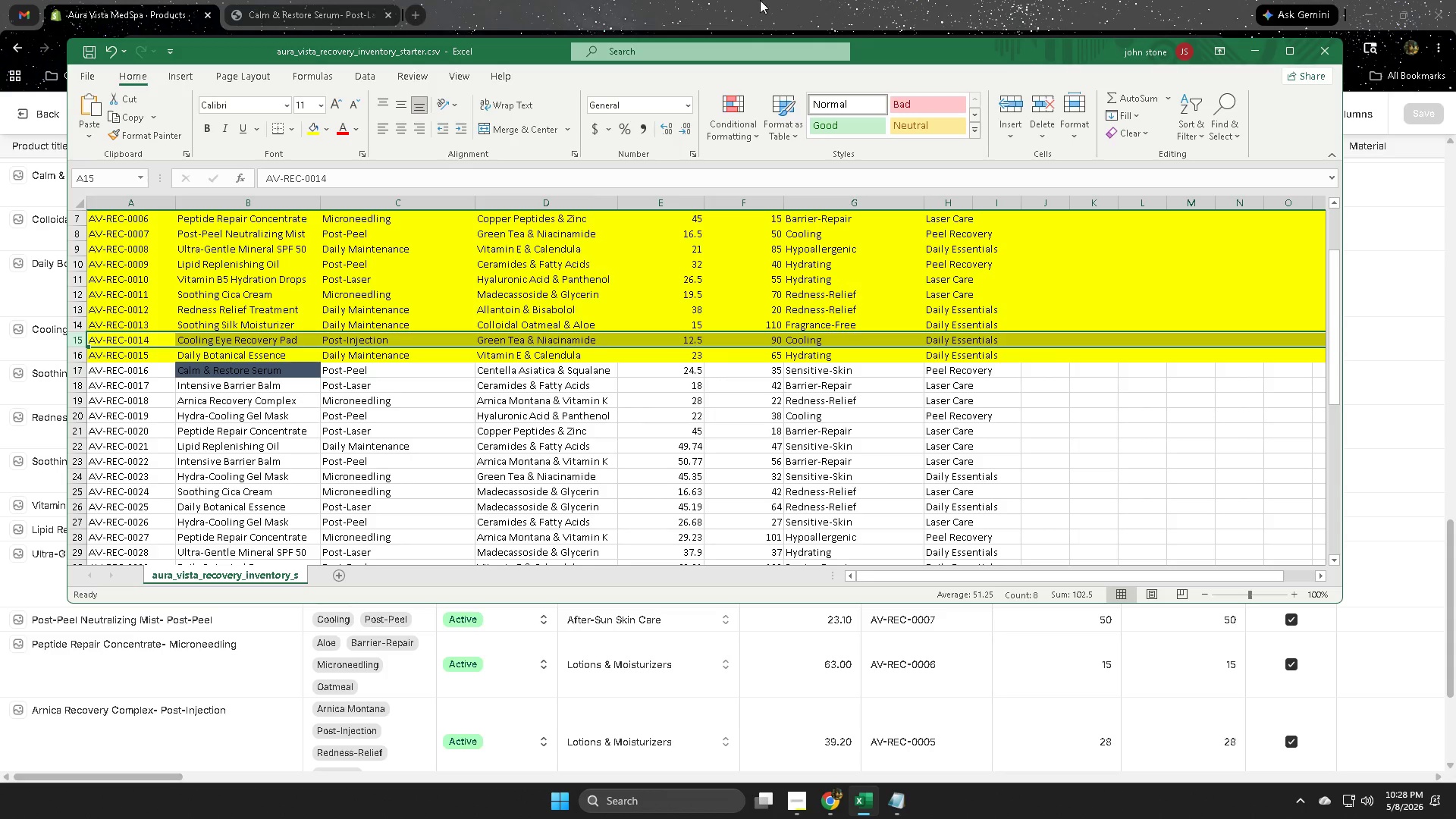 
left_click([796, 0])
 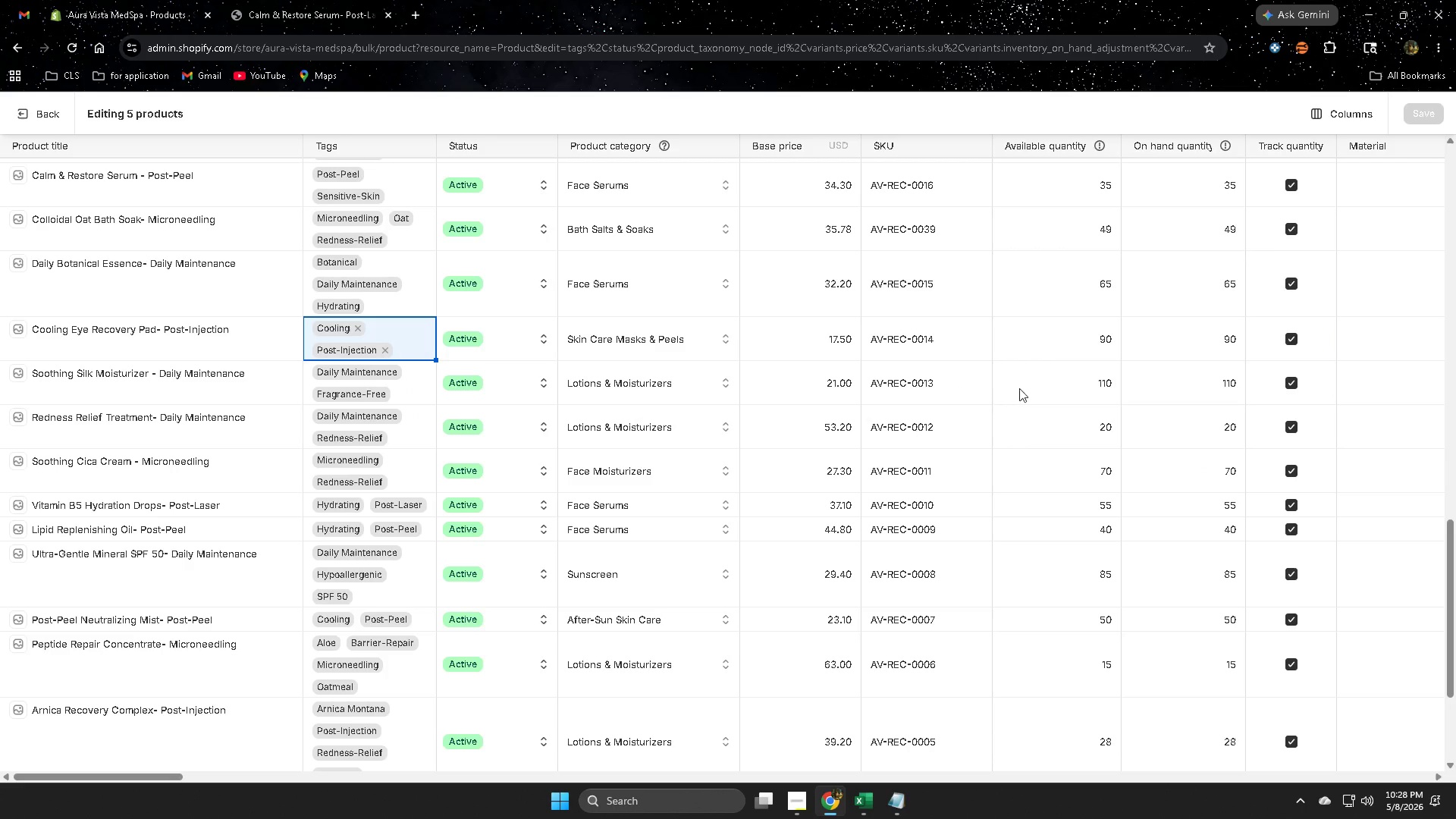 
left_click([1025, 388])
 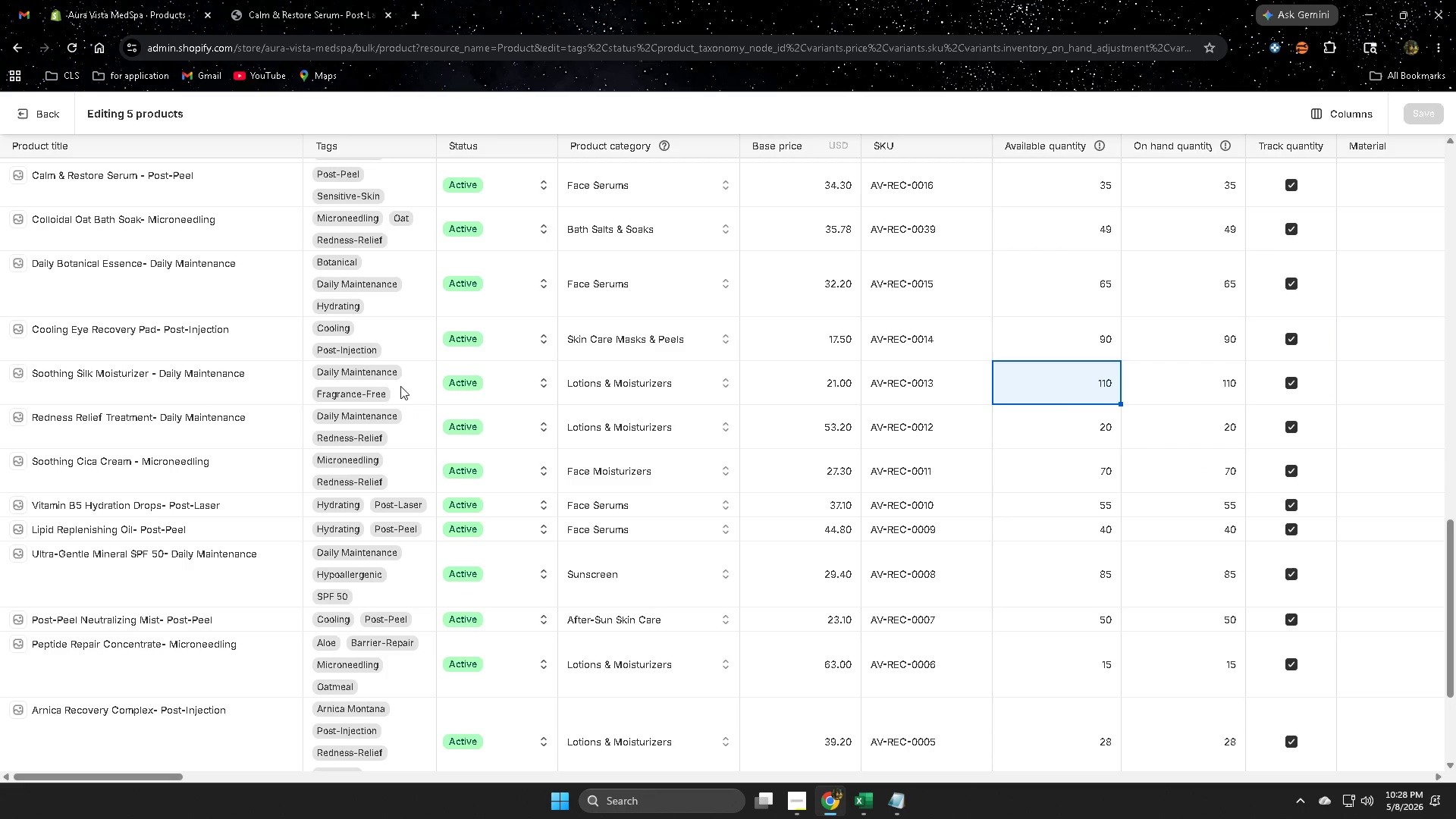 
left_click([420, 386])
 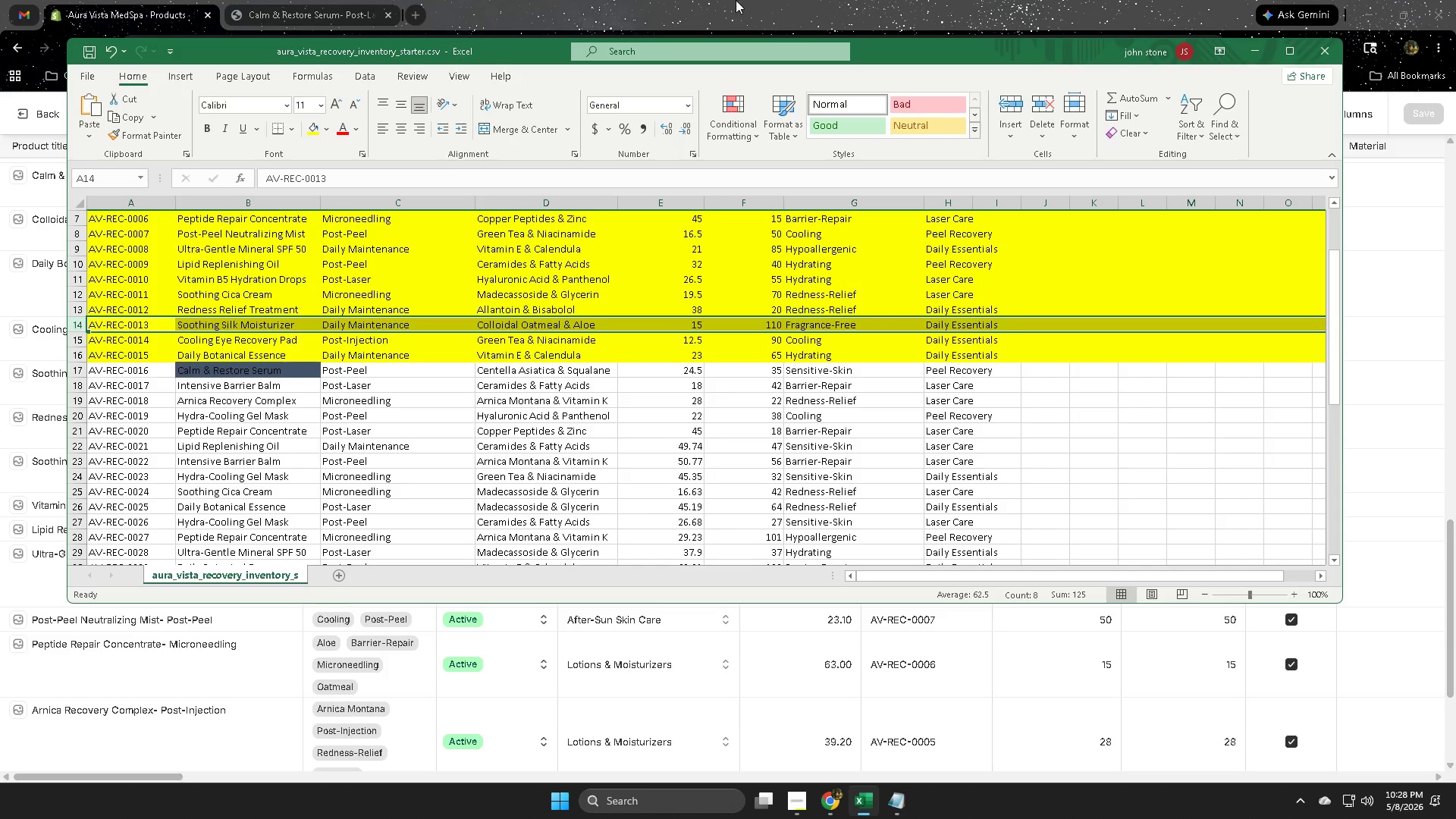 
left_click([775, 0])
 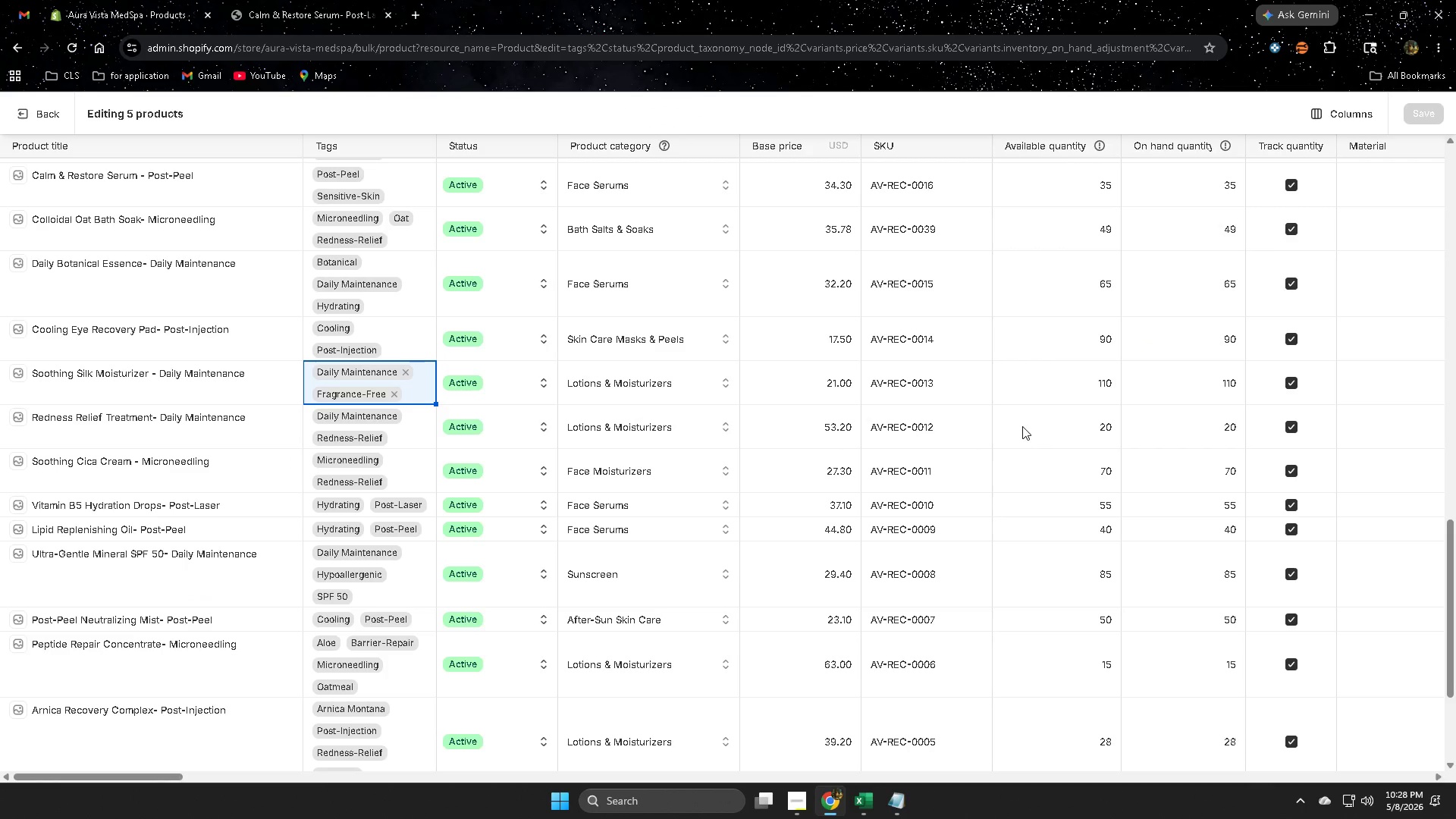 
left_click([1022, 426])
 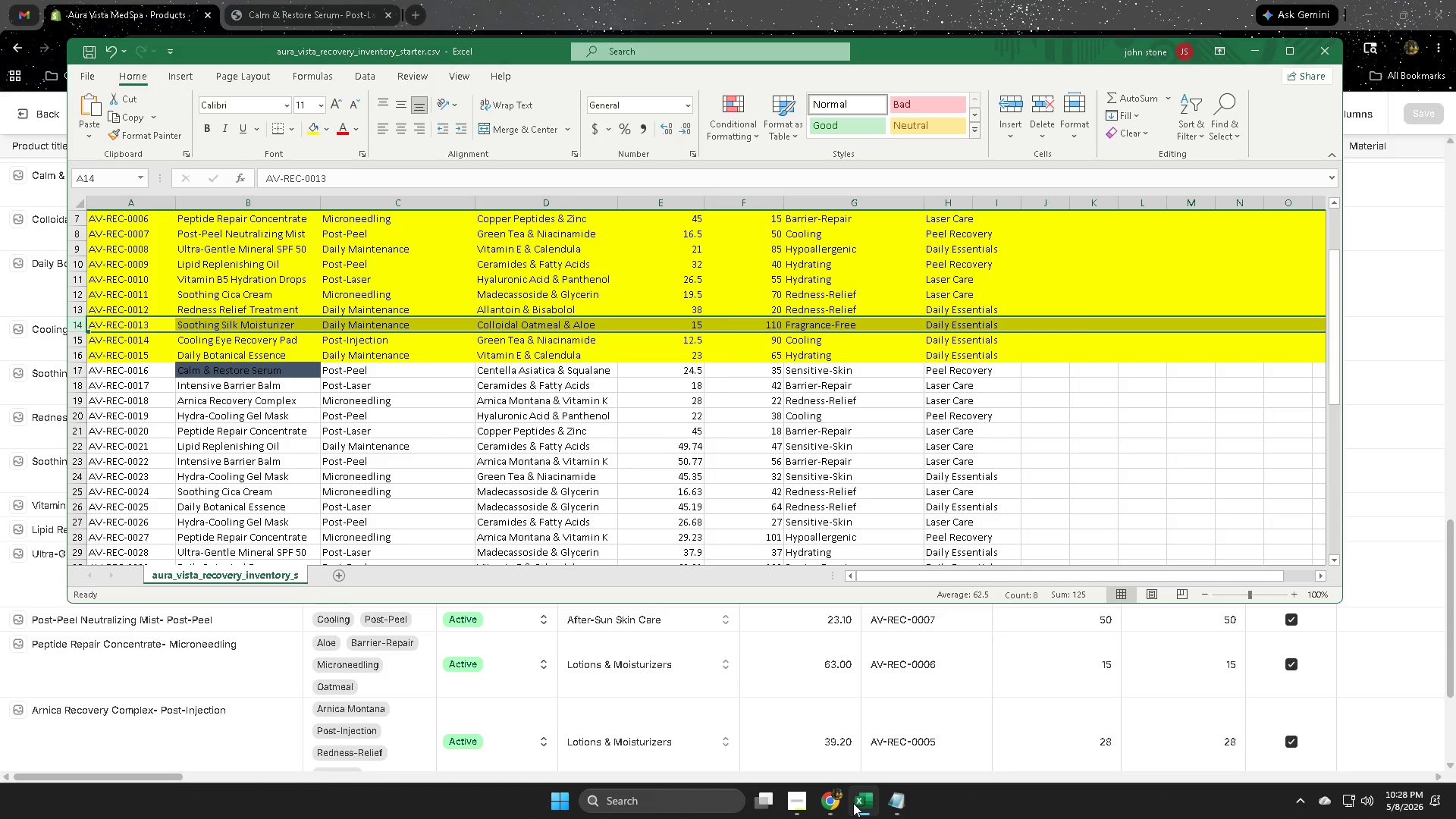 
left_click([75, 311])
 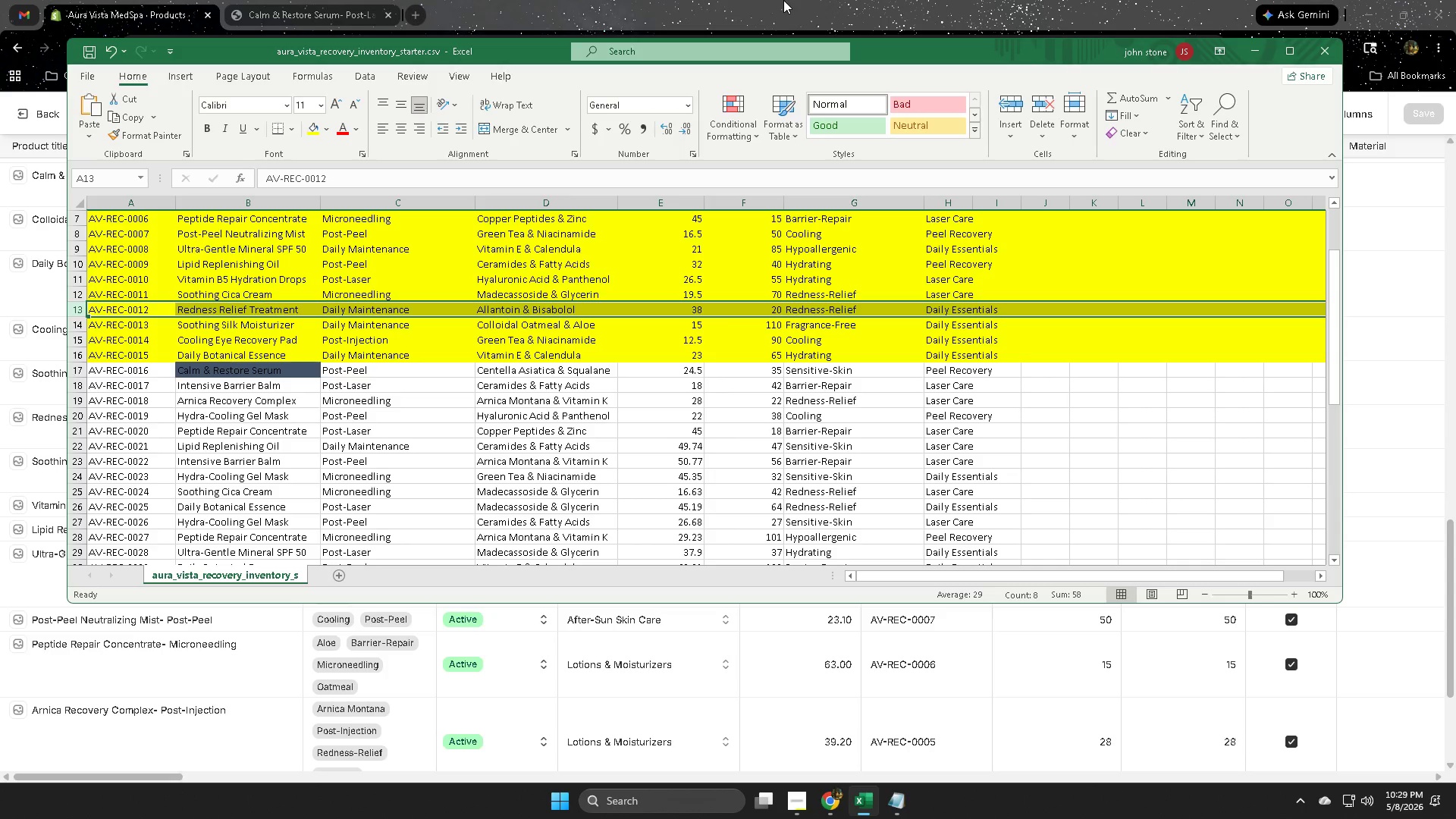 
left_click([783, 0])
 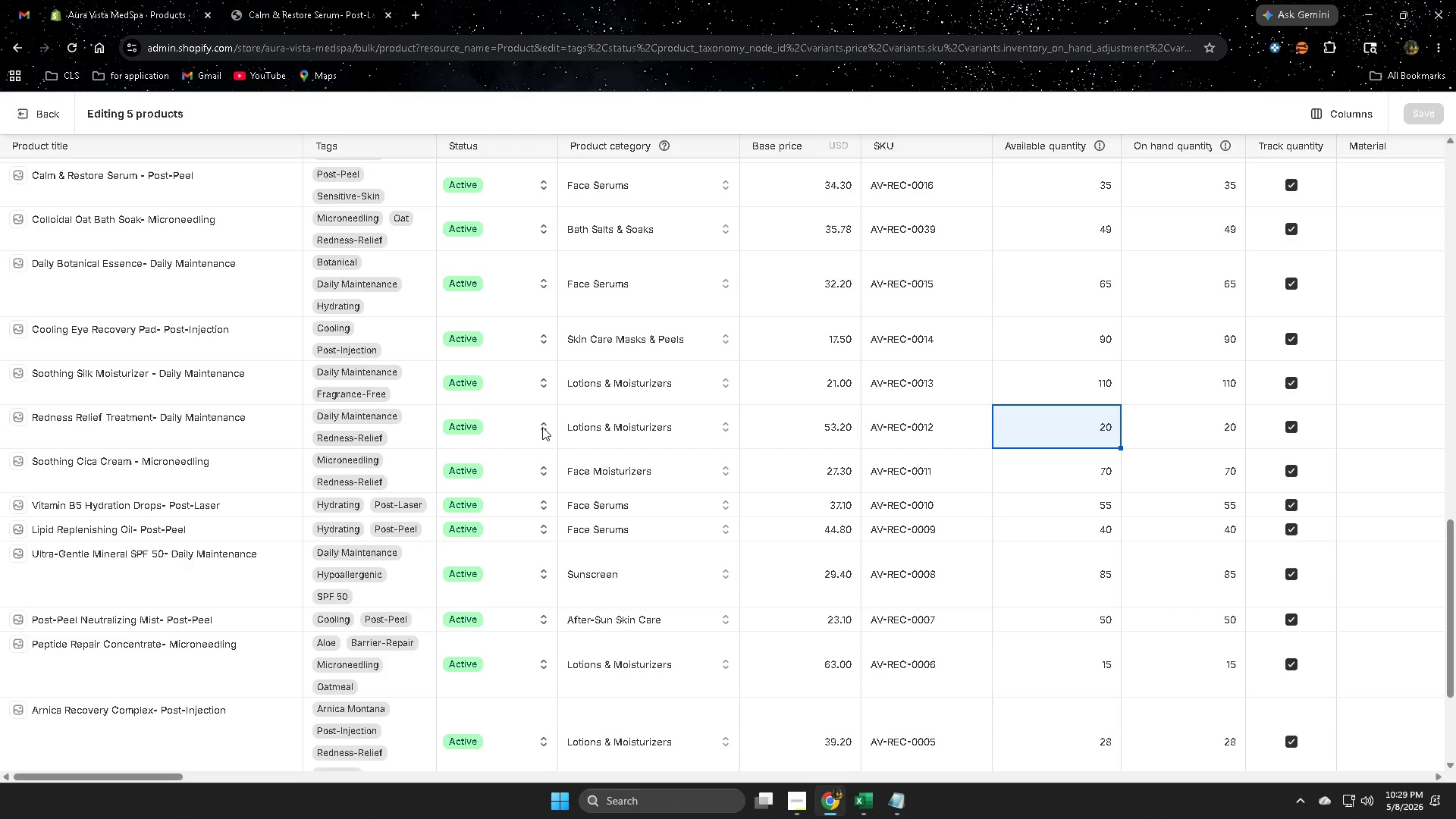 
left_click([422, 426])
 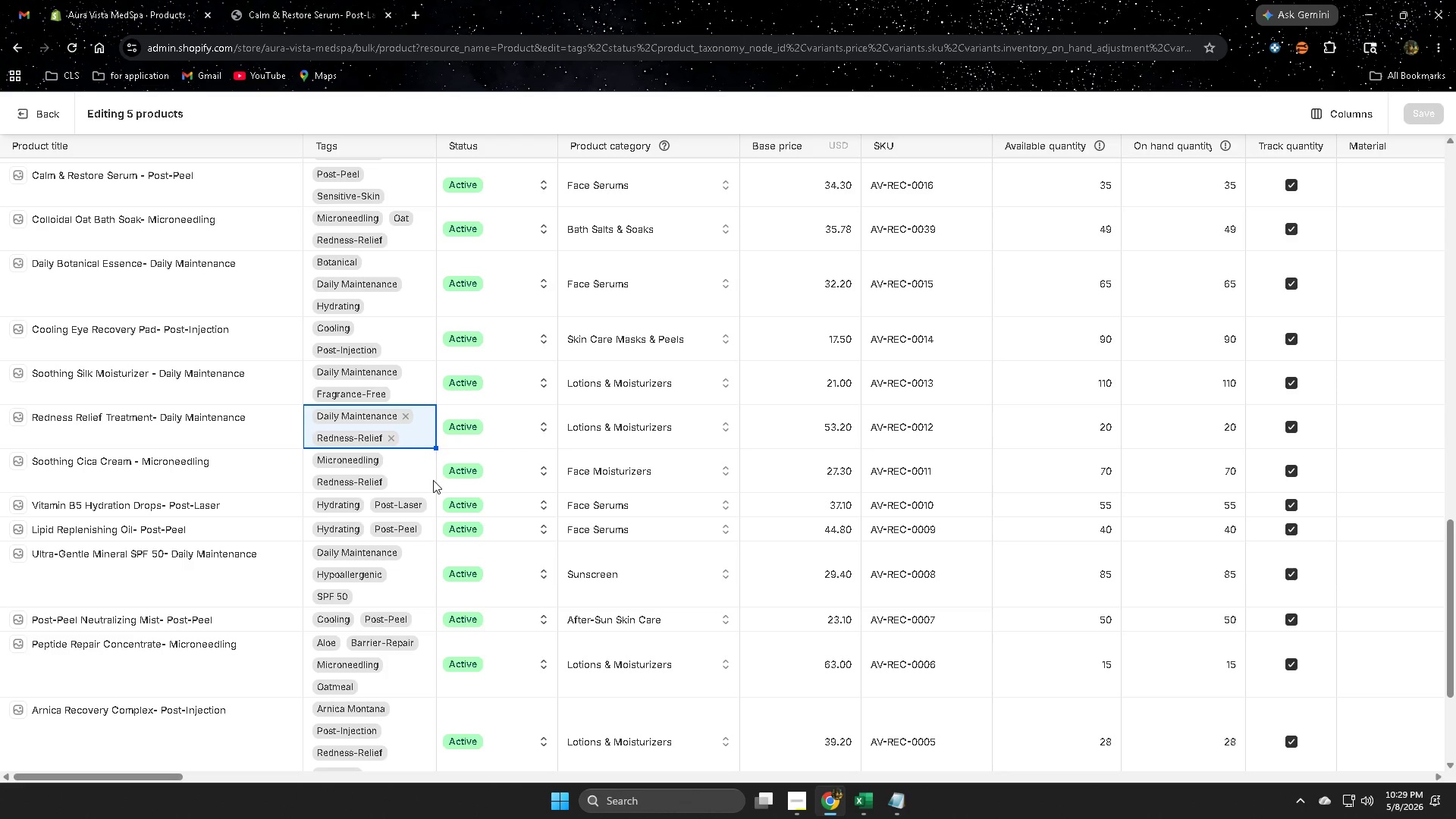 
left_click([414, 472])
 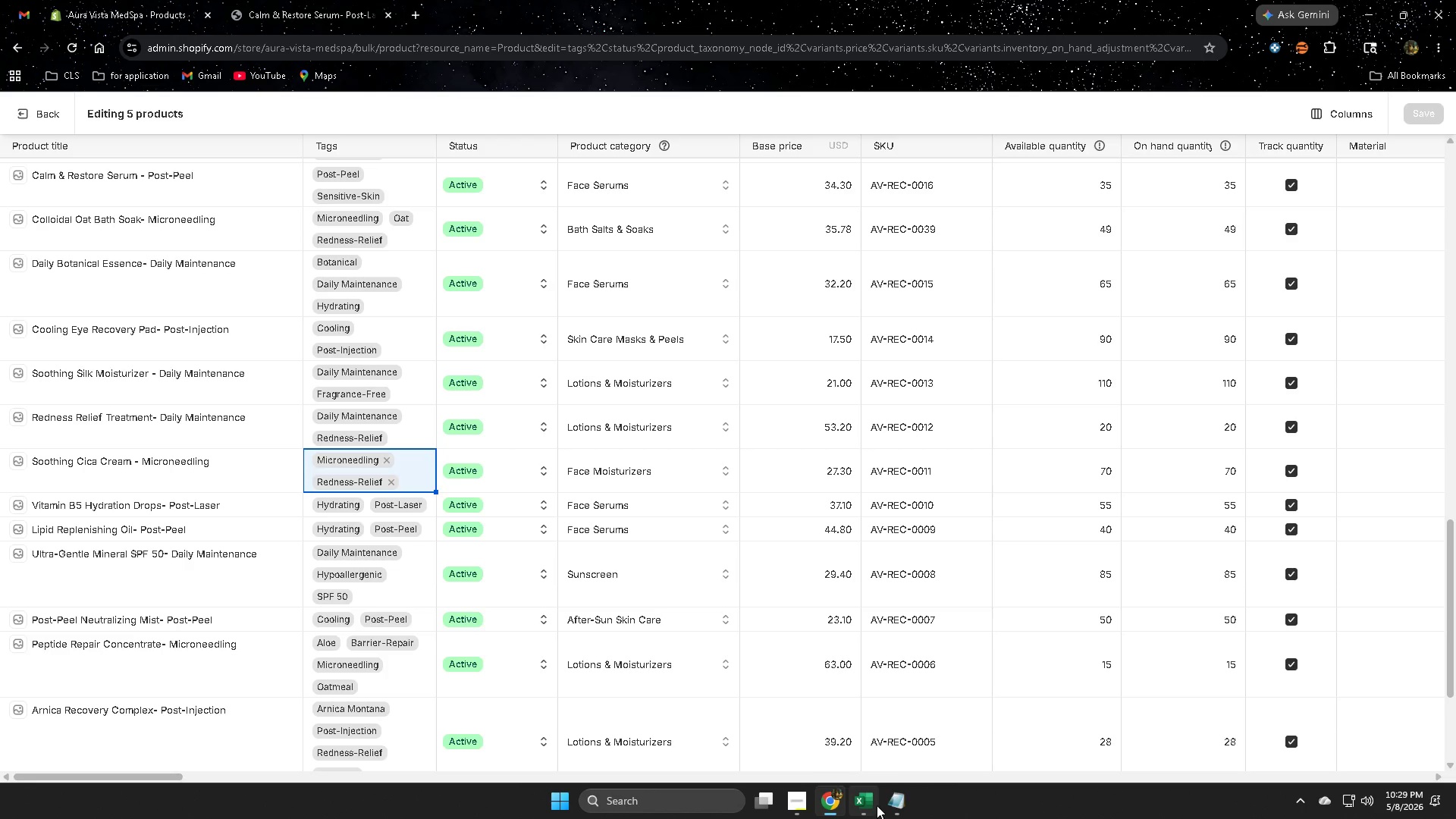 
left_click([874, 805])
 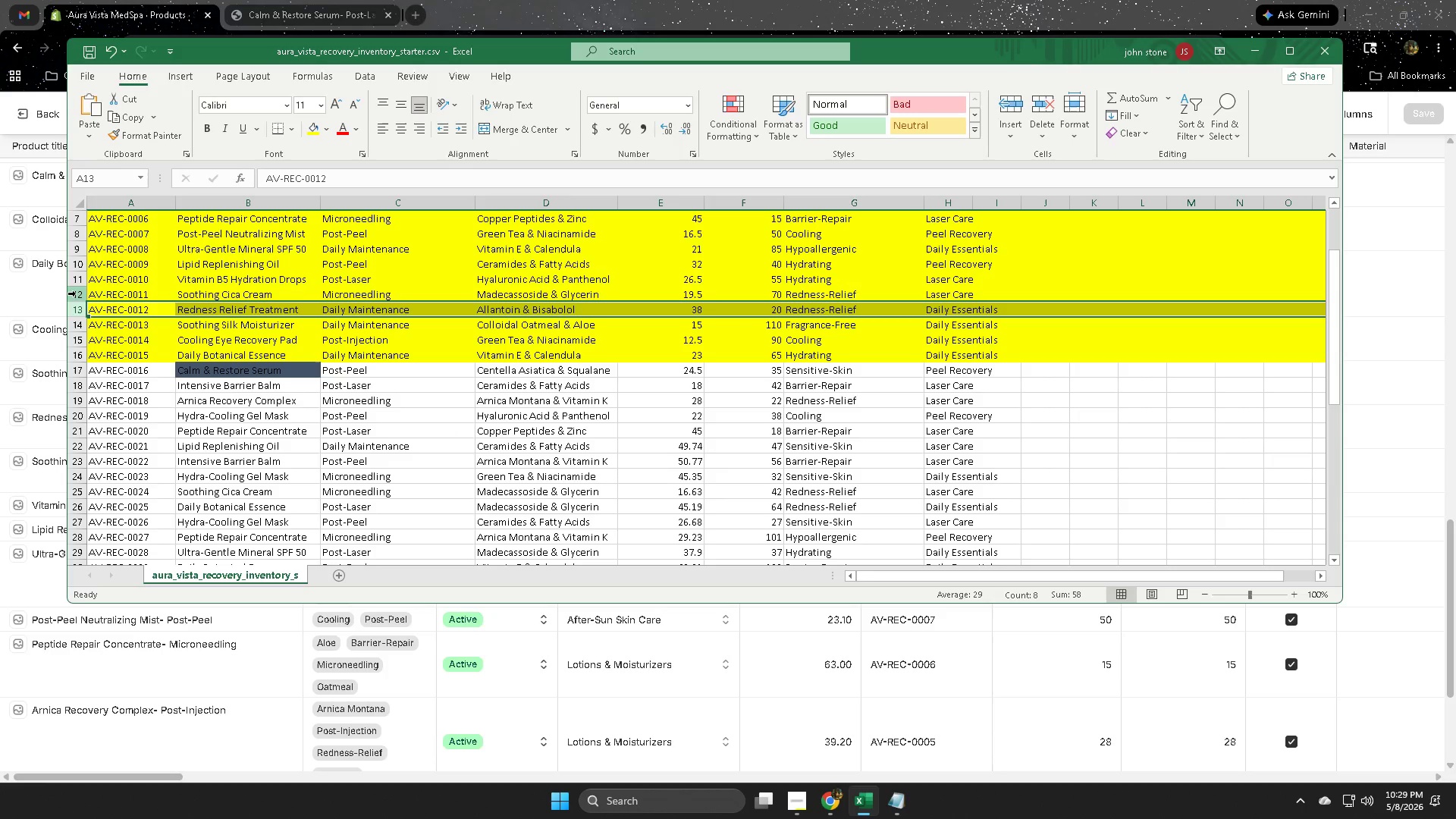 
left_click([76, 293])
 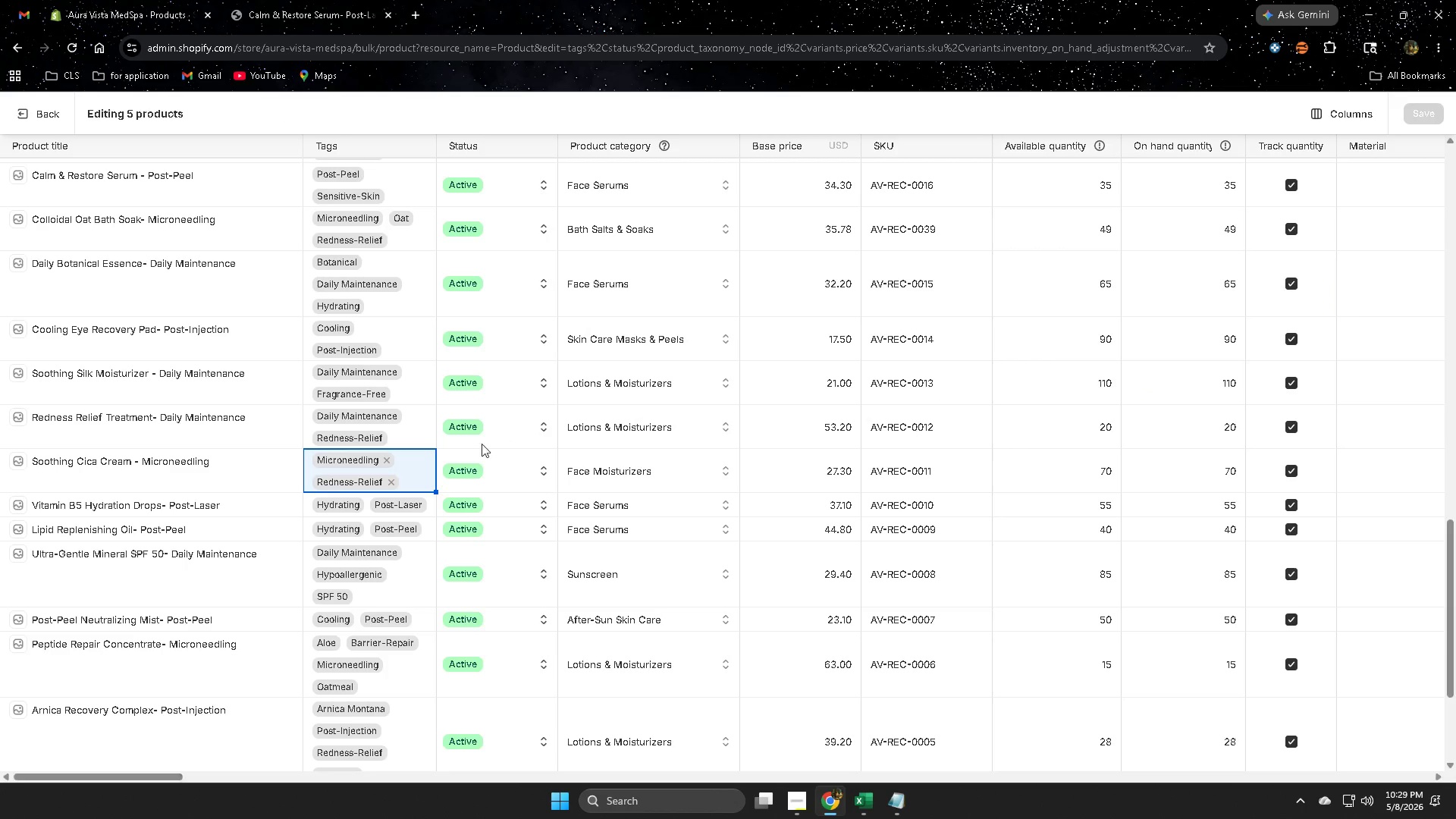 
mouse_move([435, 535])
 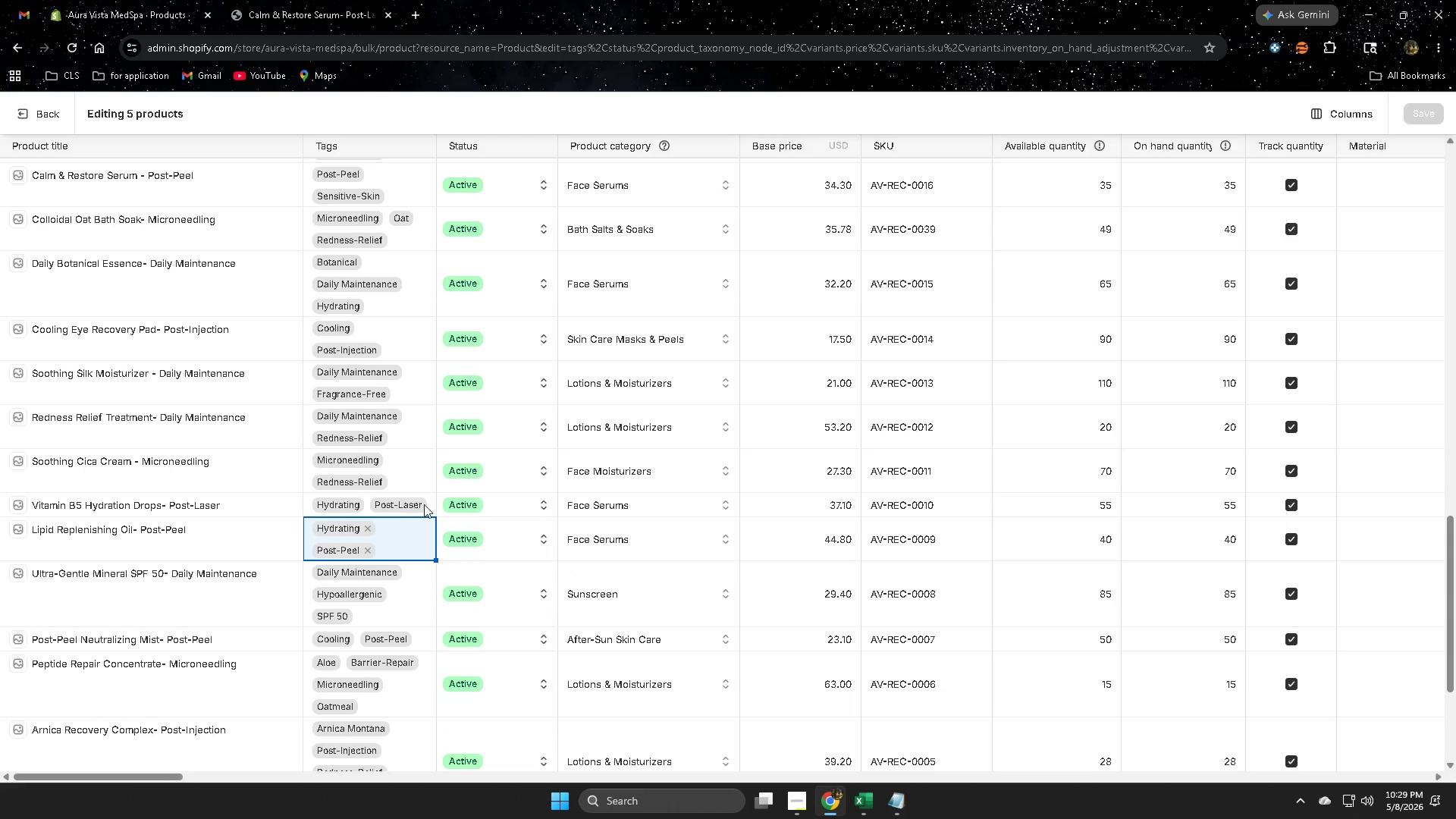 
left_click([427, 505])
 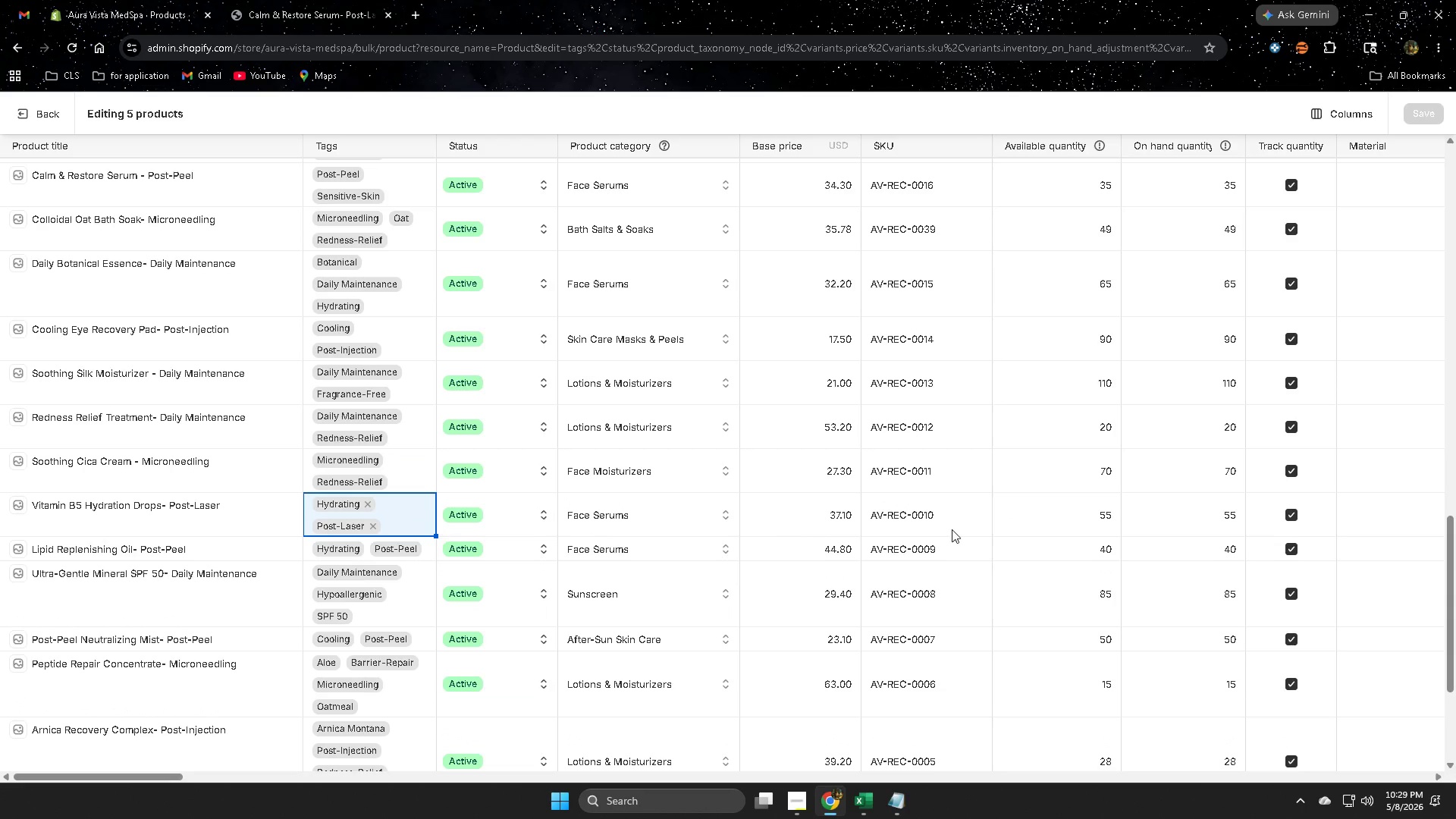 
left_click([866, 801])
 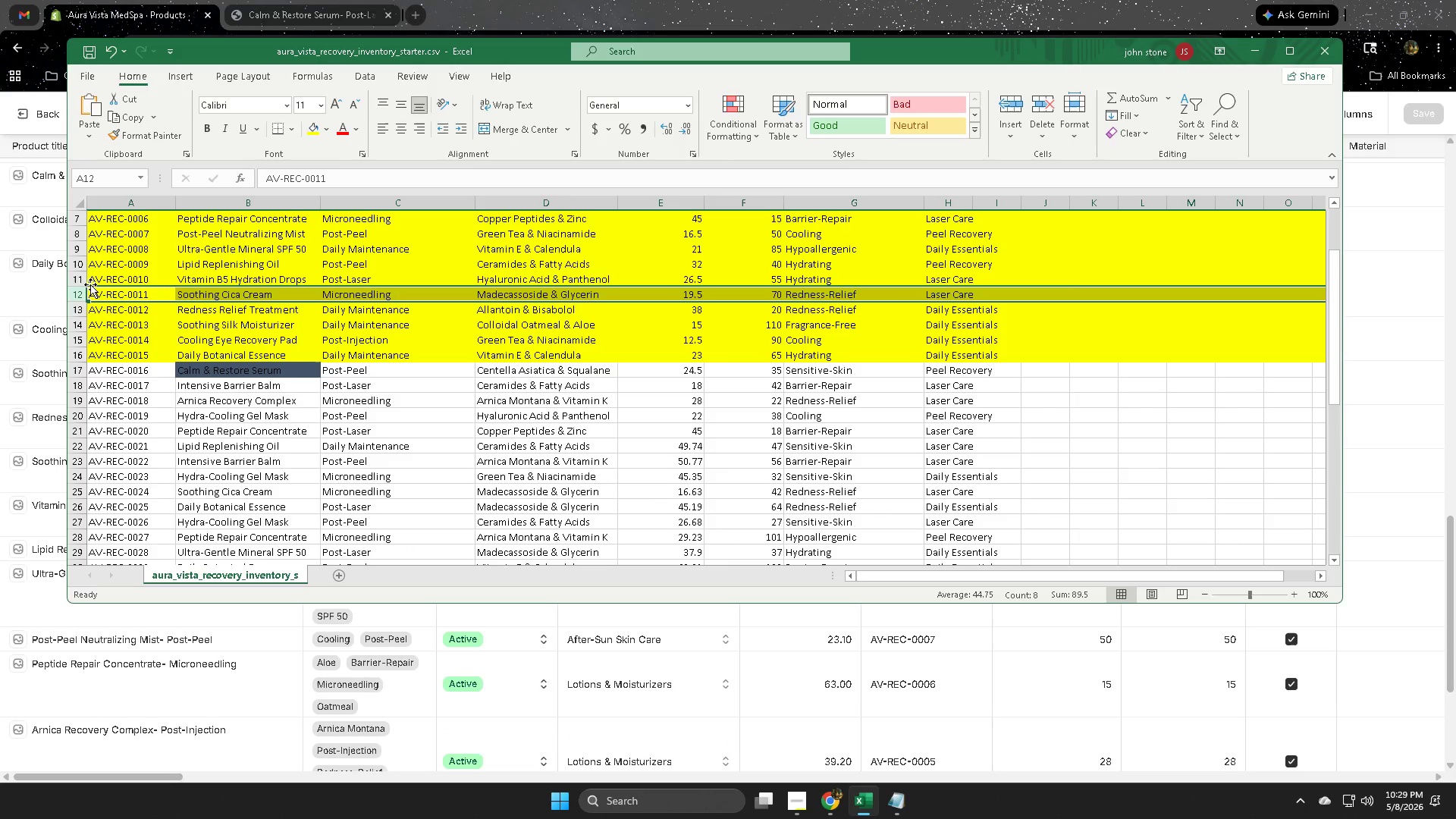 
left_click([83, 279])
 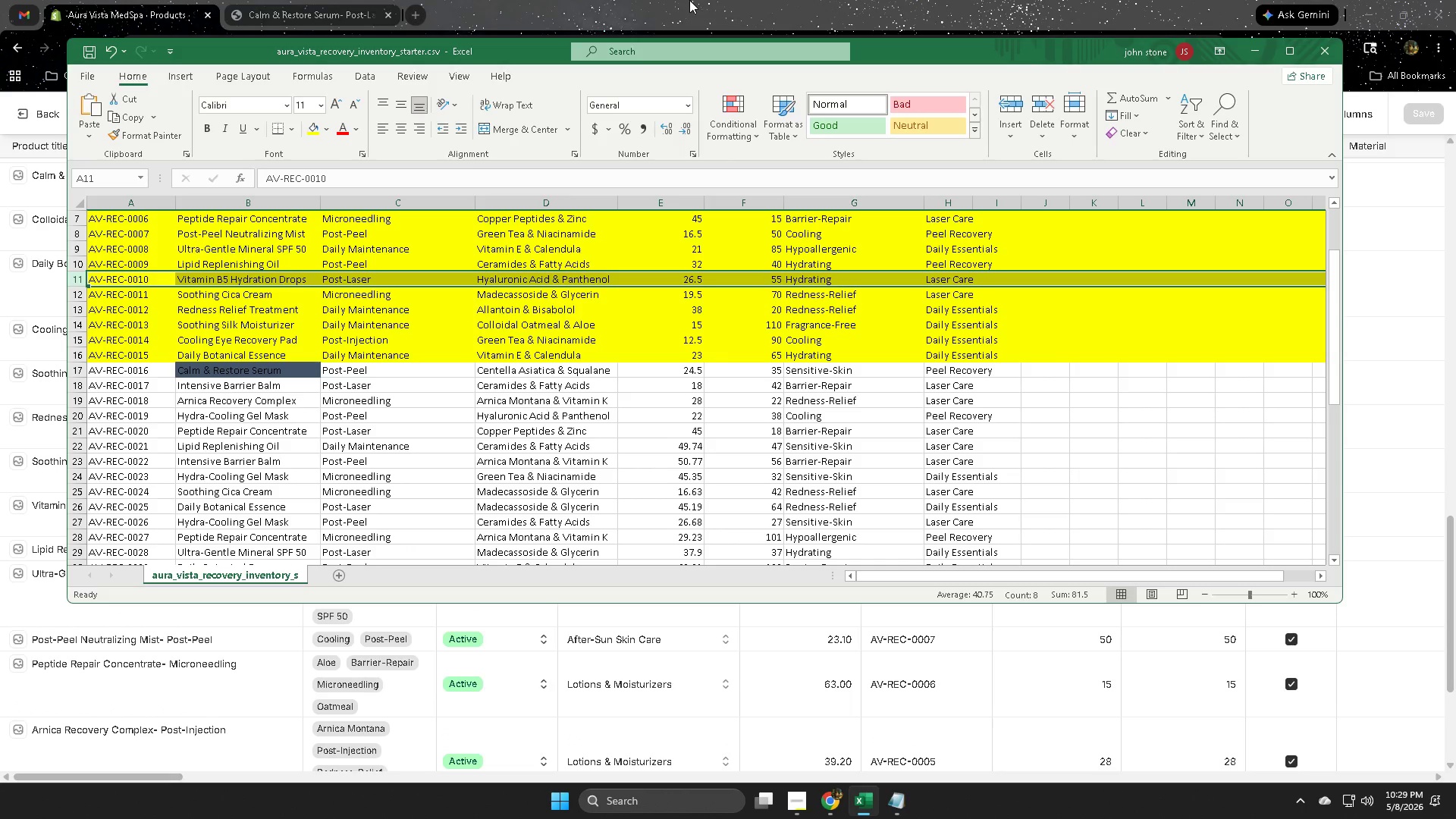 
left_click([692, 0])
 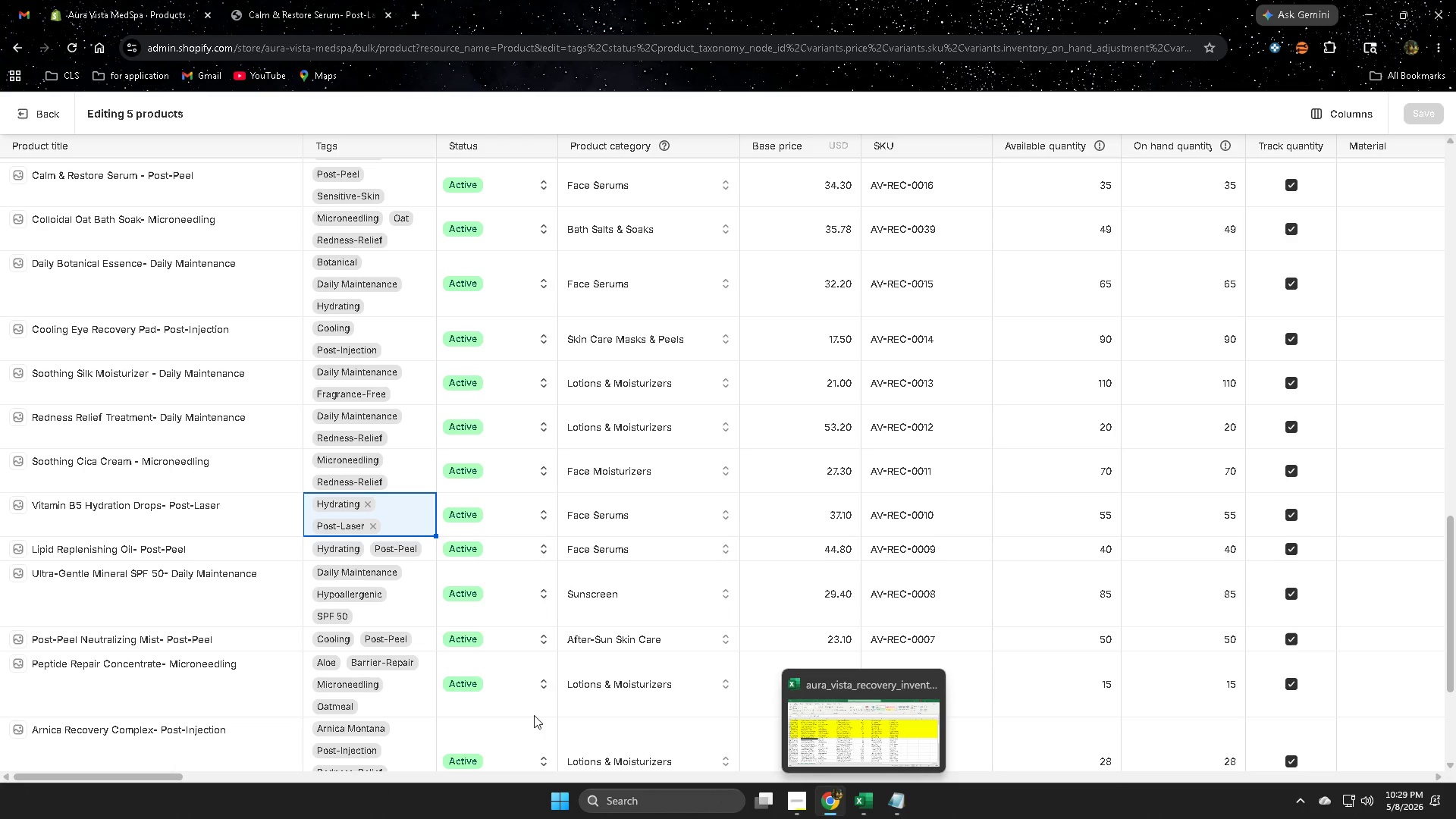 
wait(5.75)
 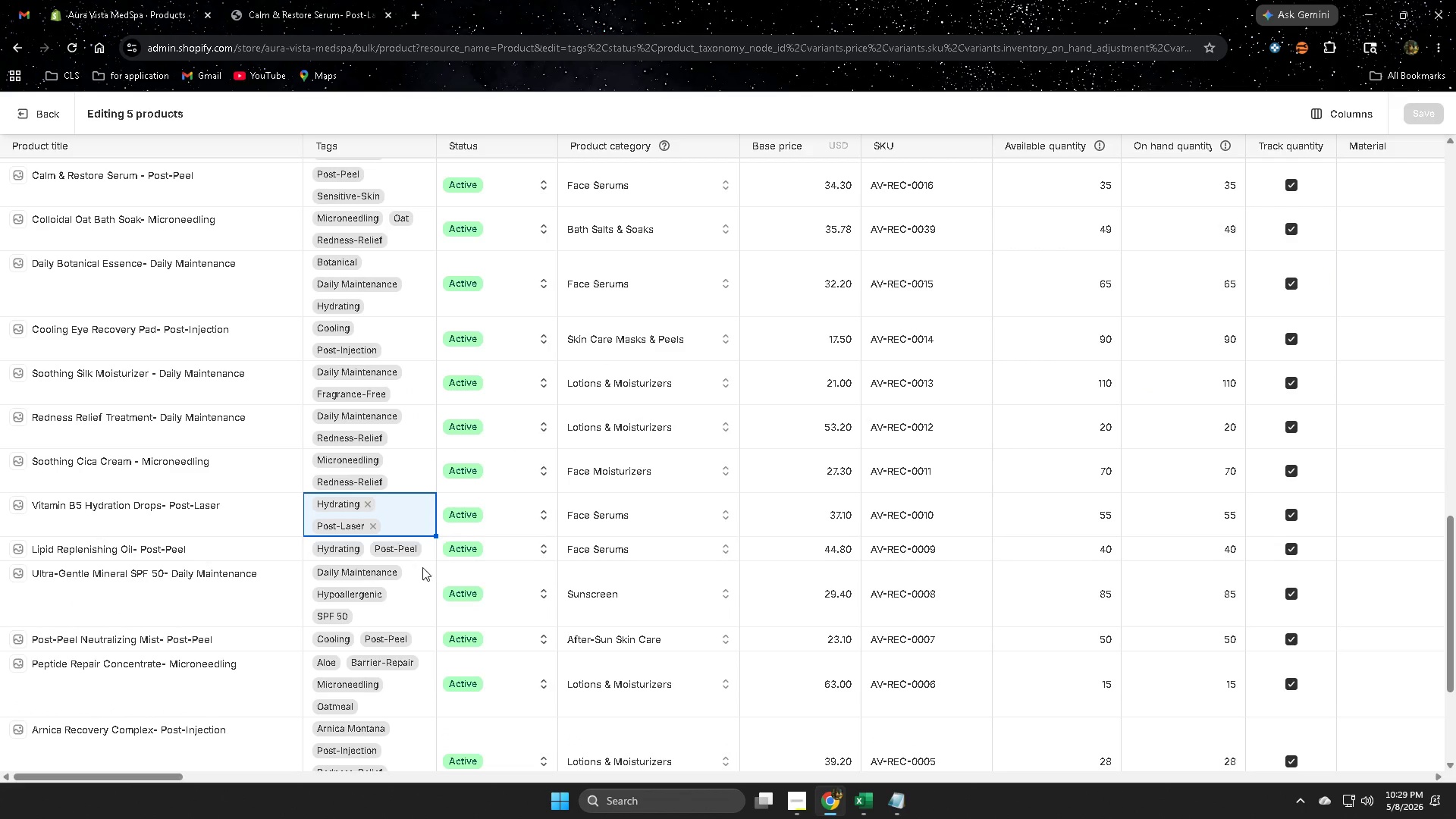 
left_click([425, 553])
 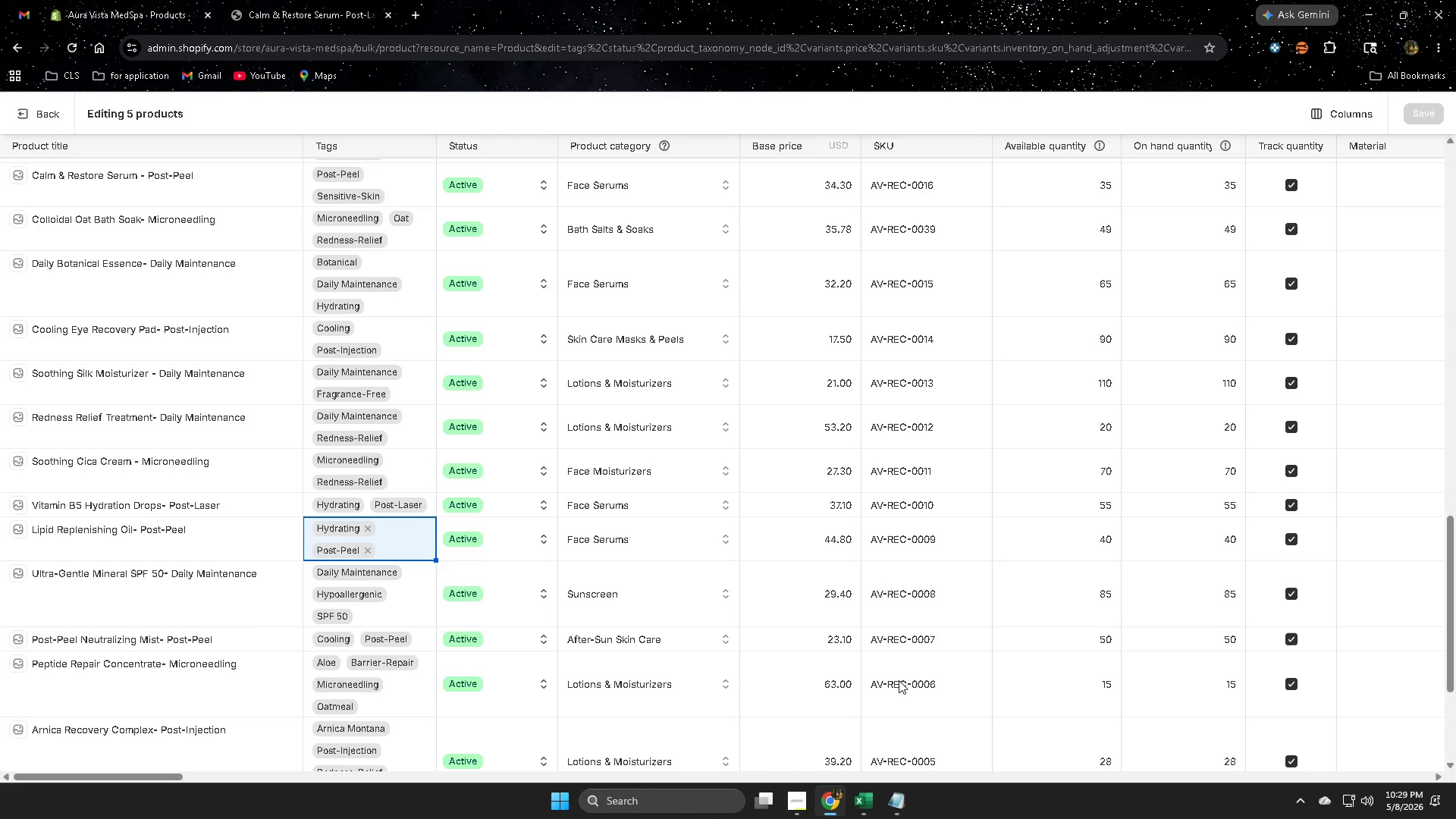 
left_click([860, 805])
 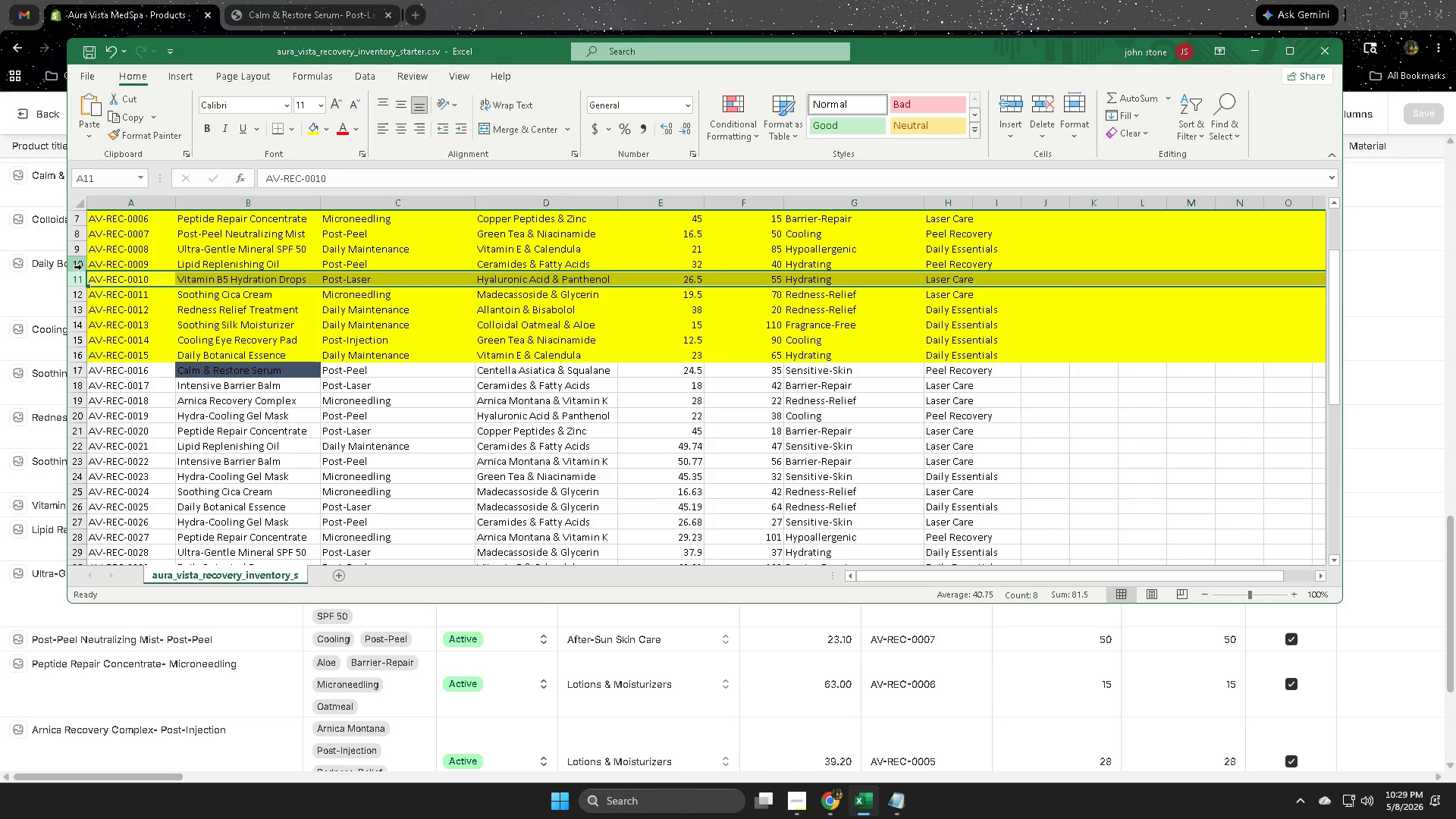 
left_click([80, 265])
 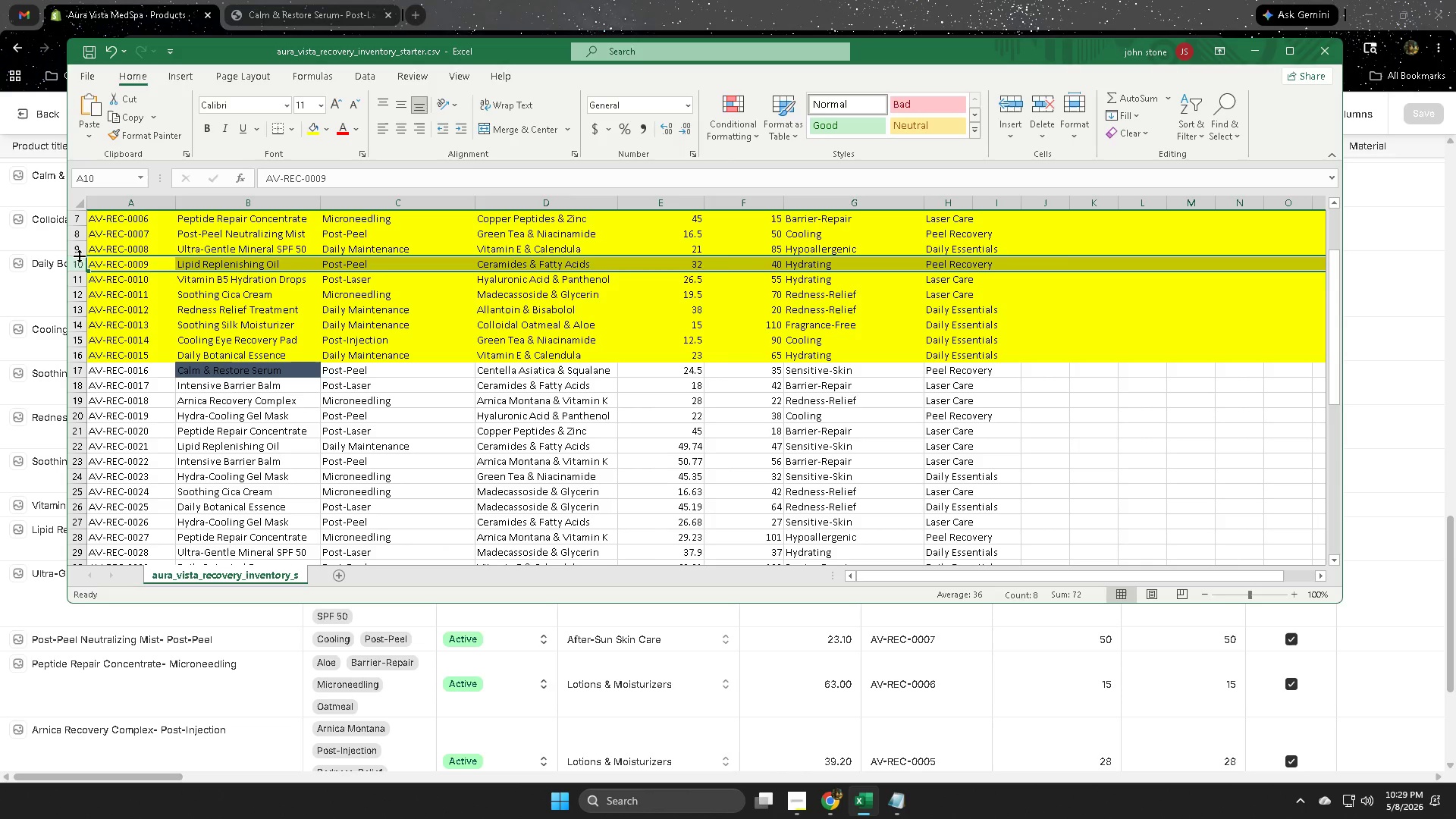 
left_click([75, 248])
 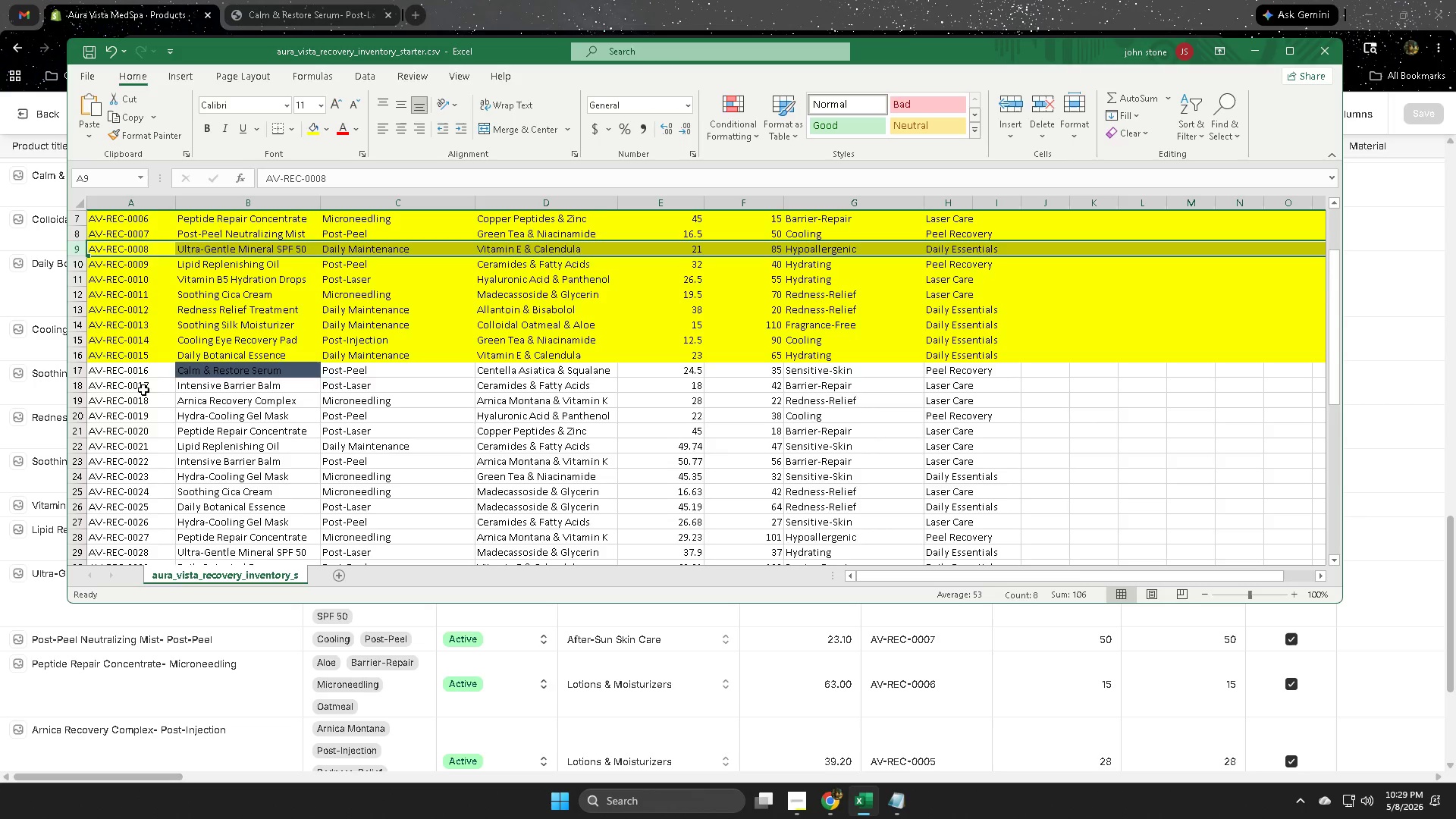 
scroll: coordinate [162, 408], scroll_direction: up, amount: 4.0
 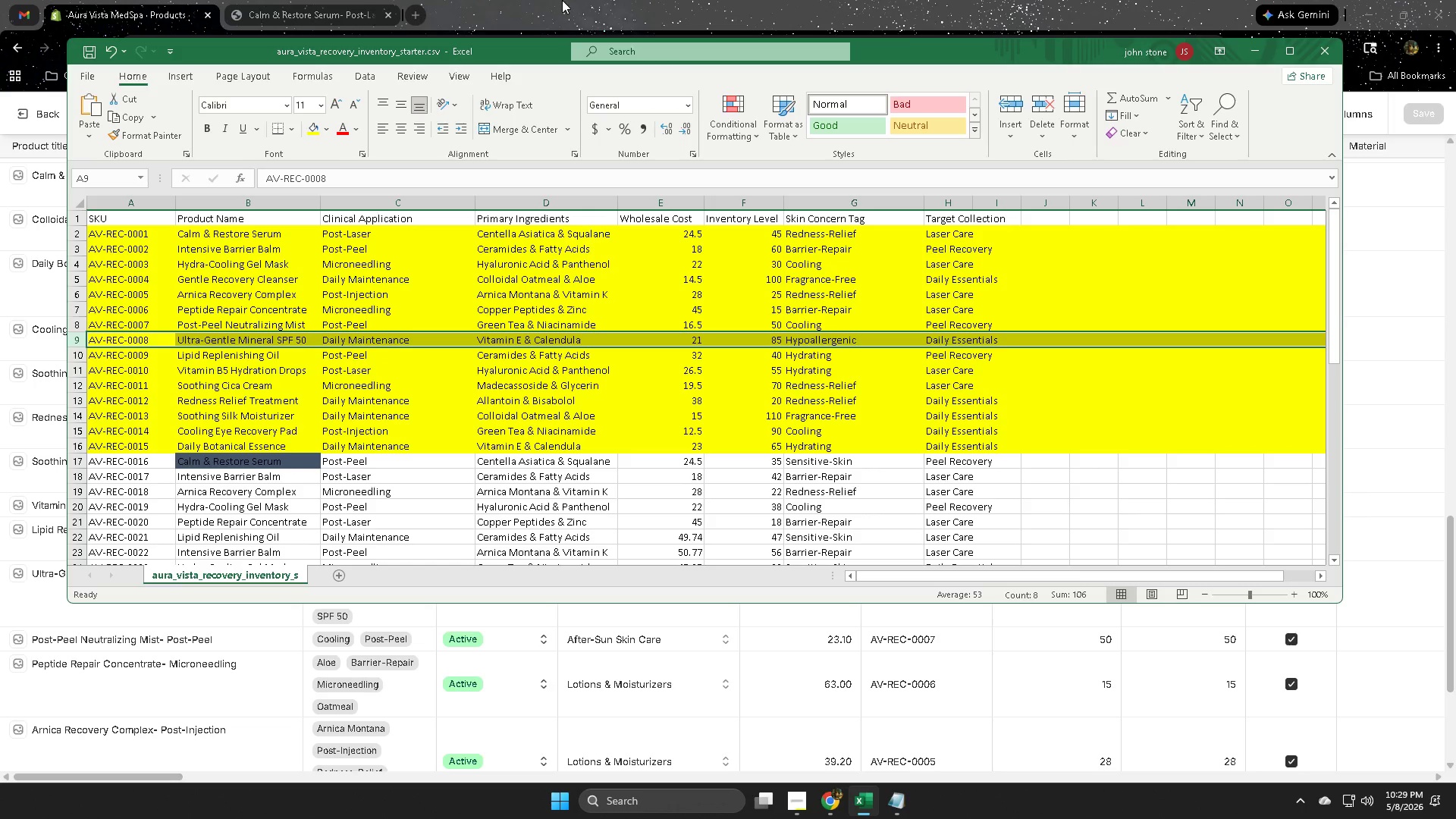 
left_click([570, 0])
 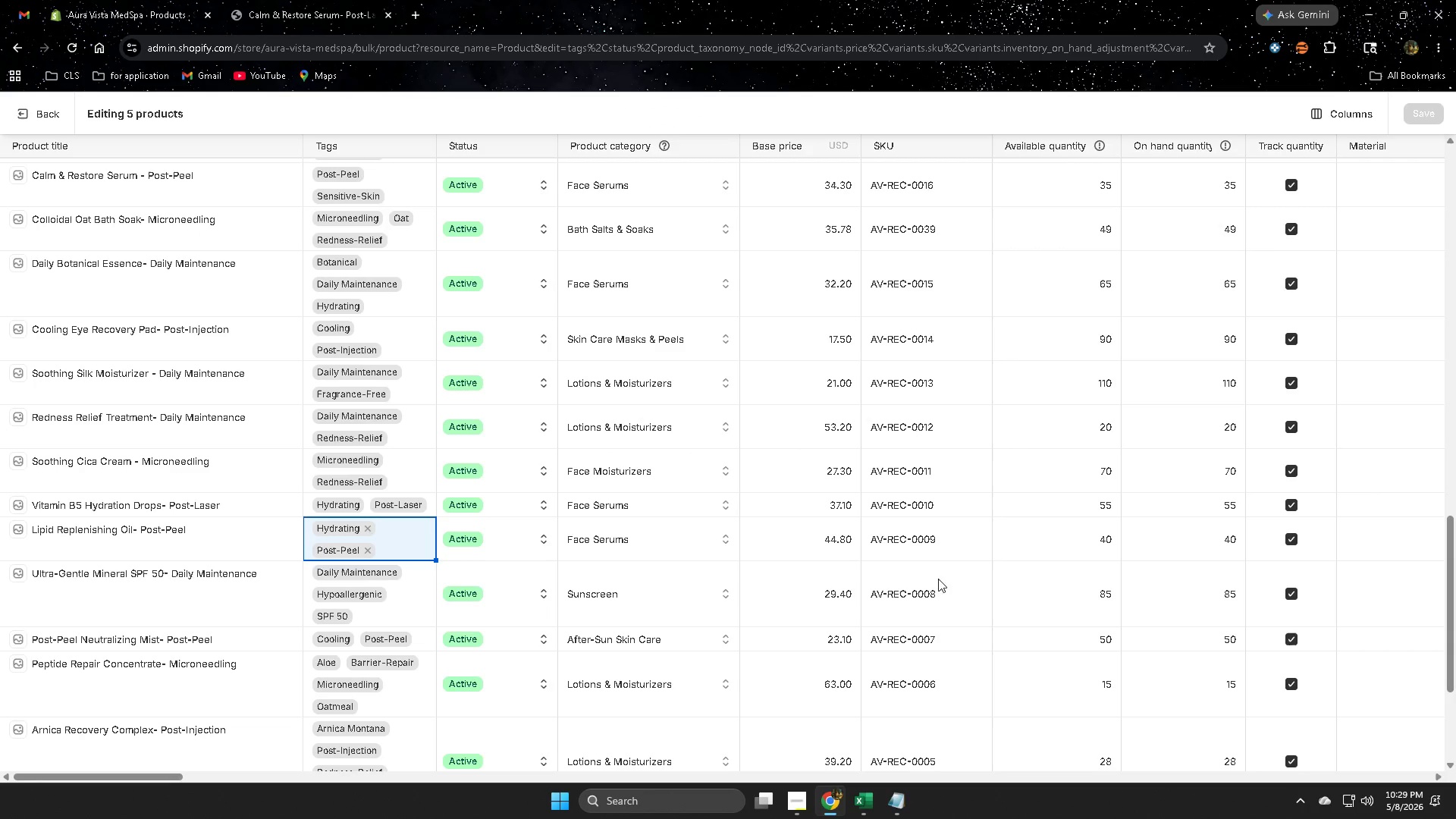 
left_click([952, 592])
 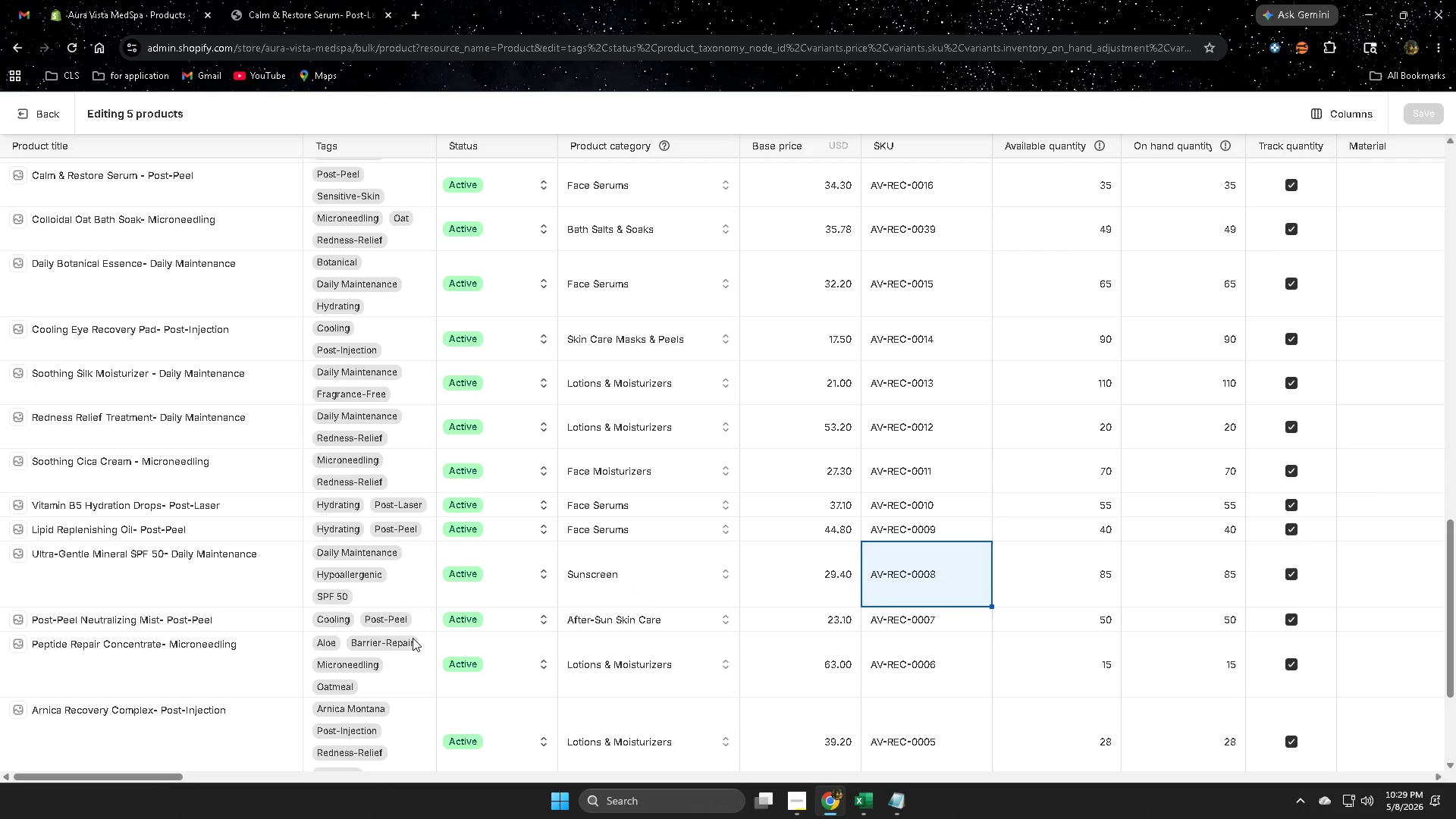 
left_click([409, 581])
 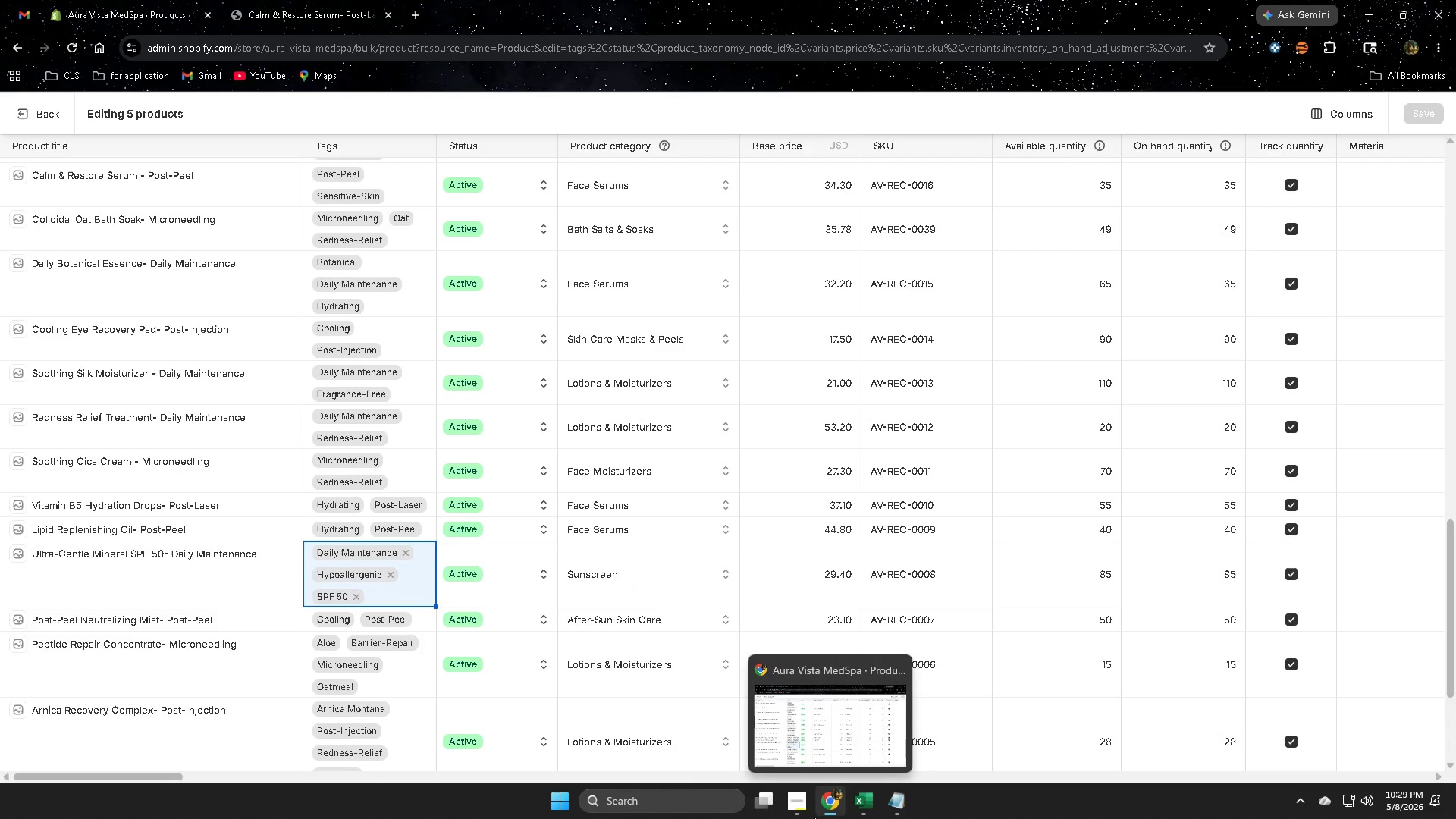 
left_click([804, 737])
 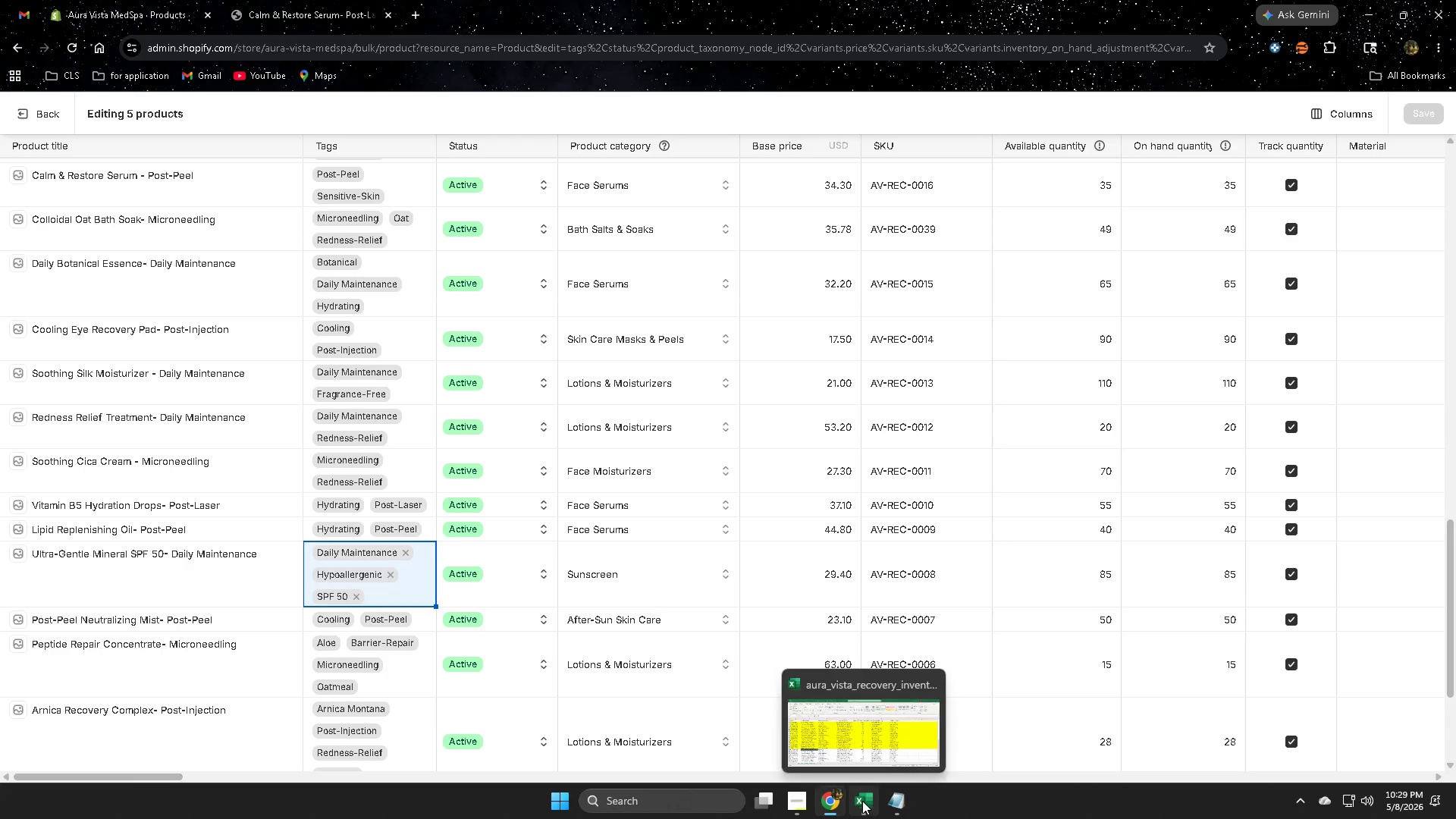 
left_click([862, 801])
 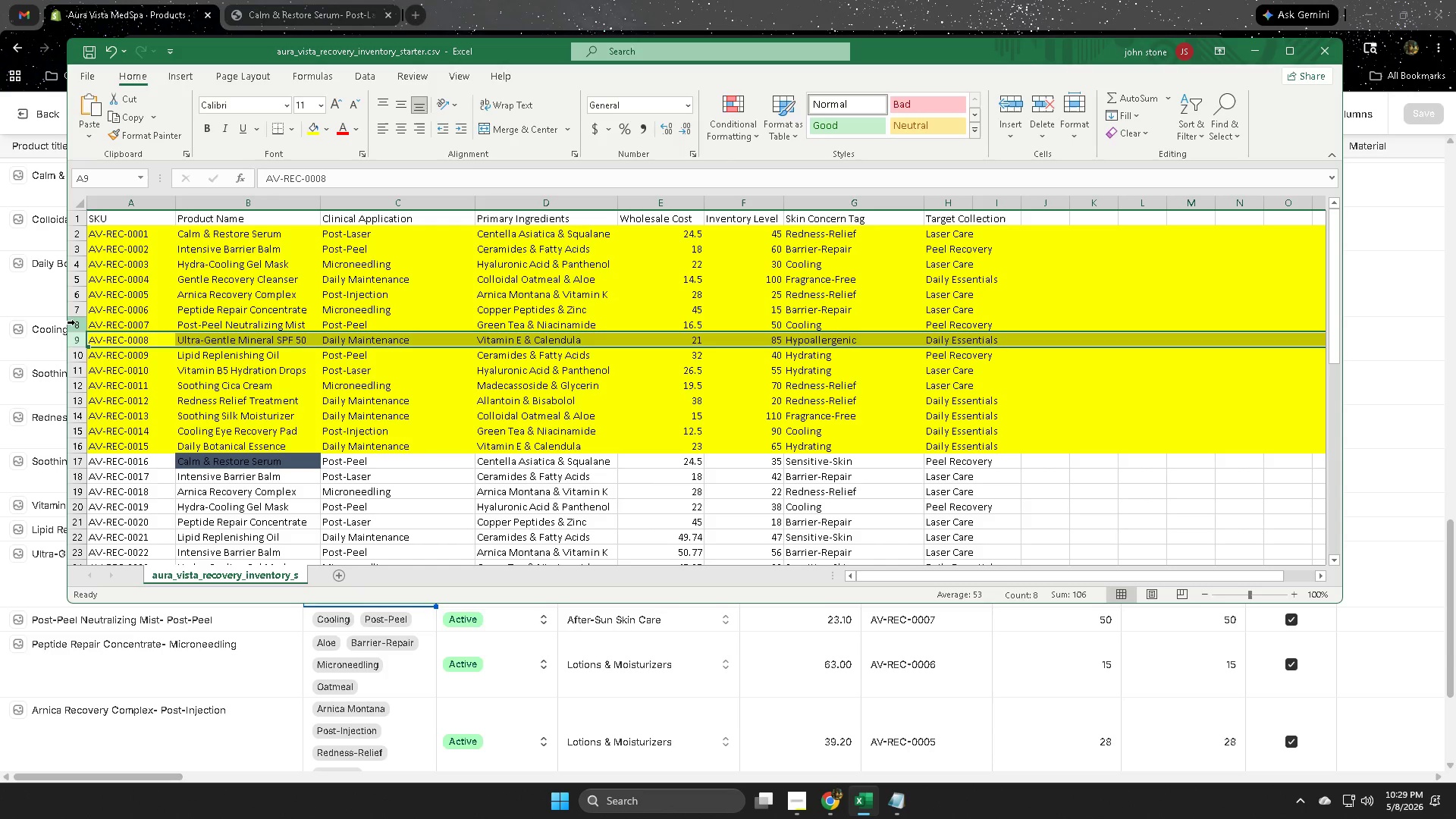 
left_click([79, 322])
 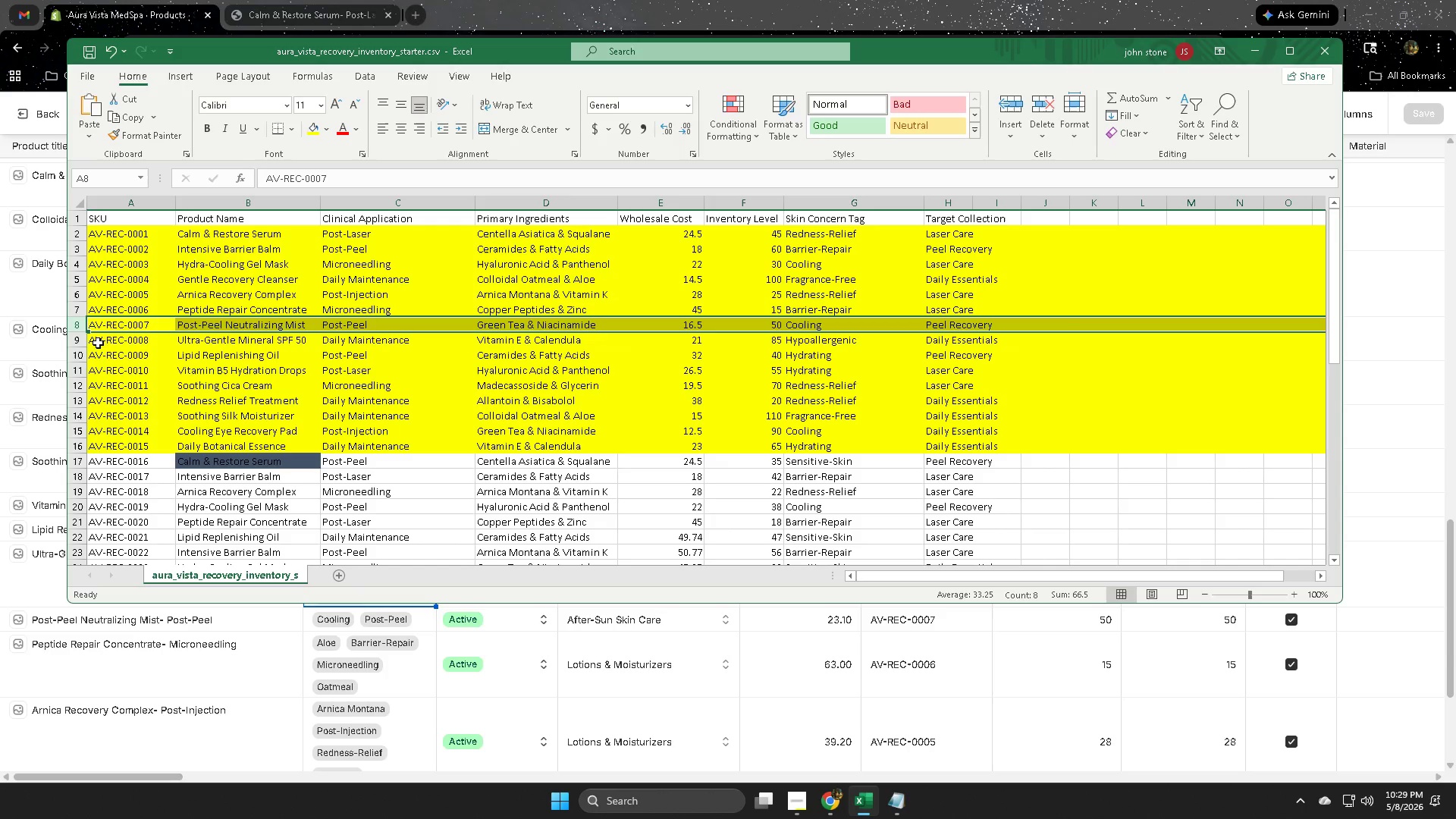 
left_click([80, 339])
 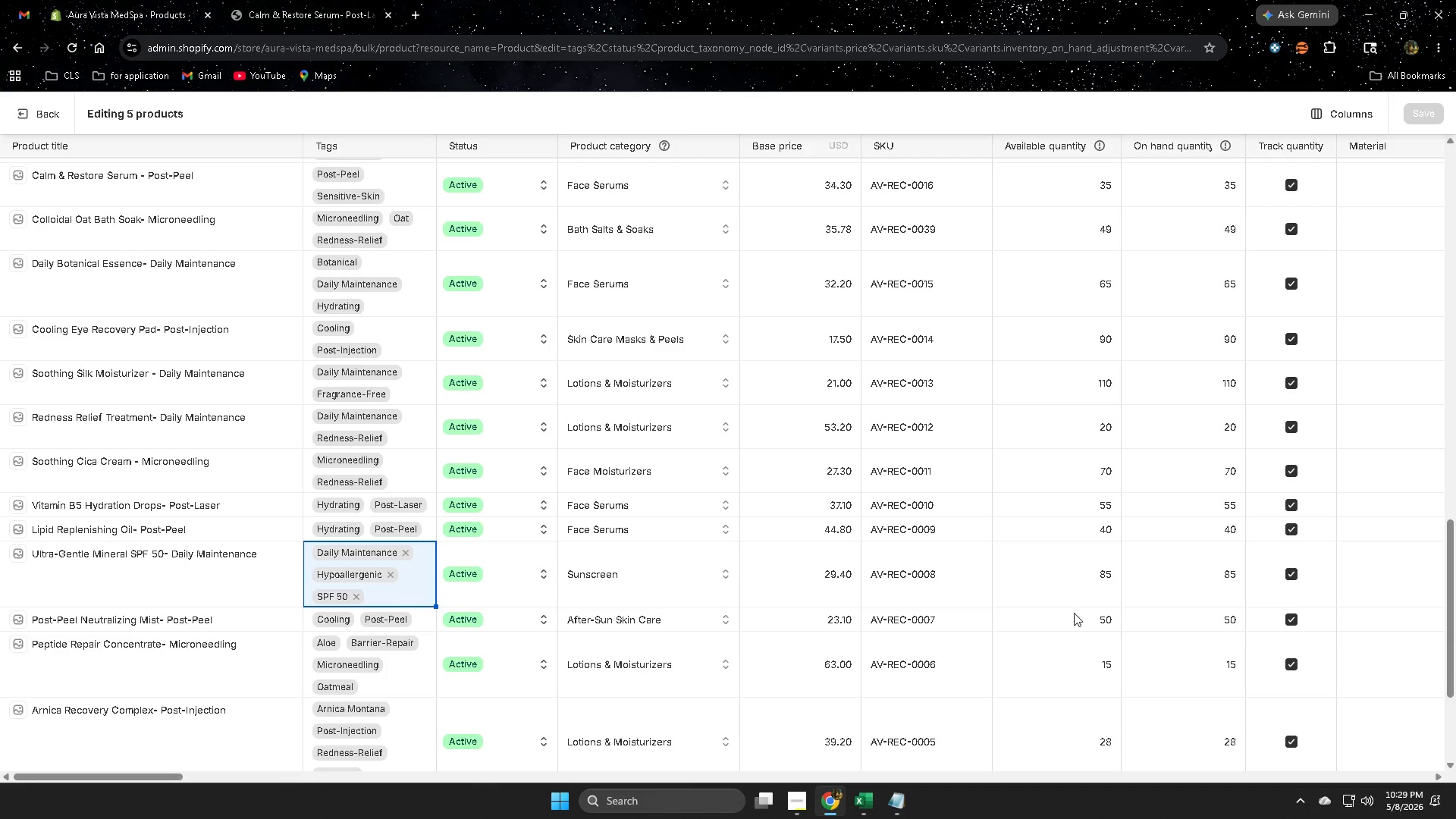 
left_click([966, 627])
 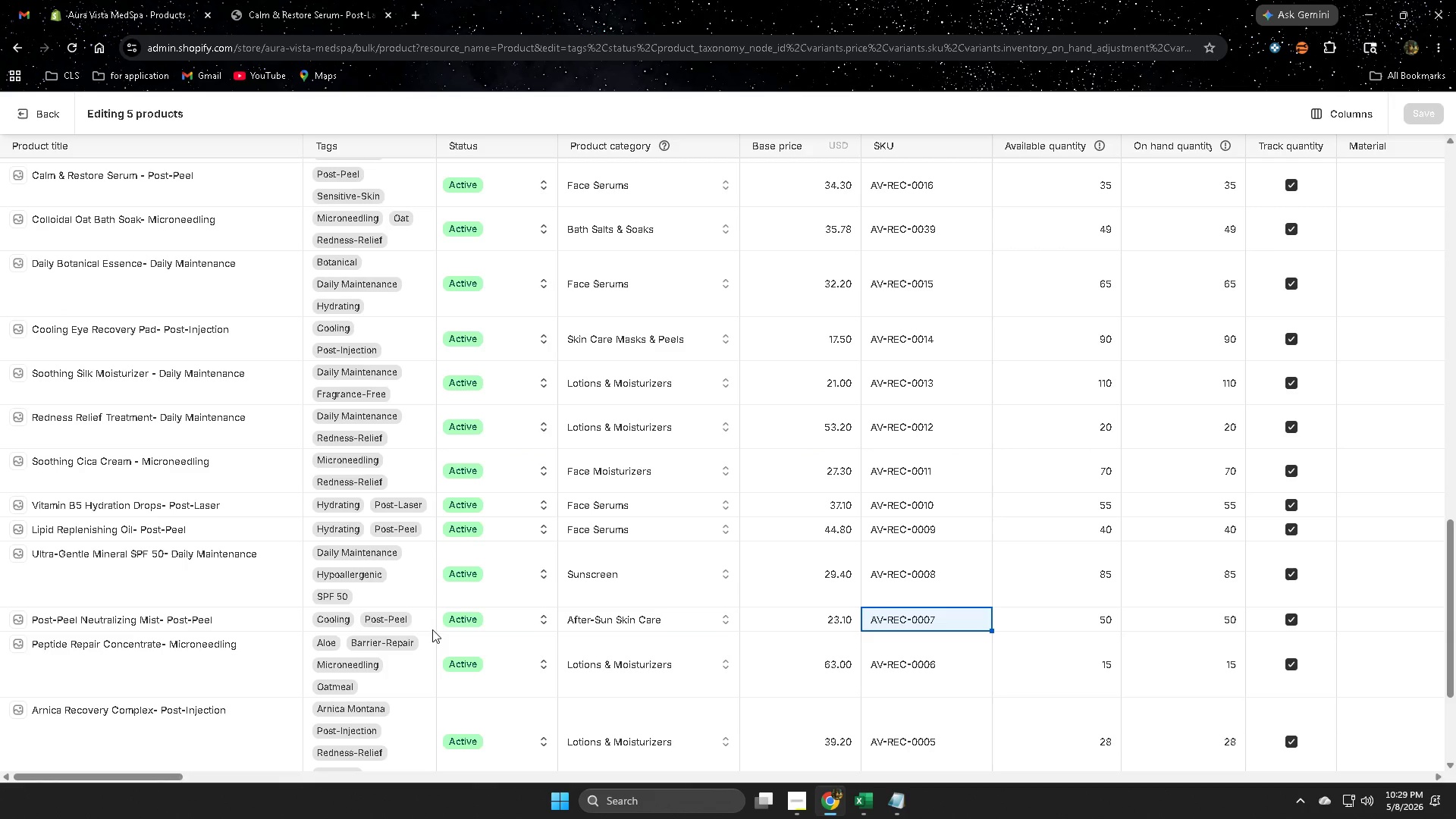 
left_click([410, 616])
 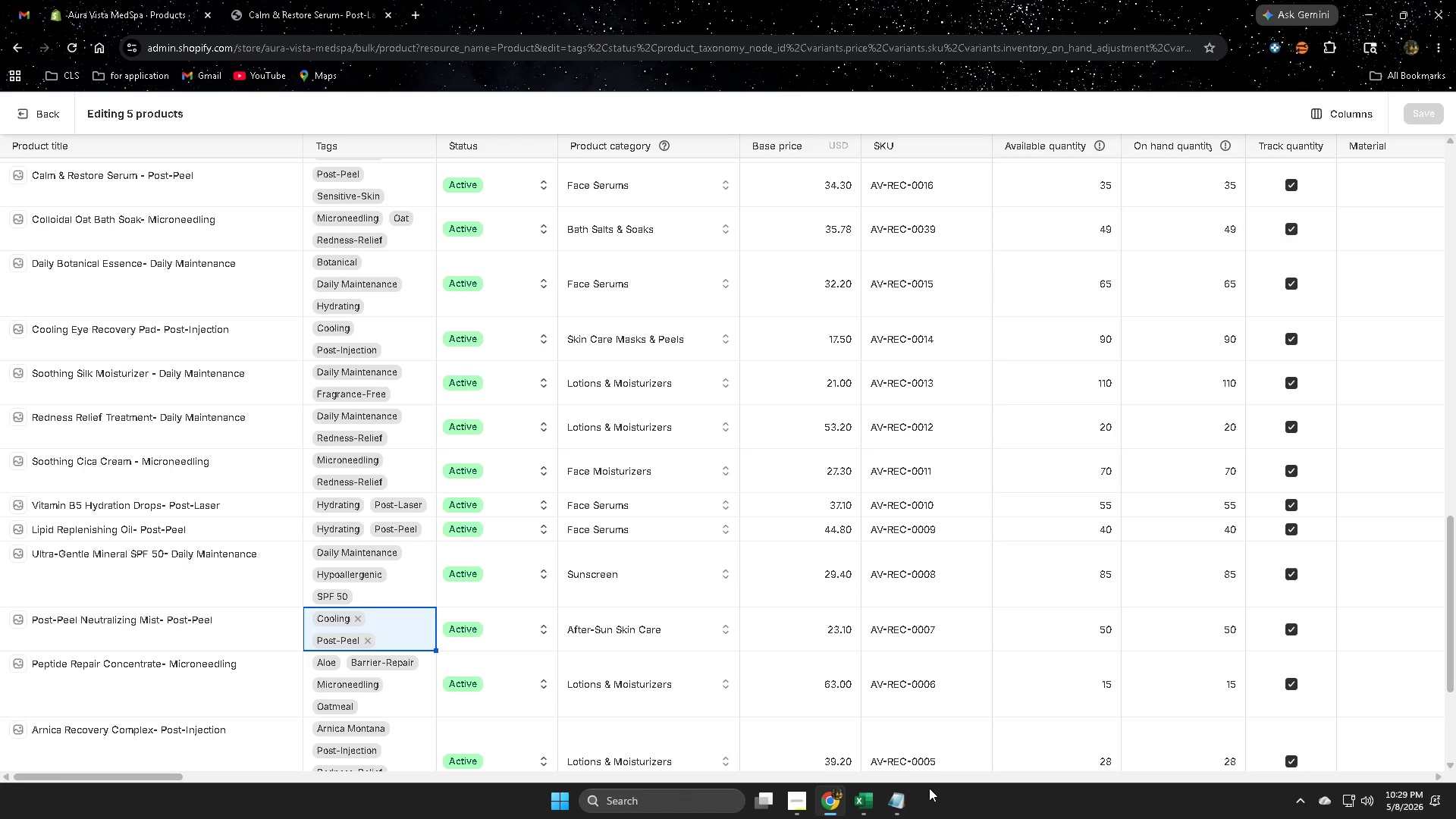 
scroll: coordinate [945, 665], scroll_direction: down, amount: 4.0
 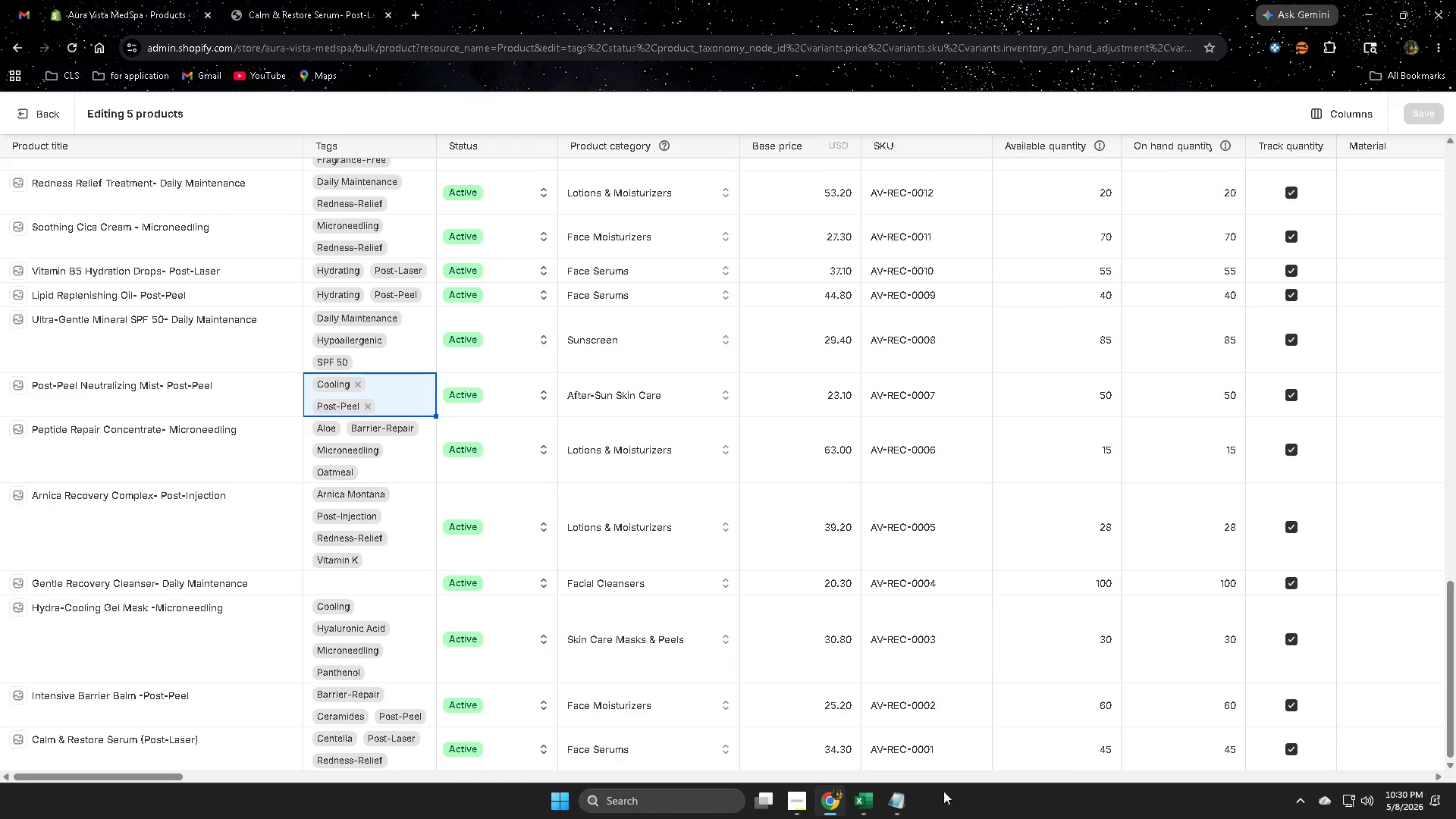 
left_click([874, 804])
 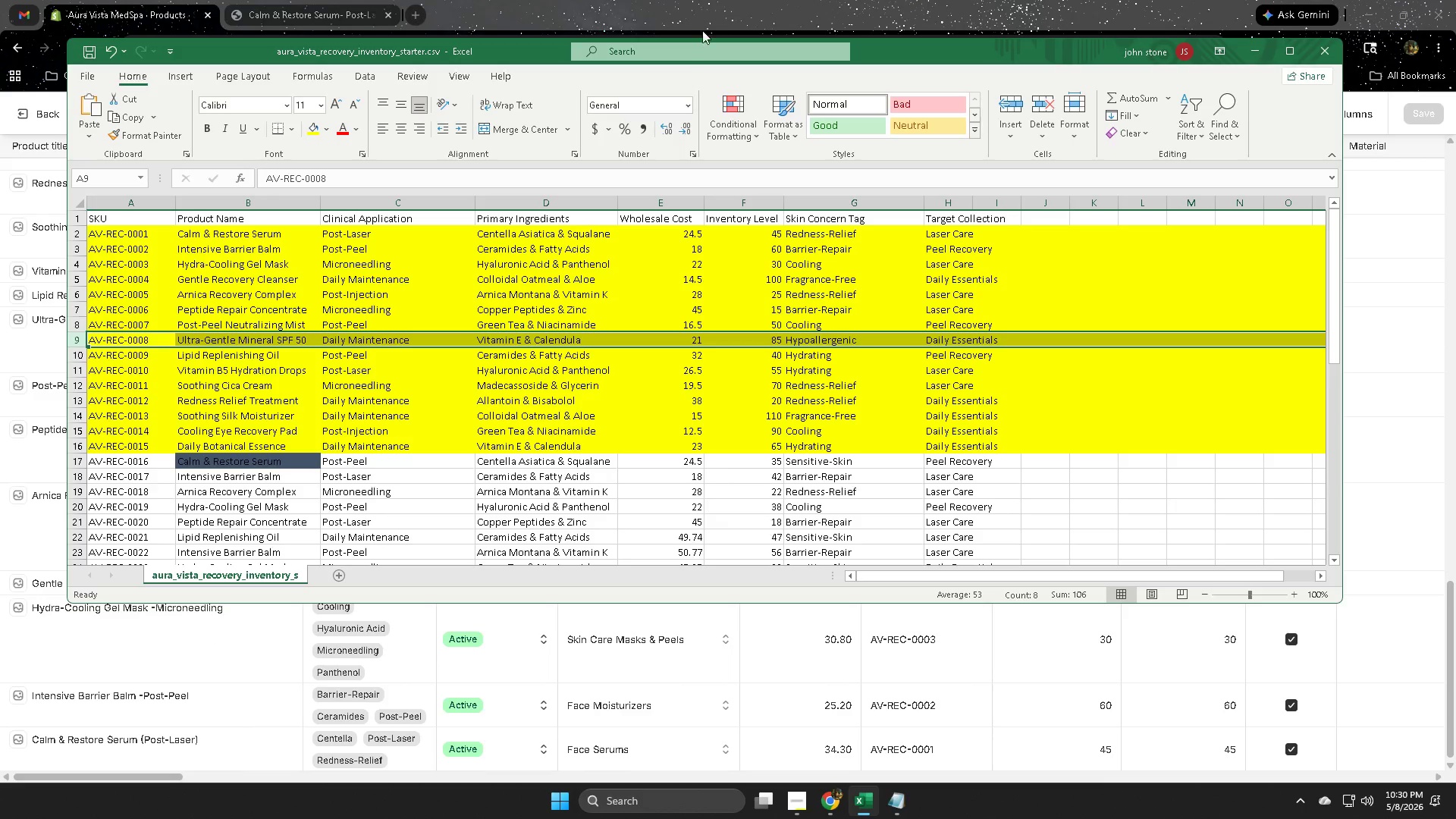 
left_click([739, 0])
 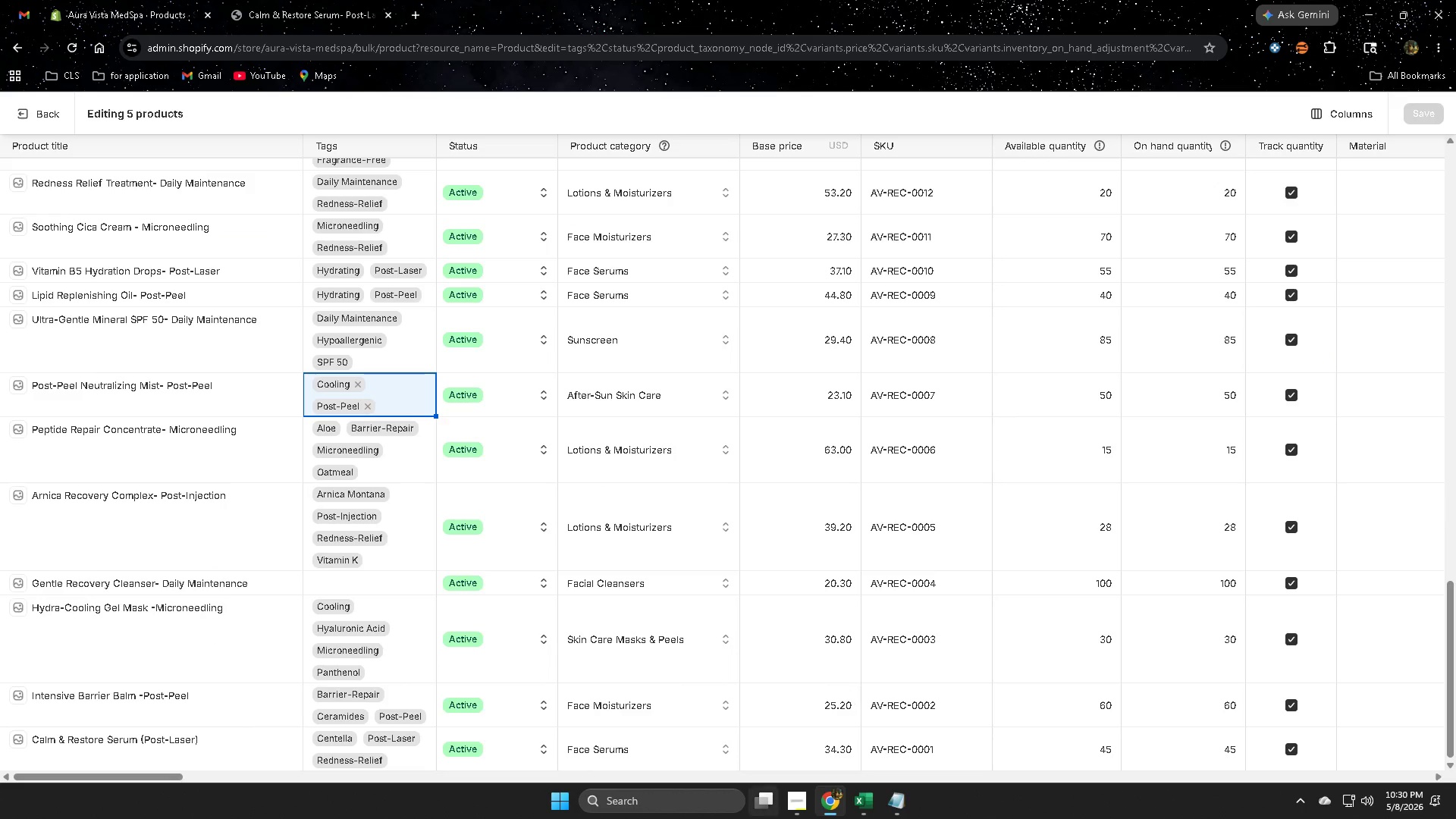 
left_click([868, 802])
 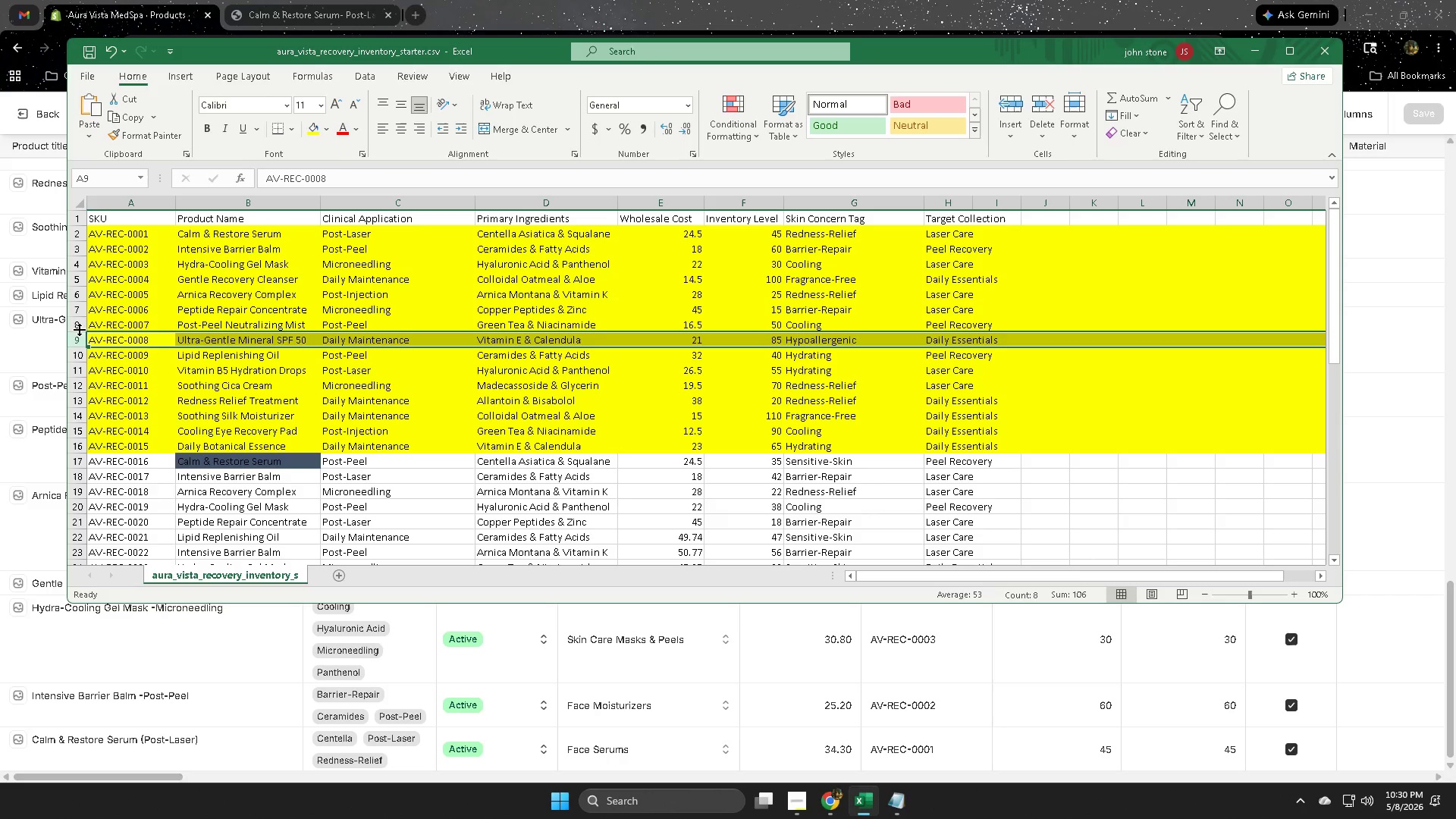 
left_click([74, 324])
 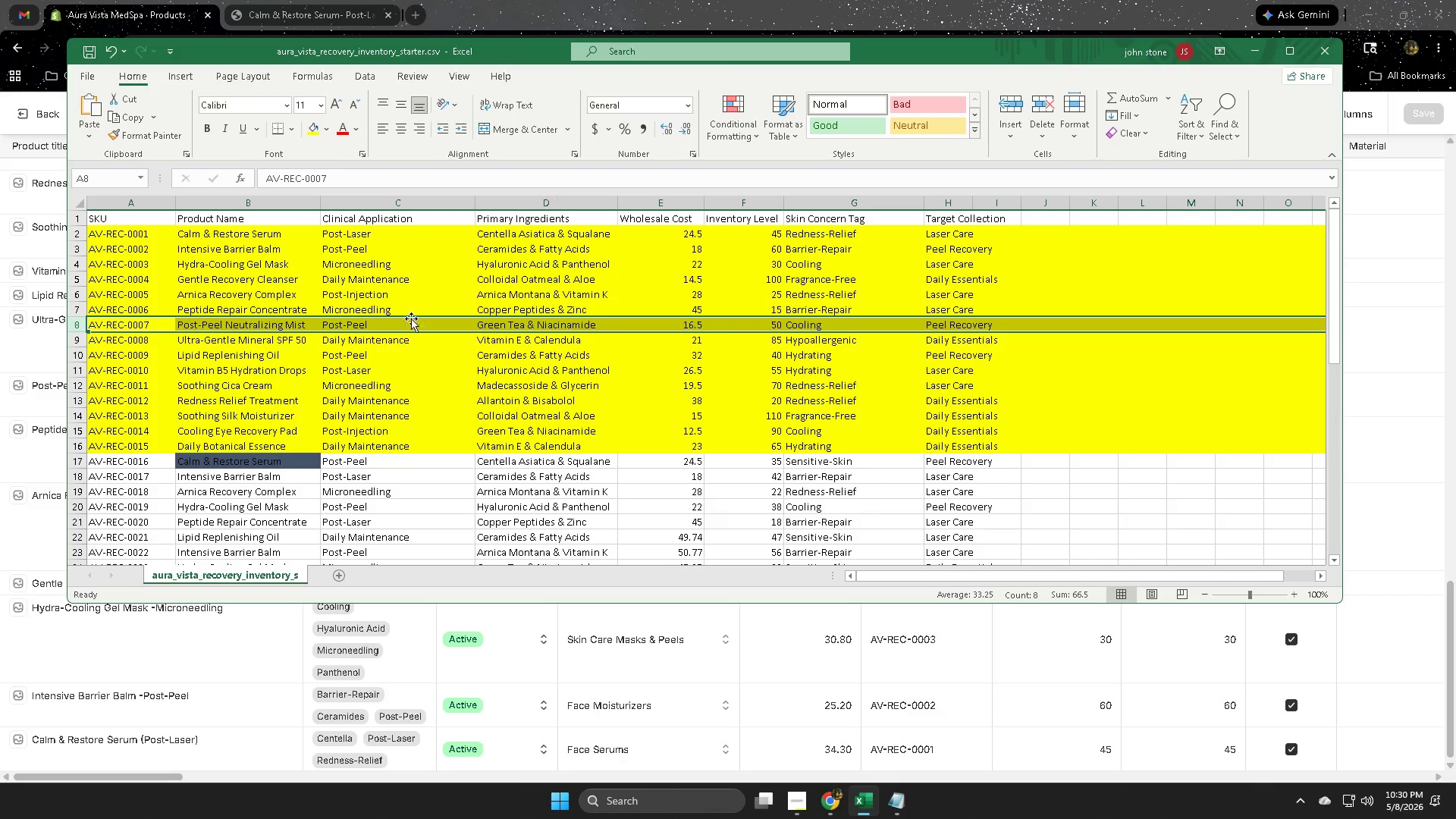 
left_click([738, 0])
 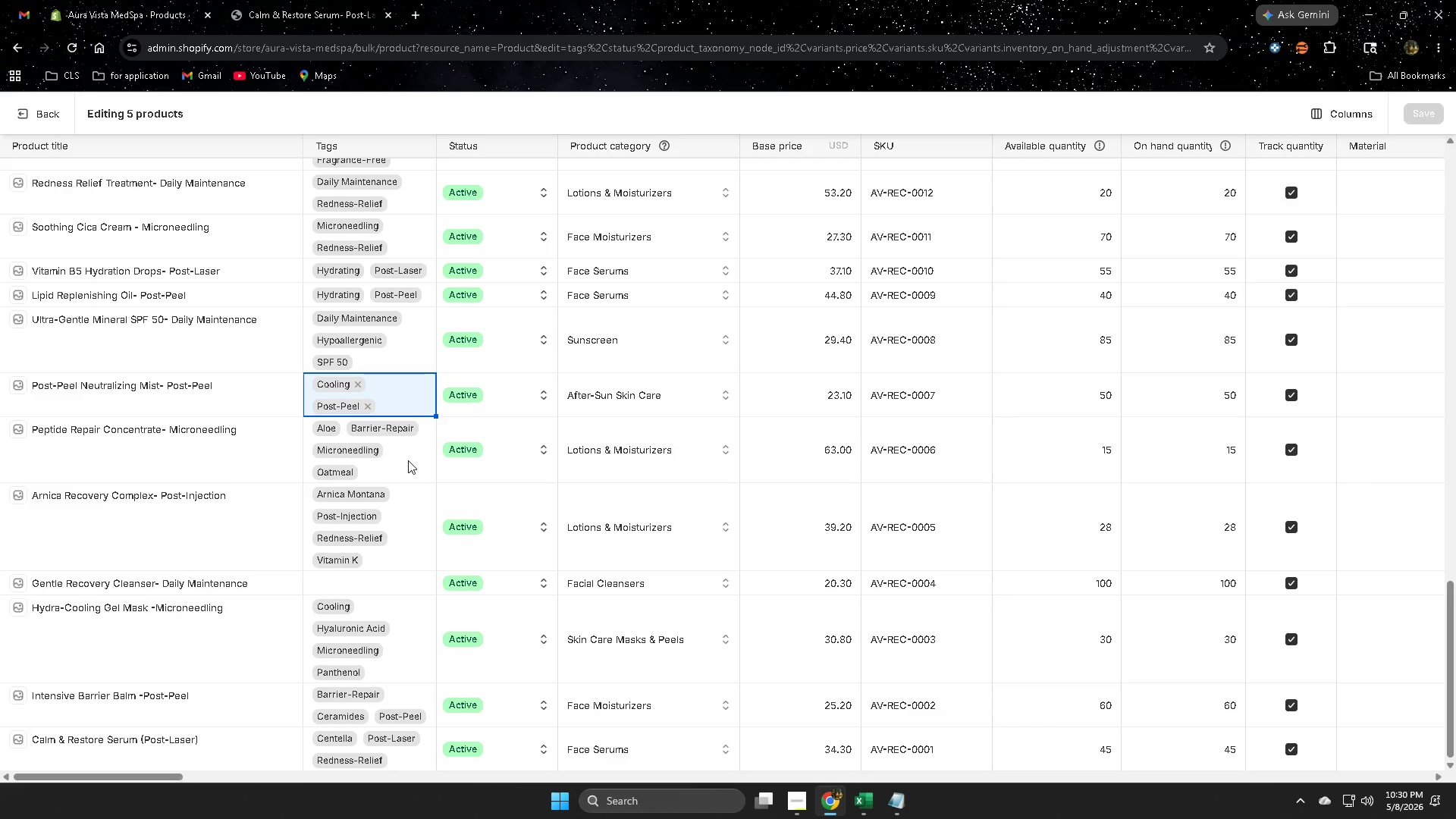 
left_click([408, 460])
 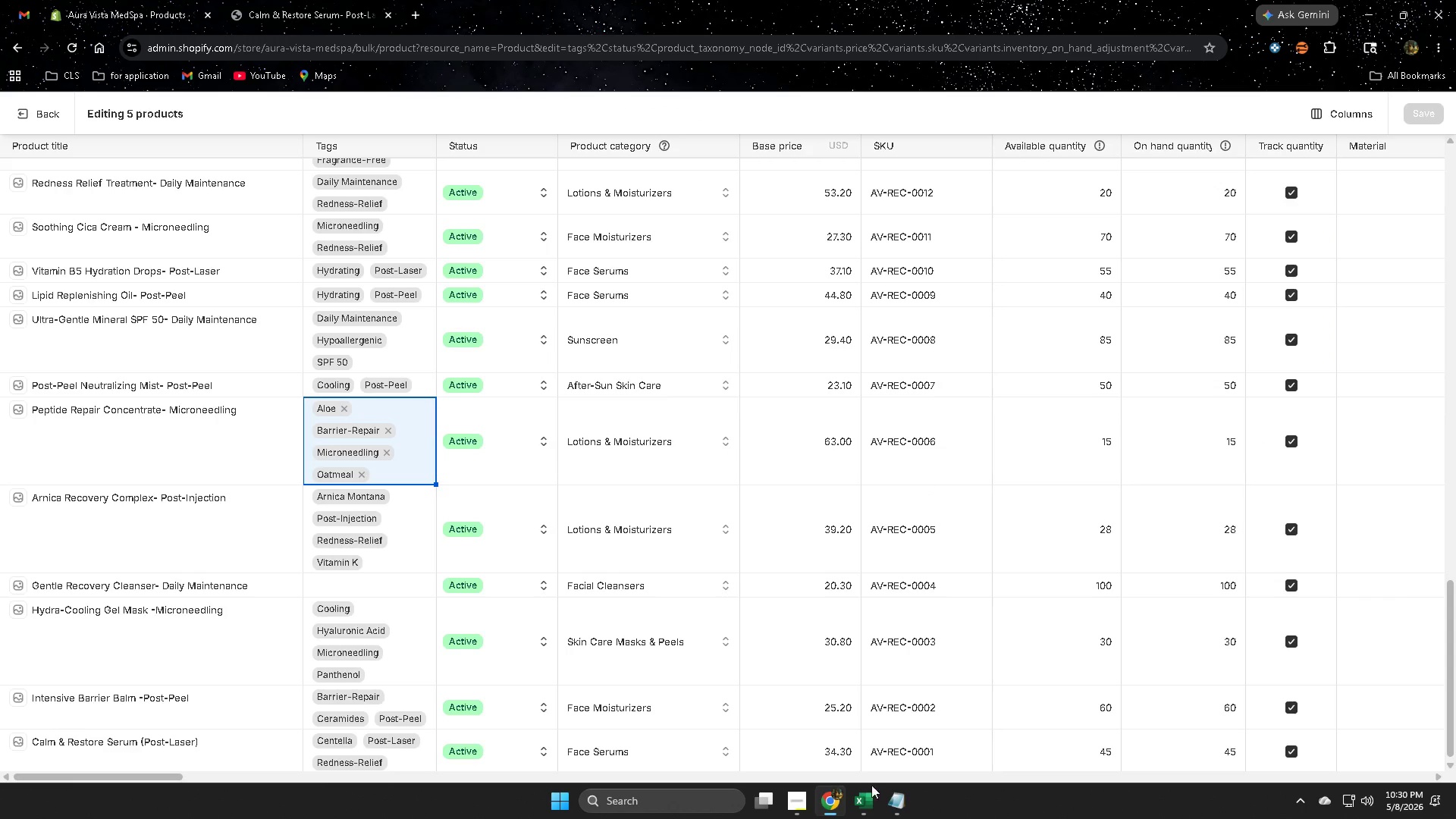 
left_click([866, 808])
 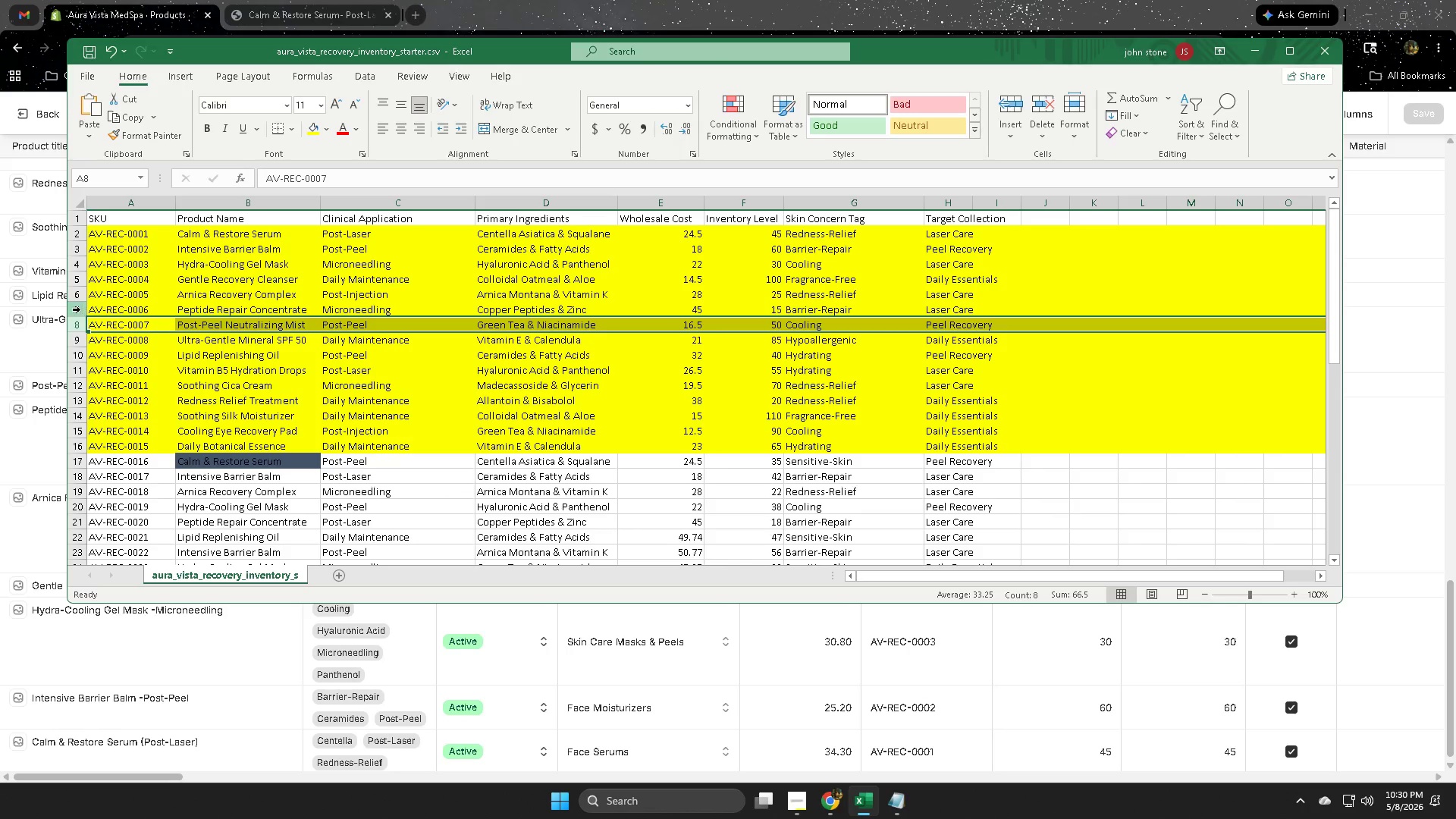 
left_click([80, 309])
 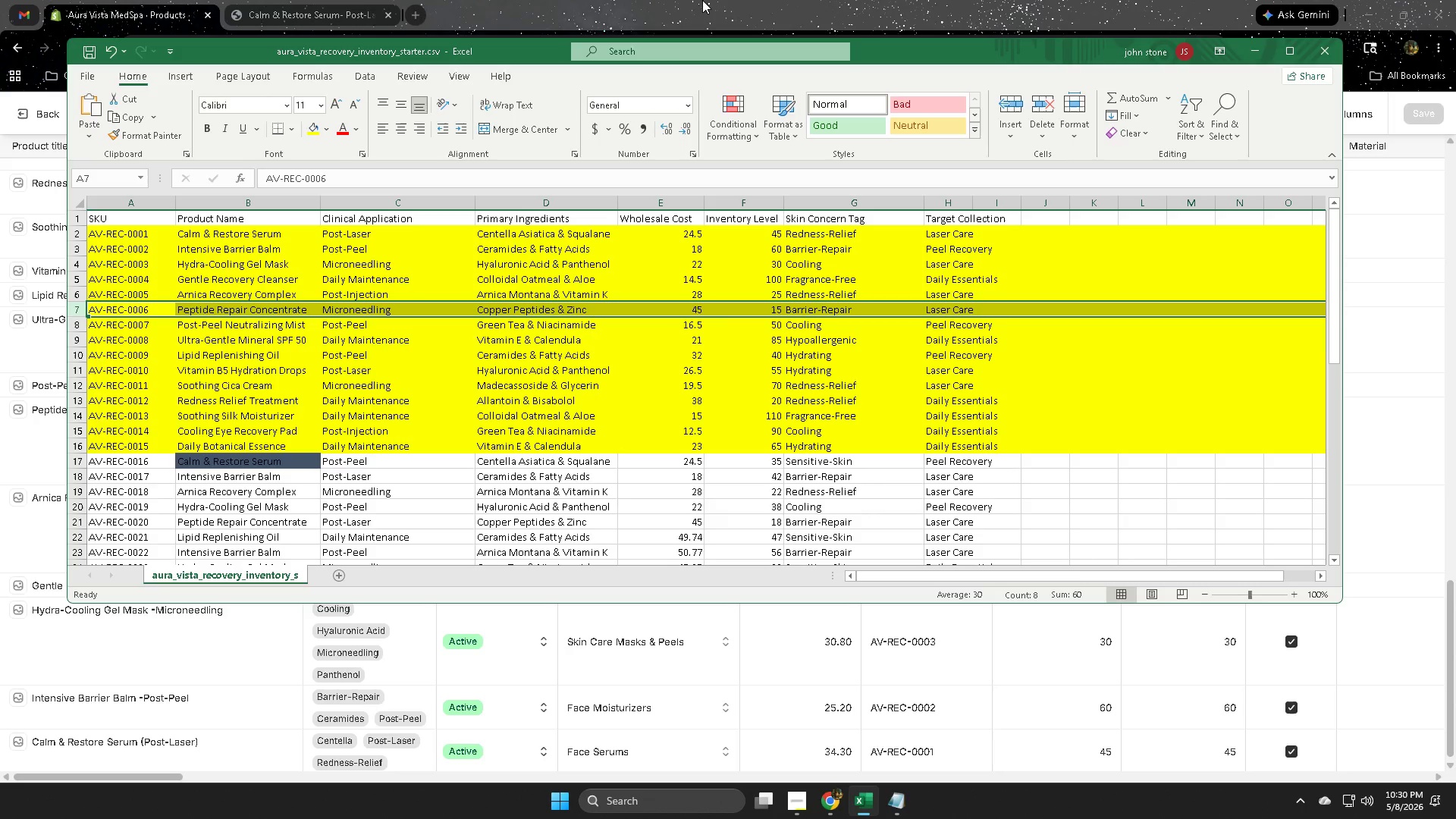 
left_click([704, 0])
 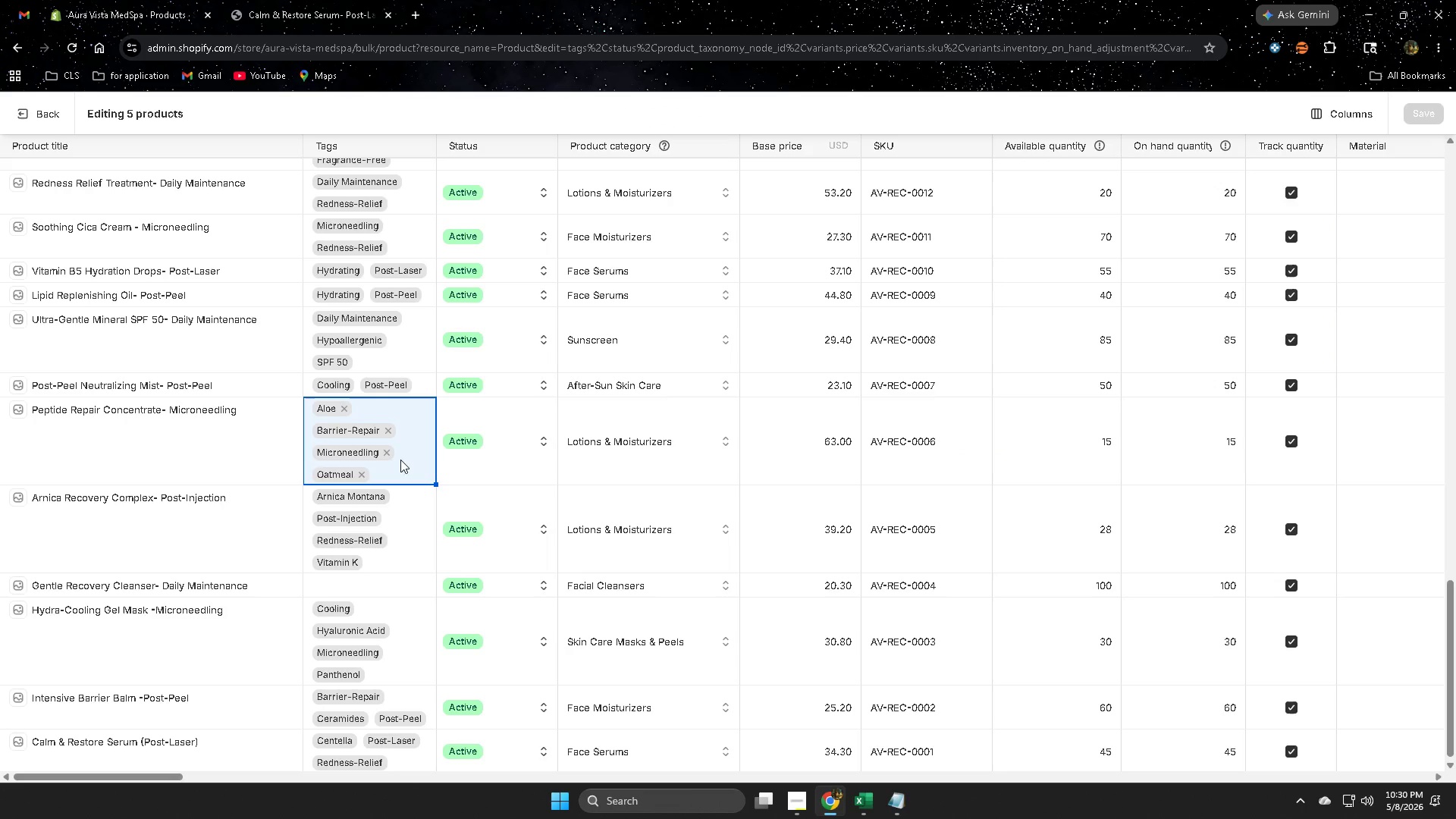 
left_click([406, 516])
 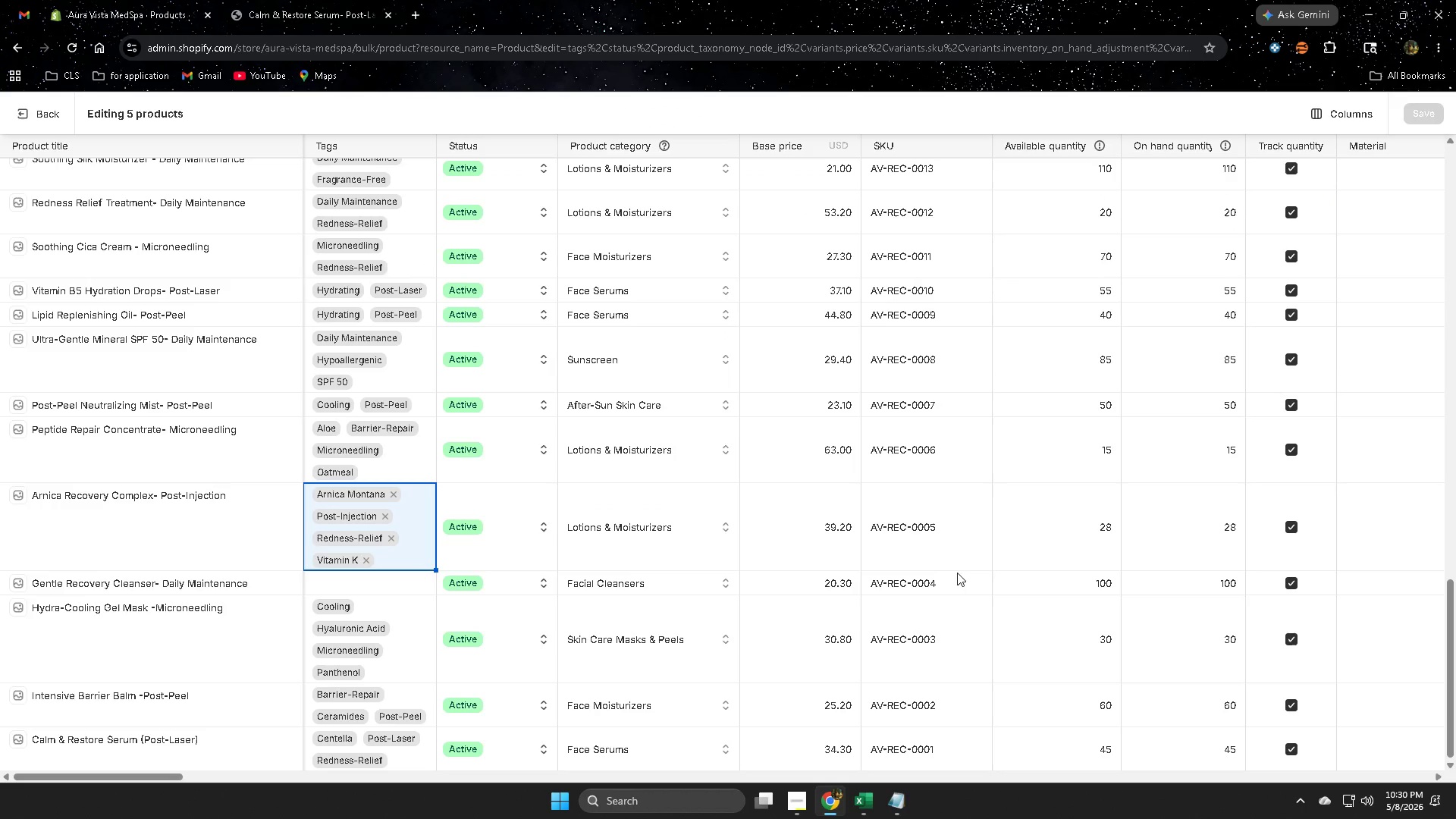 
mouse_move([845, 801])
 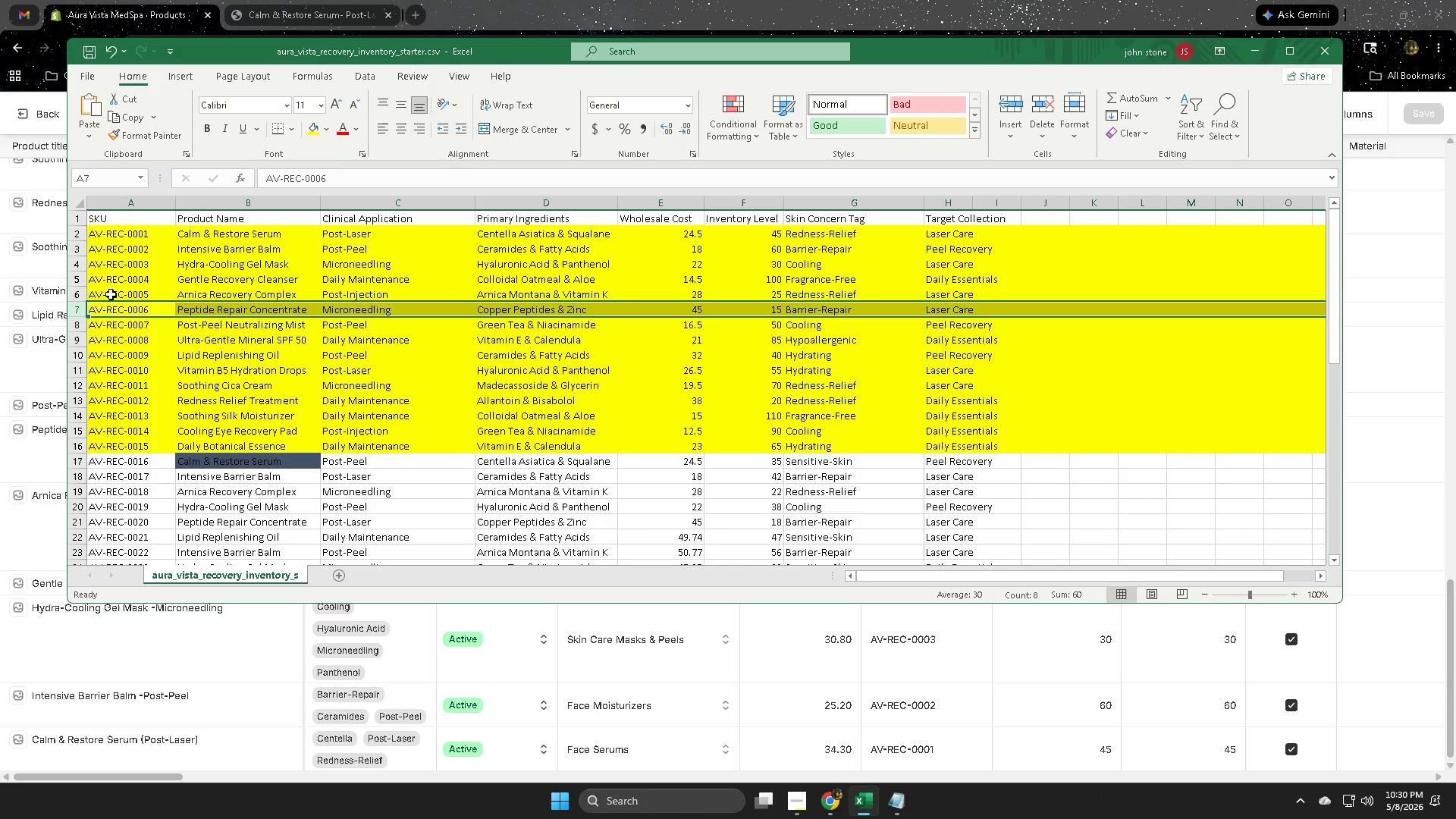 
left_click([81, 295])
 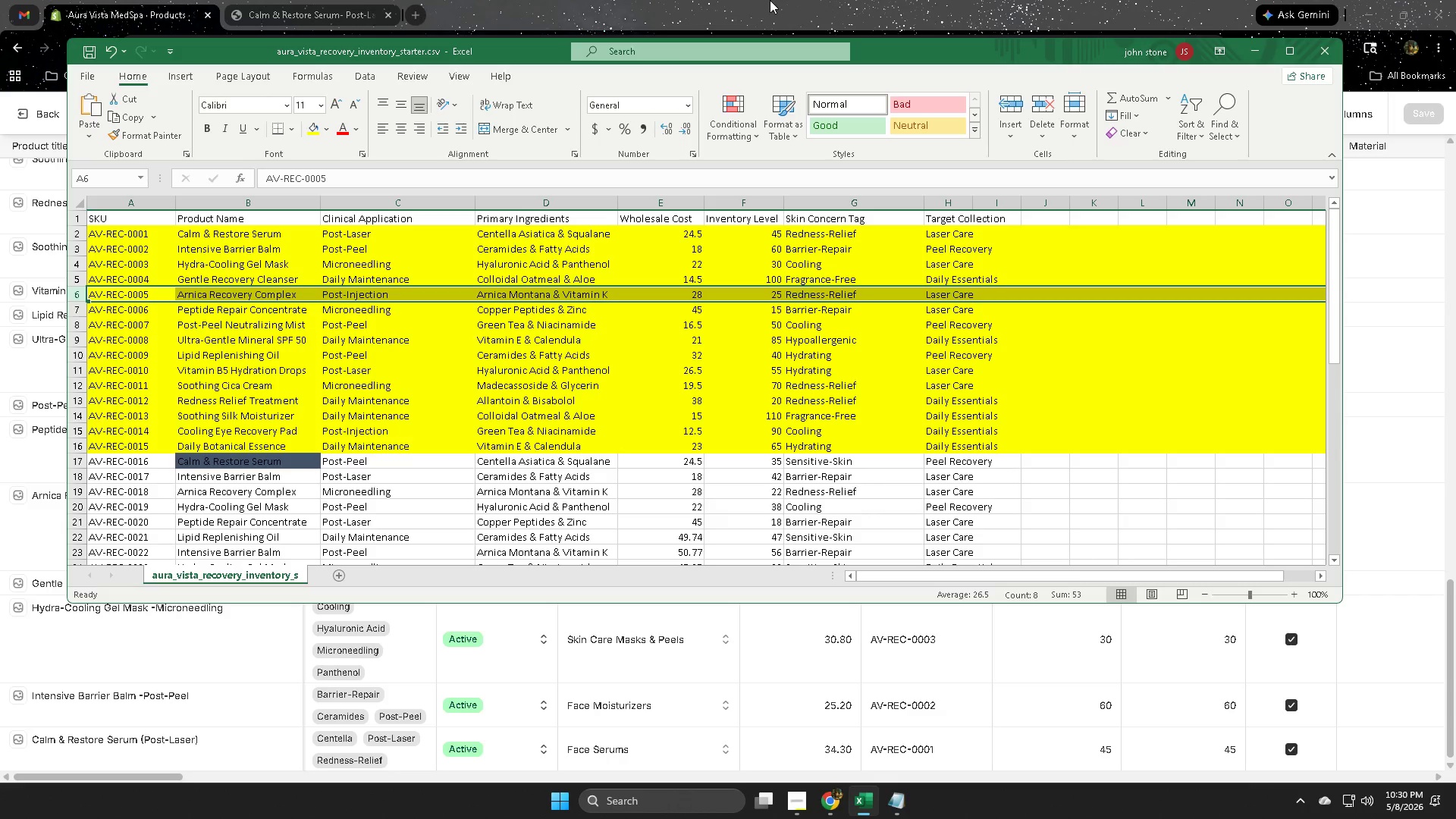 
left_click([770, 0])
 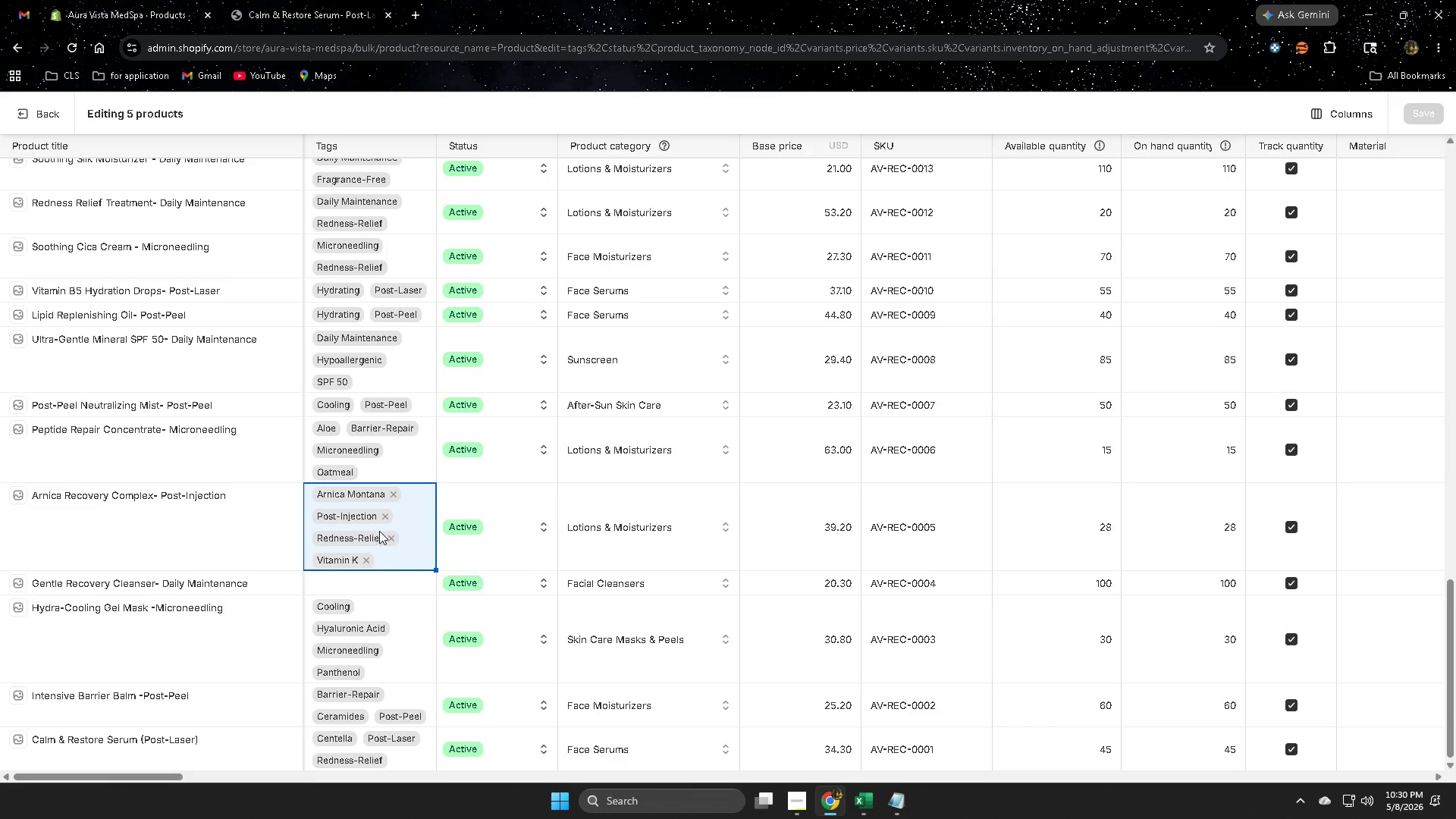 
left_click([394, 598])
 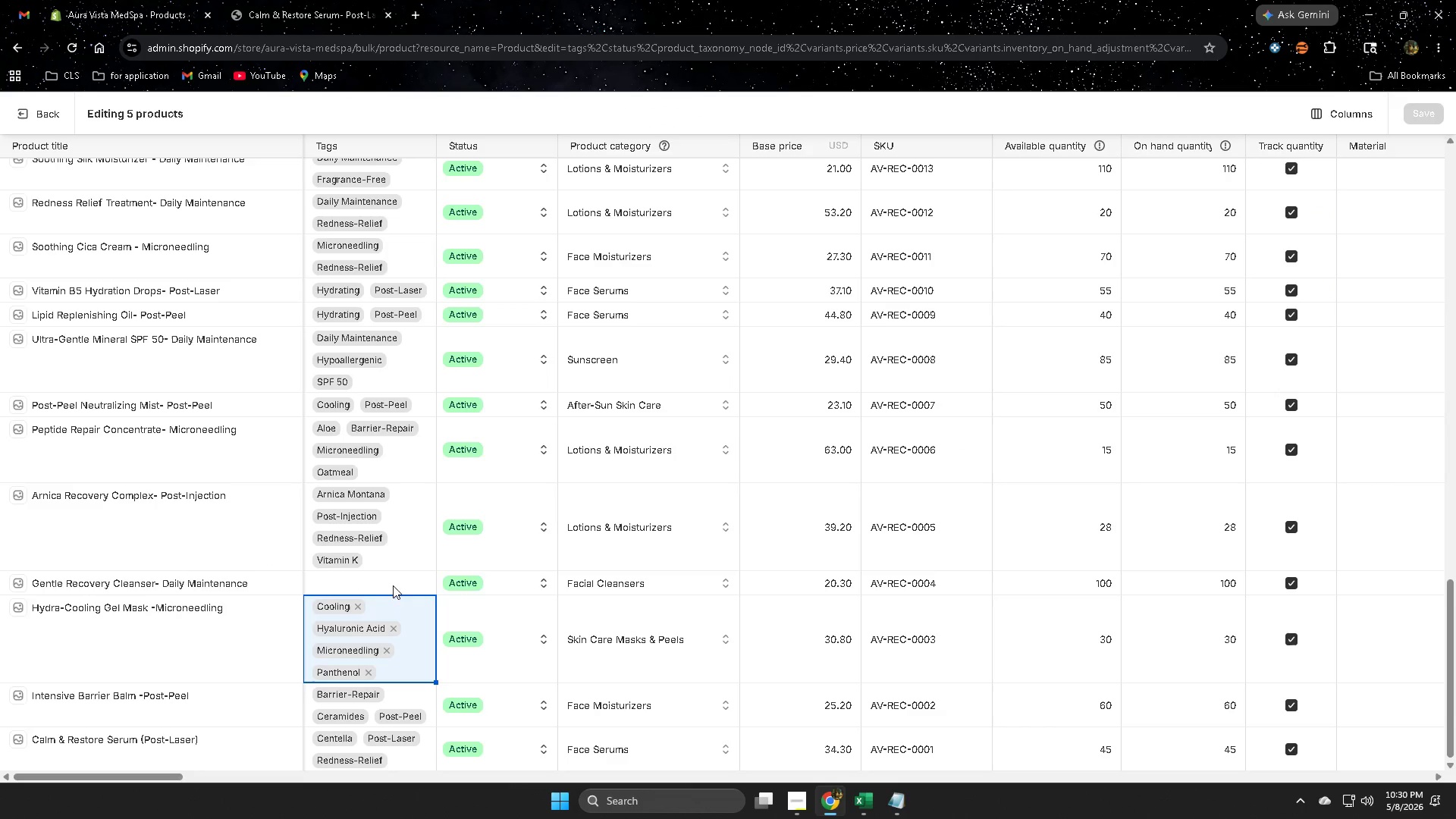 
left_click([391, 579])
 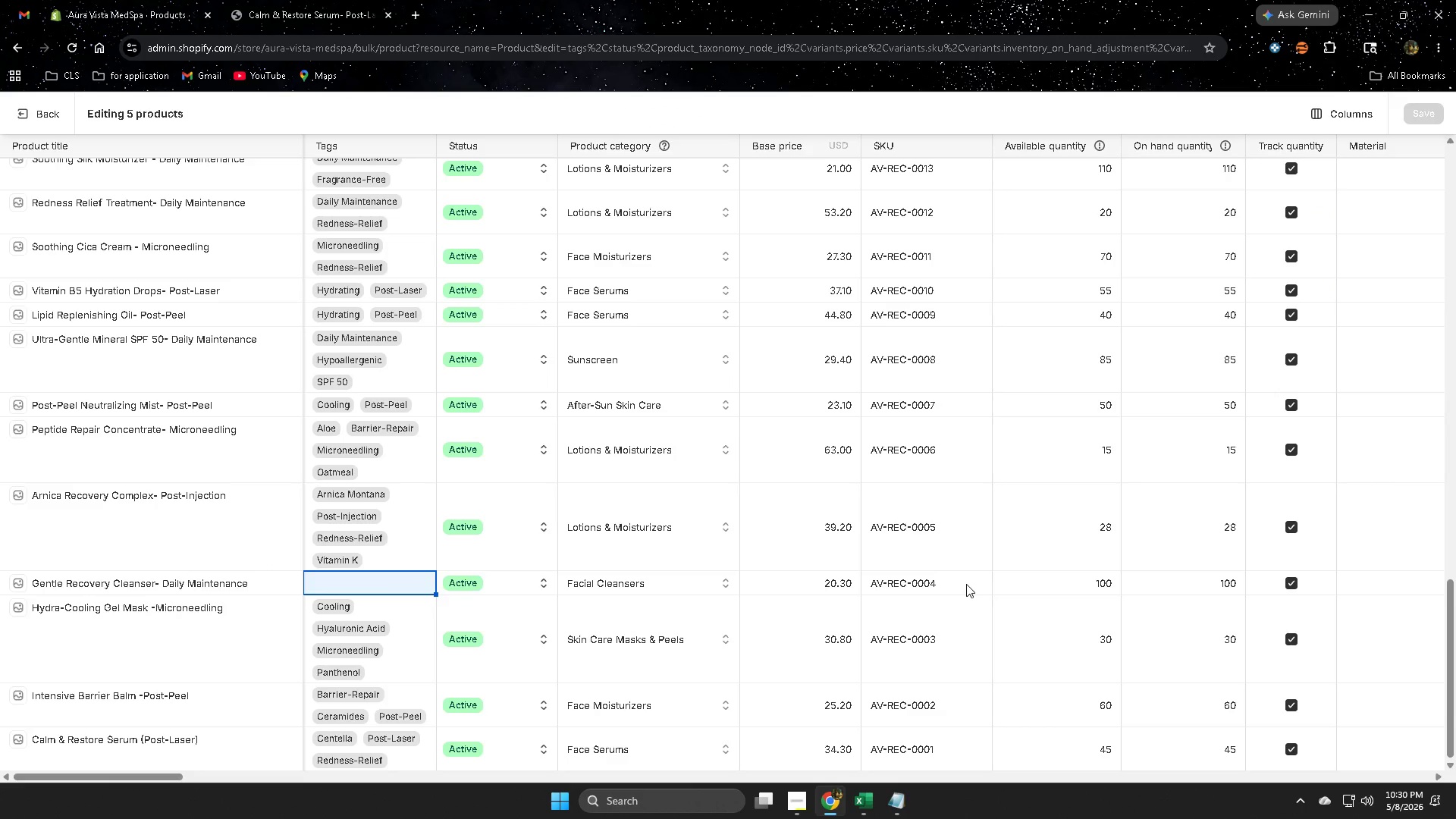 
left_click([1051, 589])
 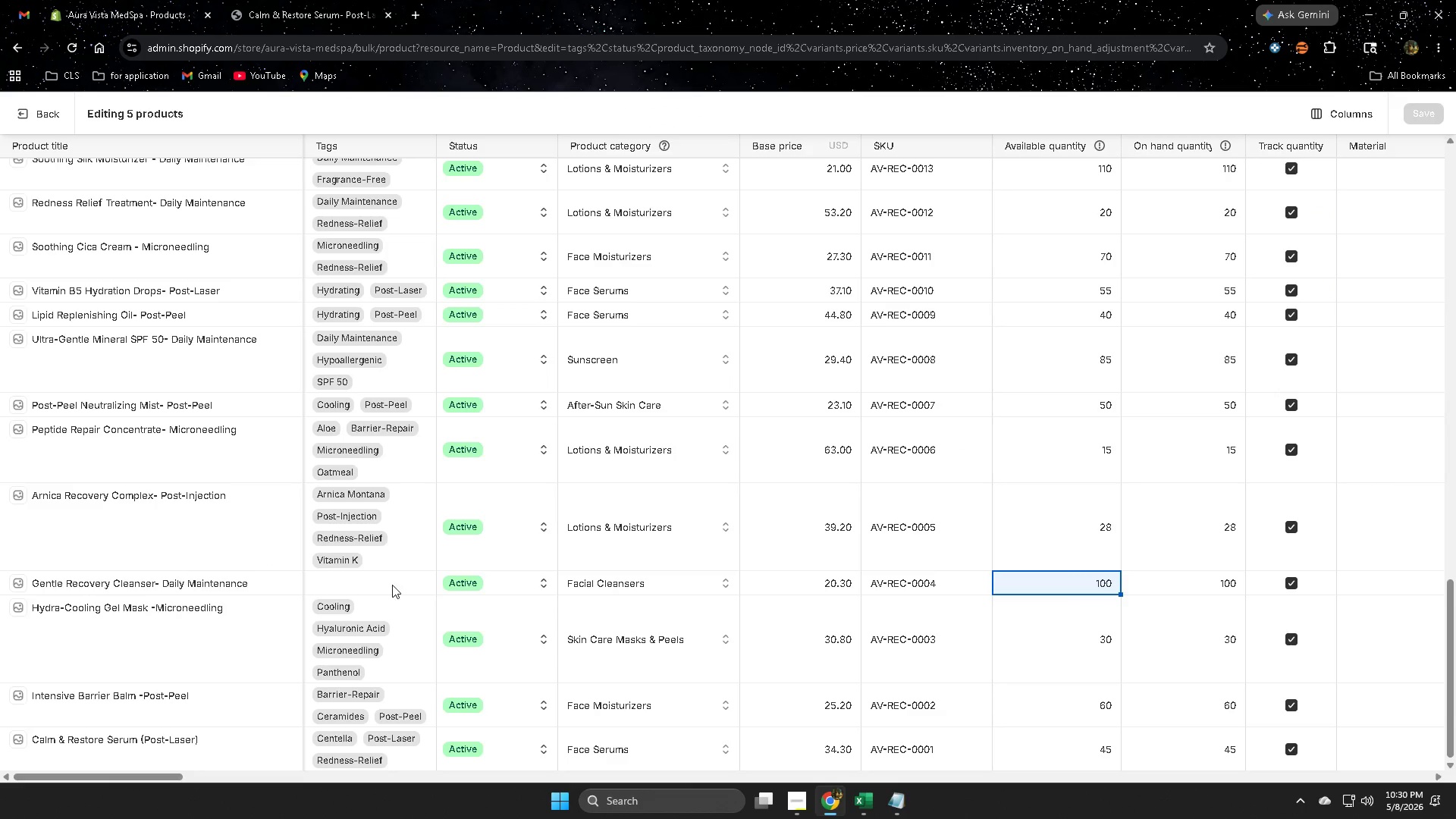 
left_click([392, 582])
 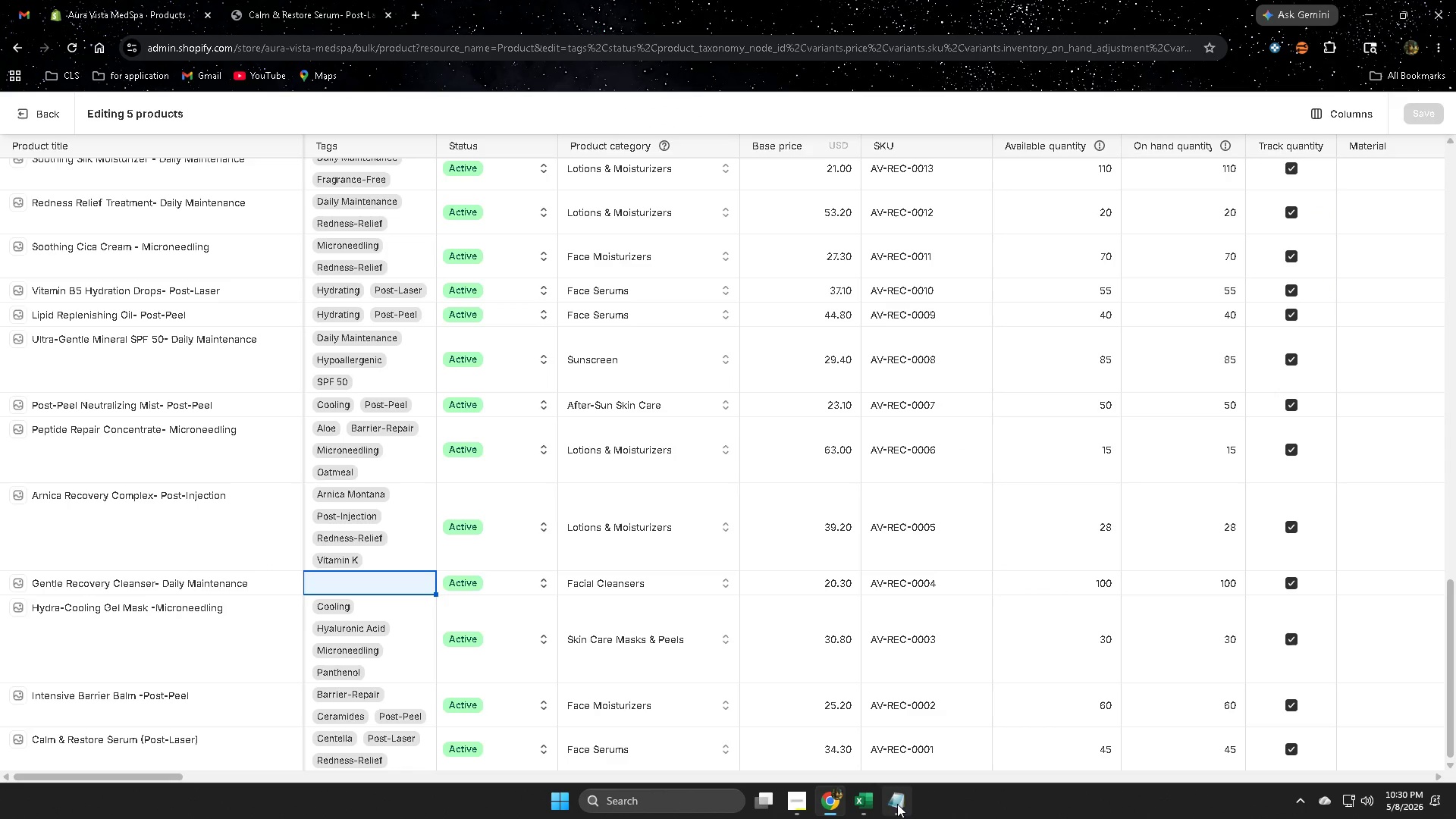 
left_click([866, 802])
 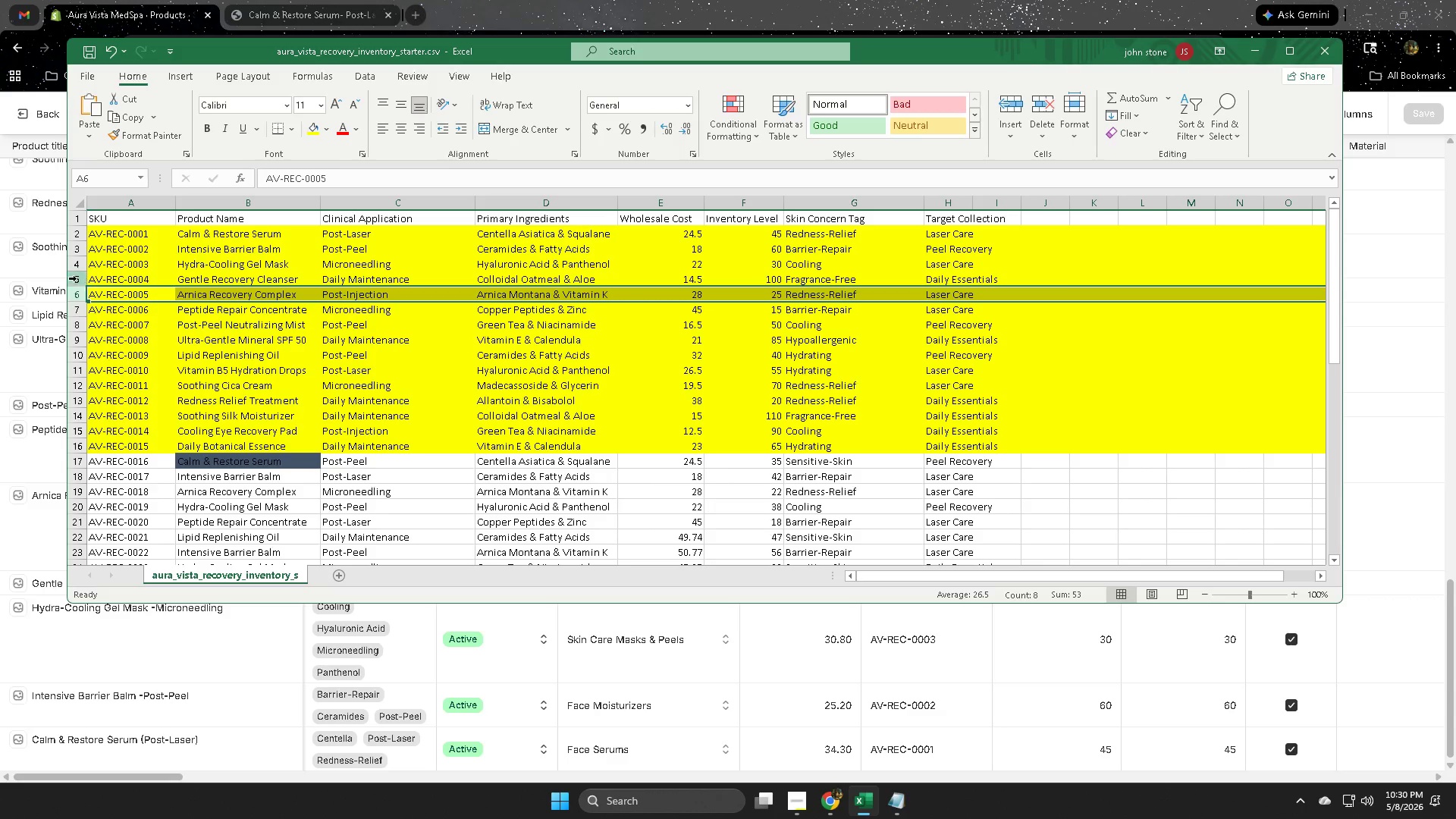 
left_click([77, 276])
 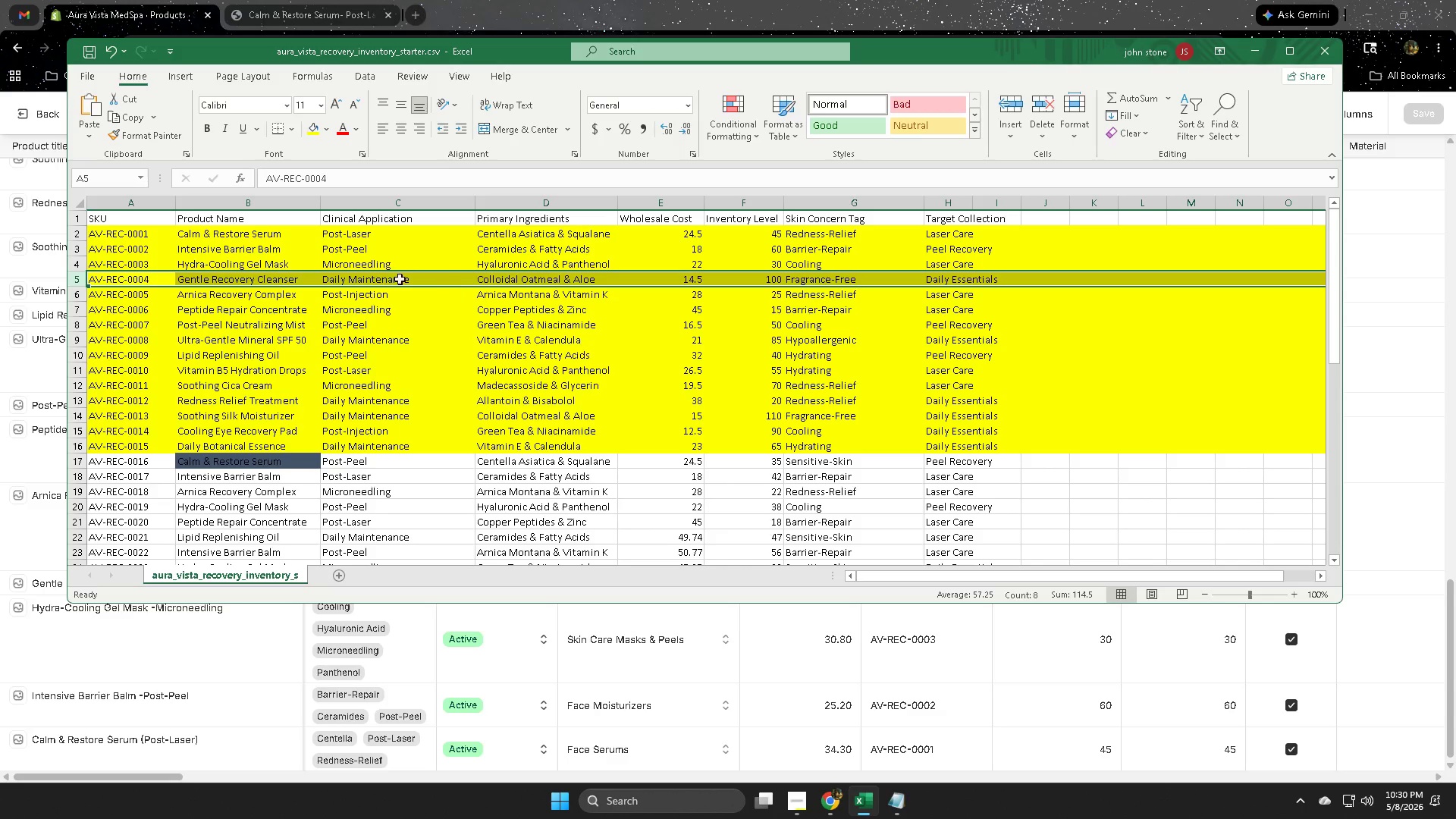 
left_click([396, 278])
 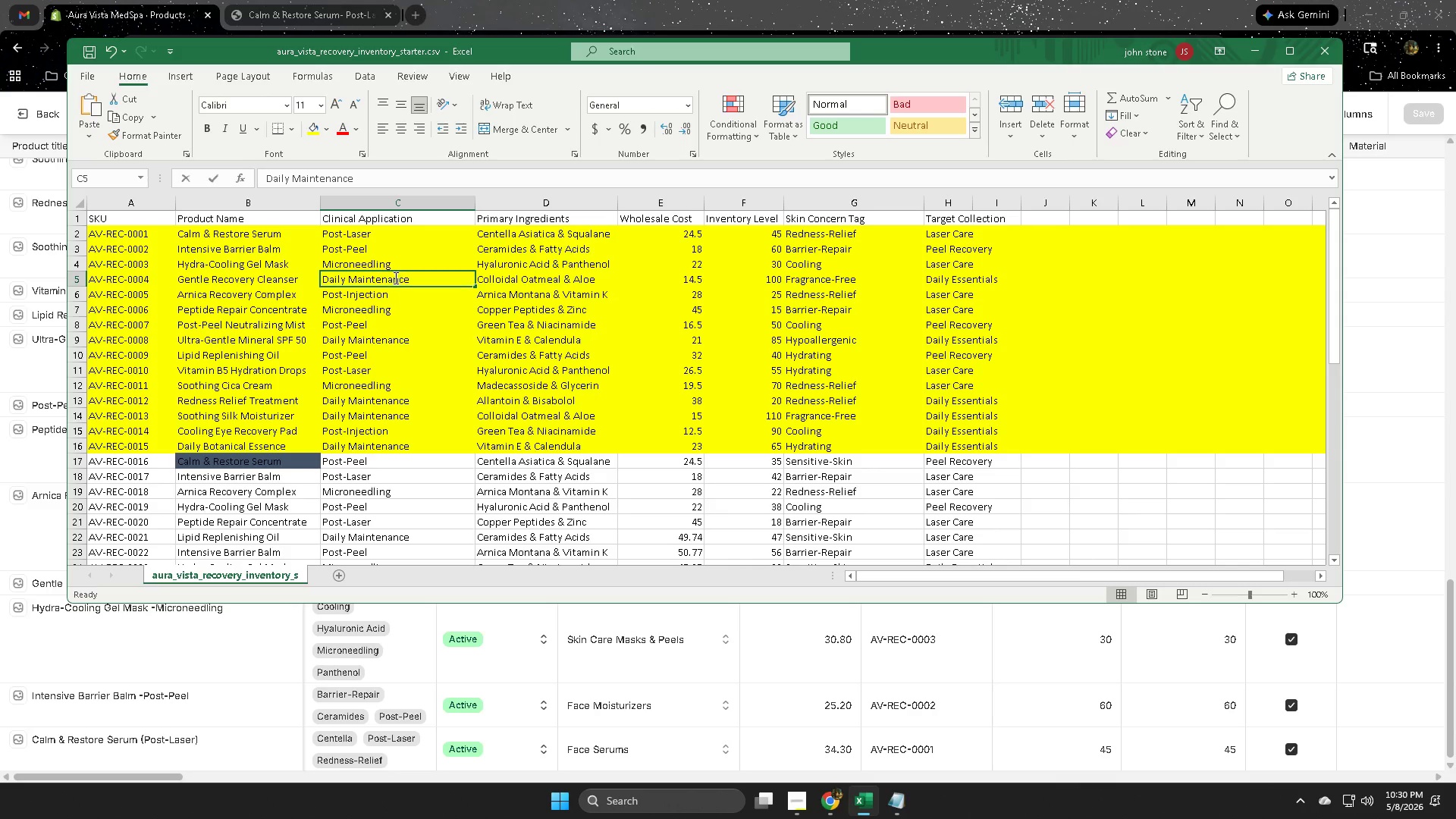 
triple_click([394, 277])
 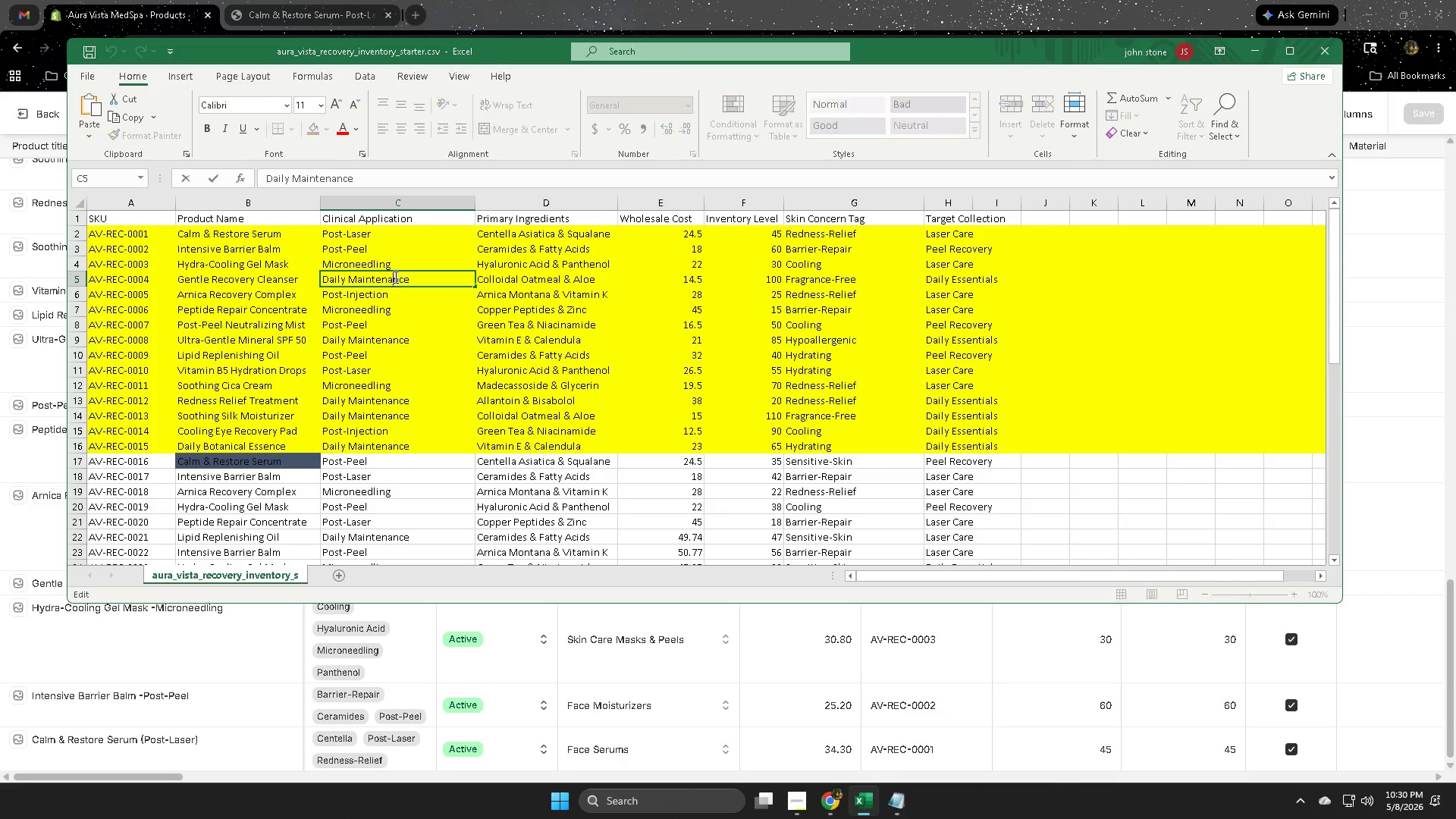 
triple_click([394, 277])
 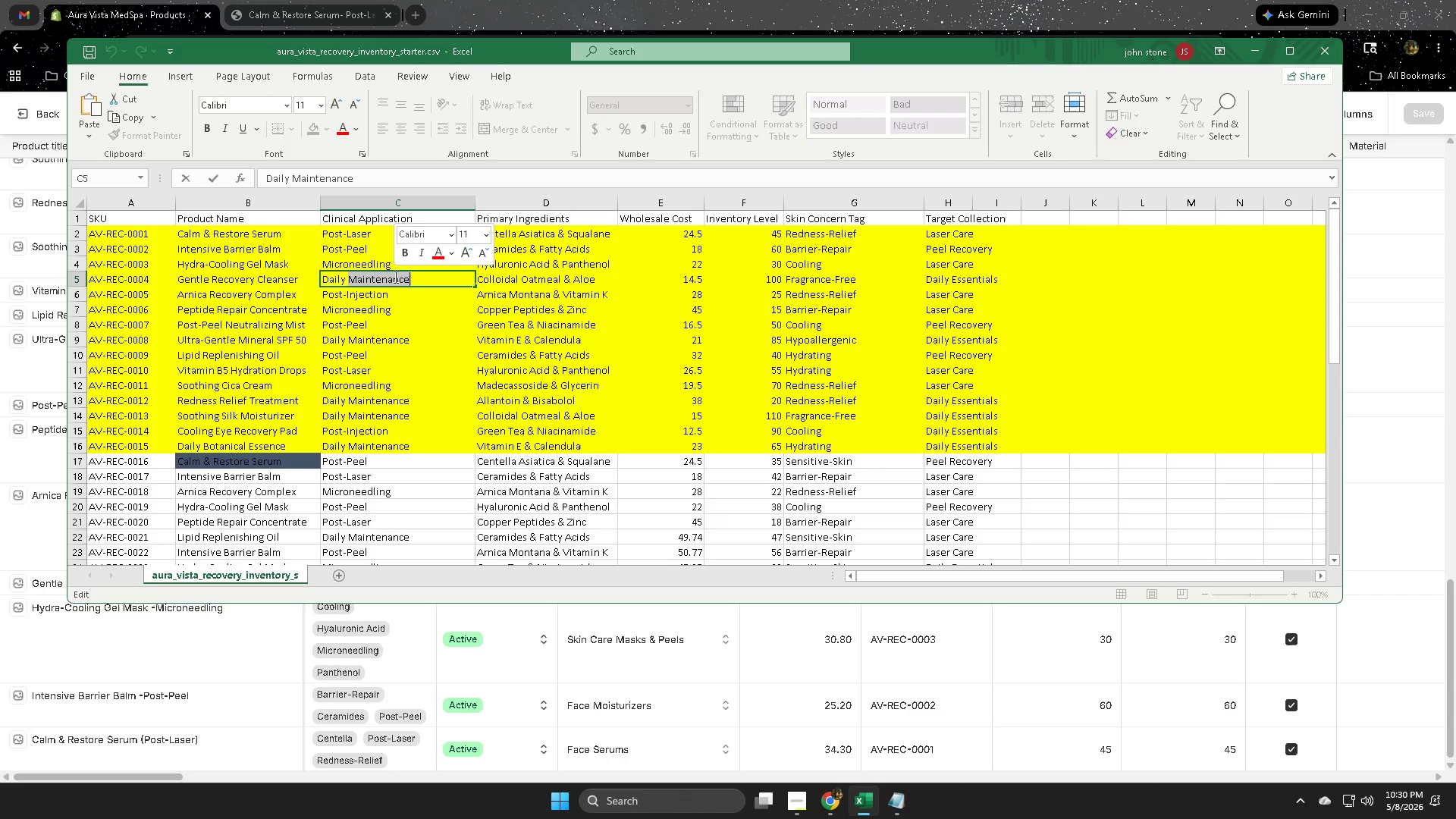 
triple_click([394, 277])
 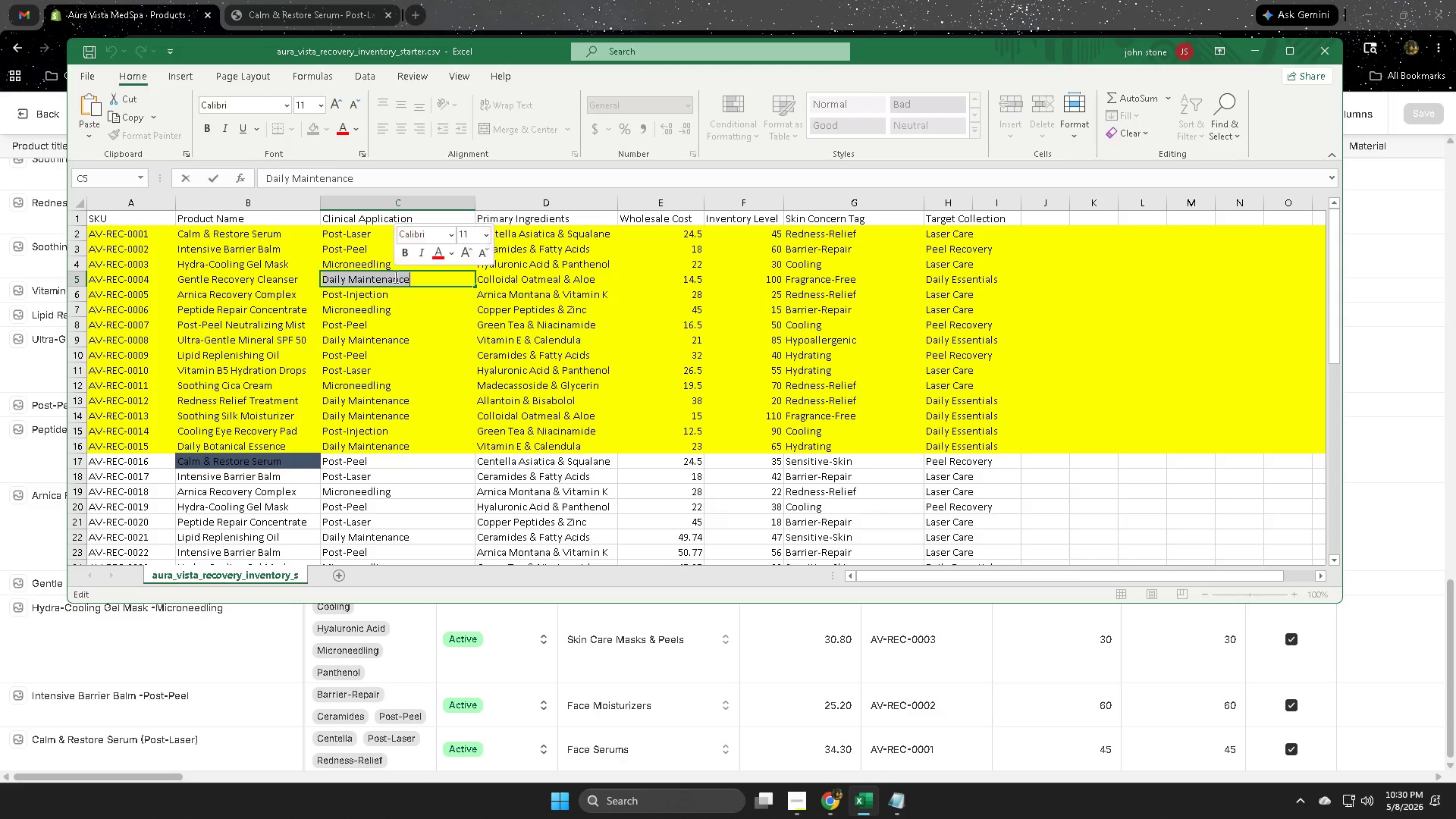 
key(Control+ControlLeft)
 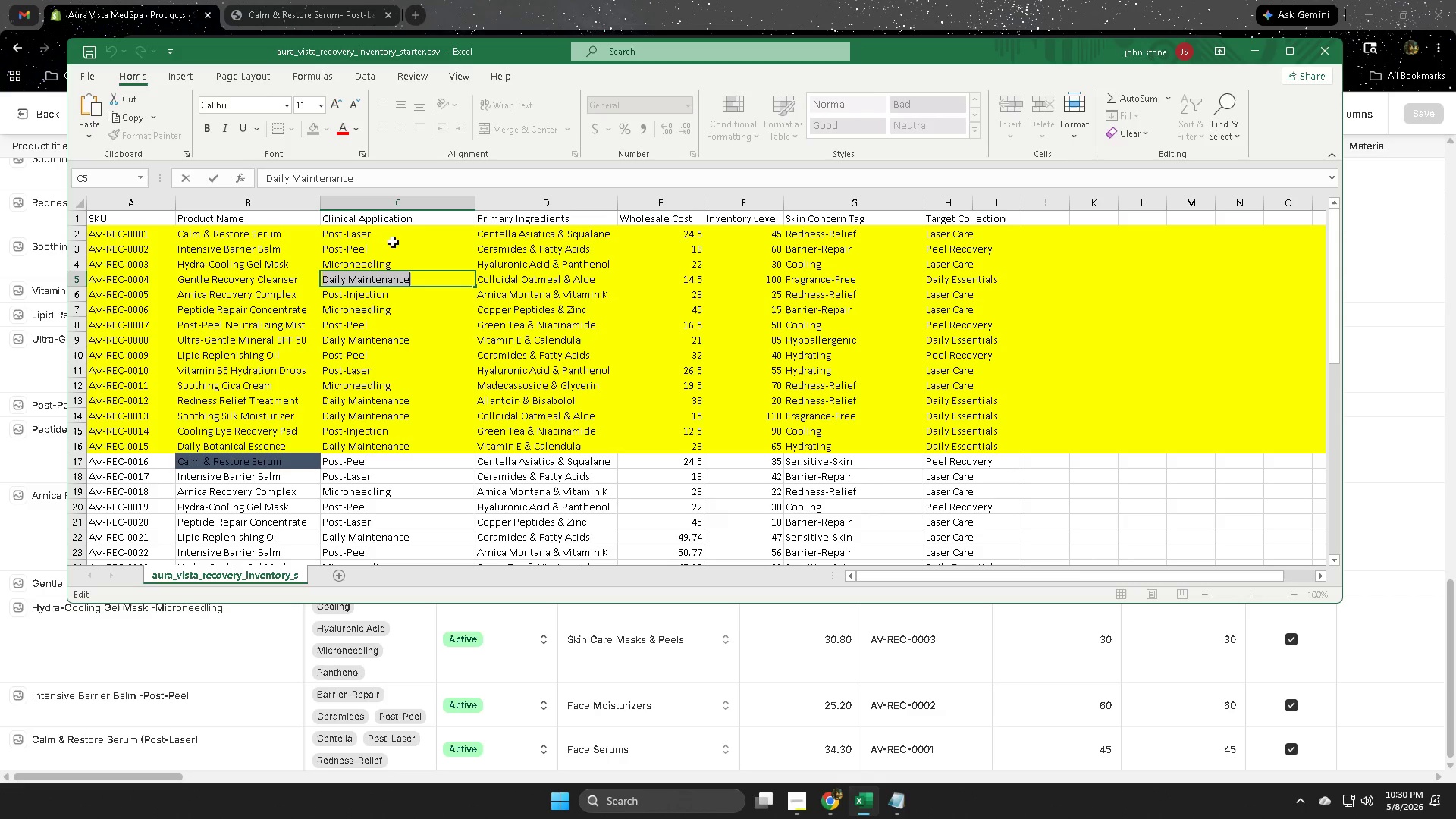 
key(Control+C)
 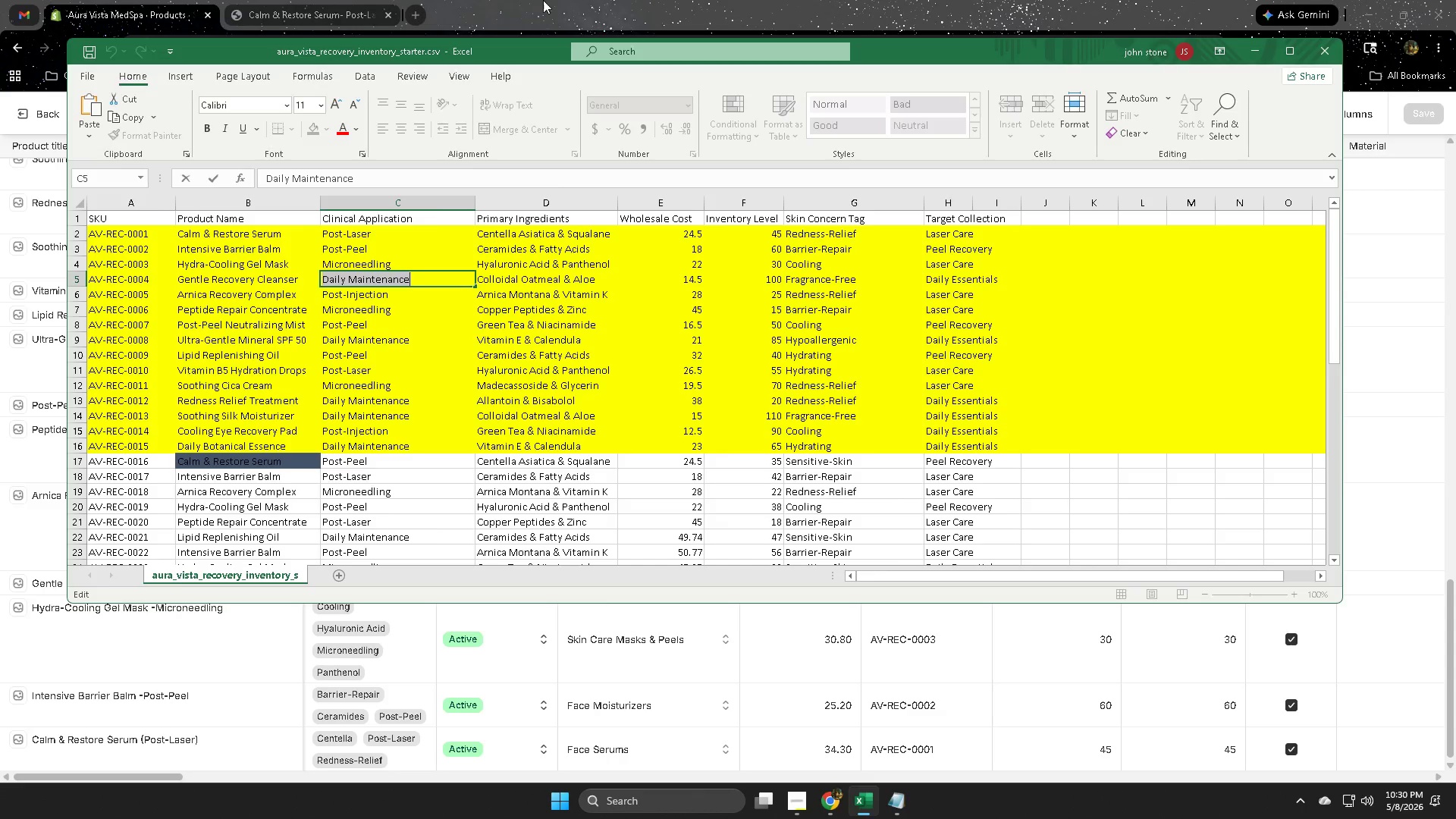 
left_click([543, 0])
 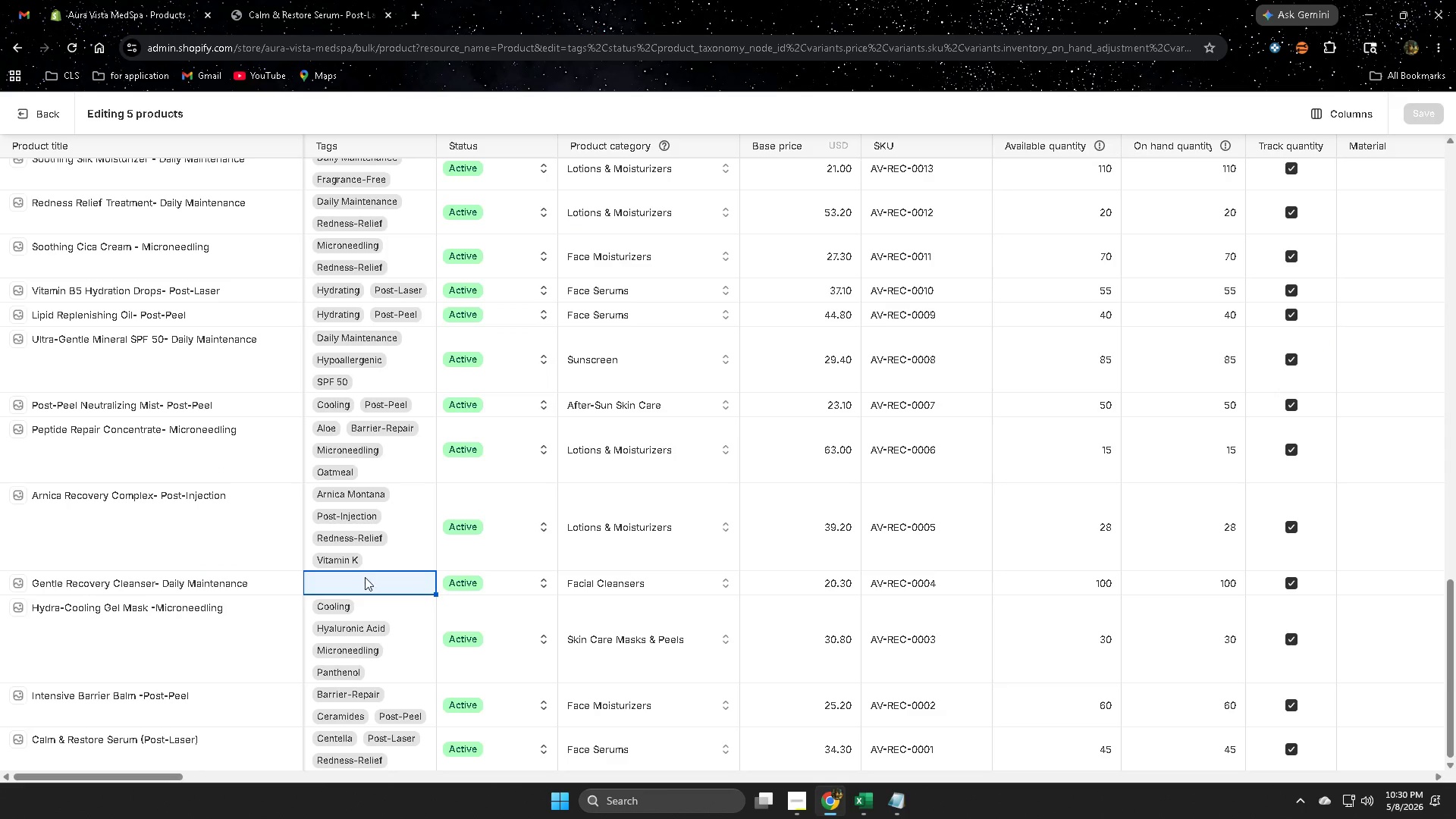 
left_click([365, 577])
 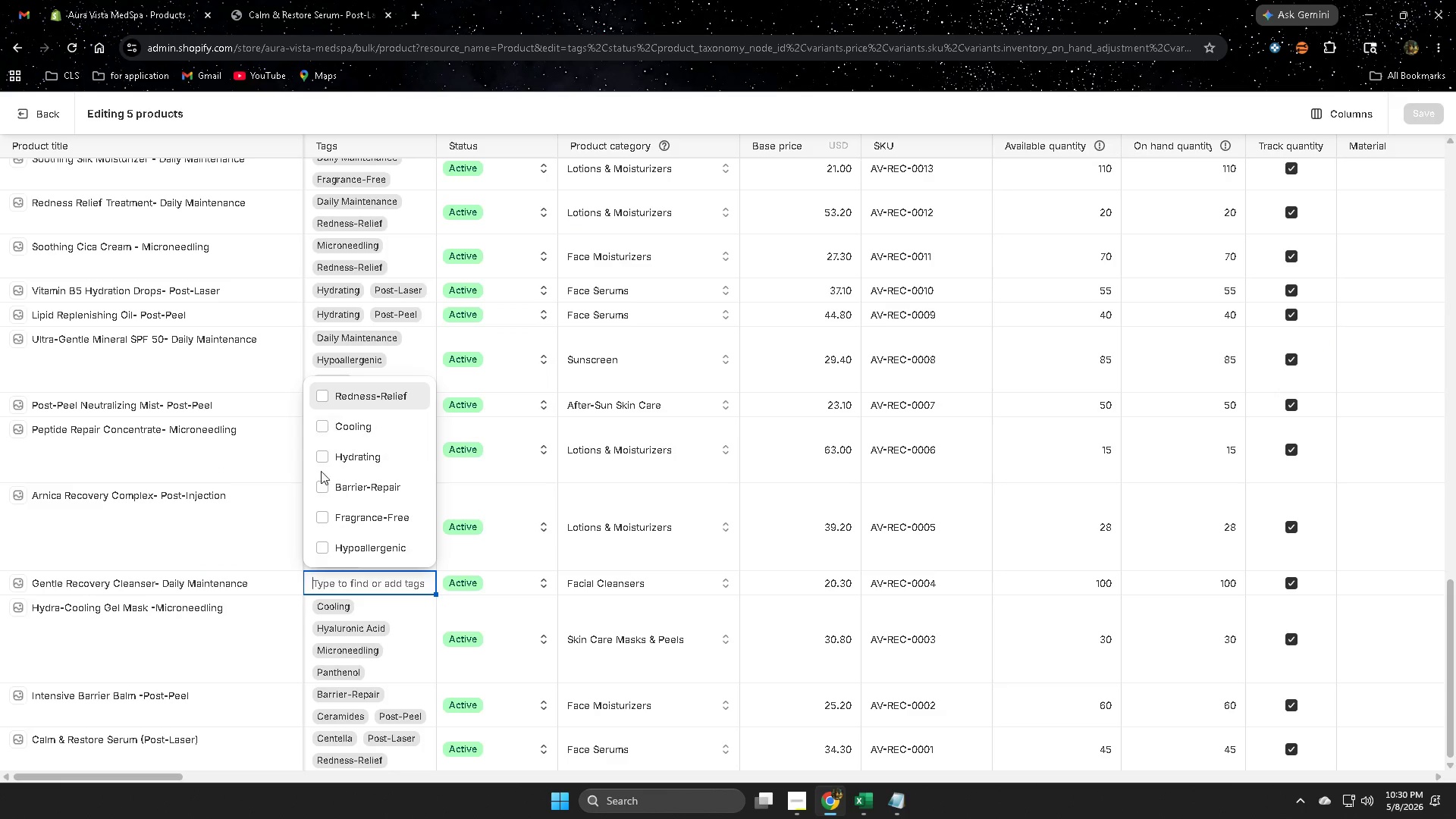 
key(Control+V)
 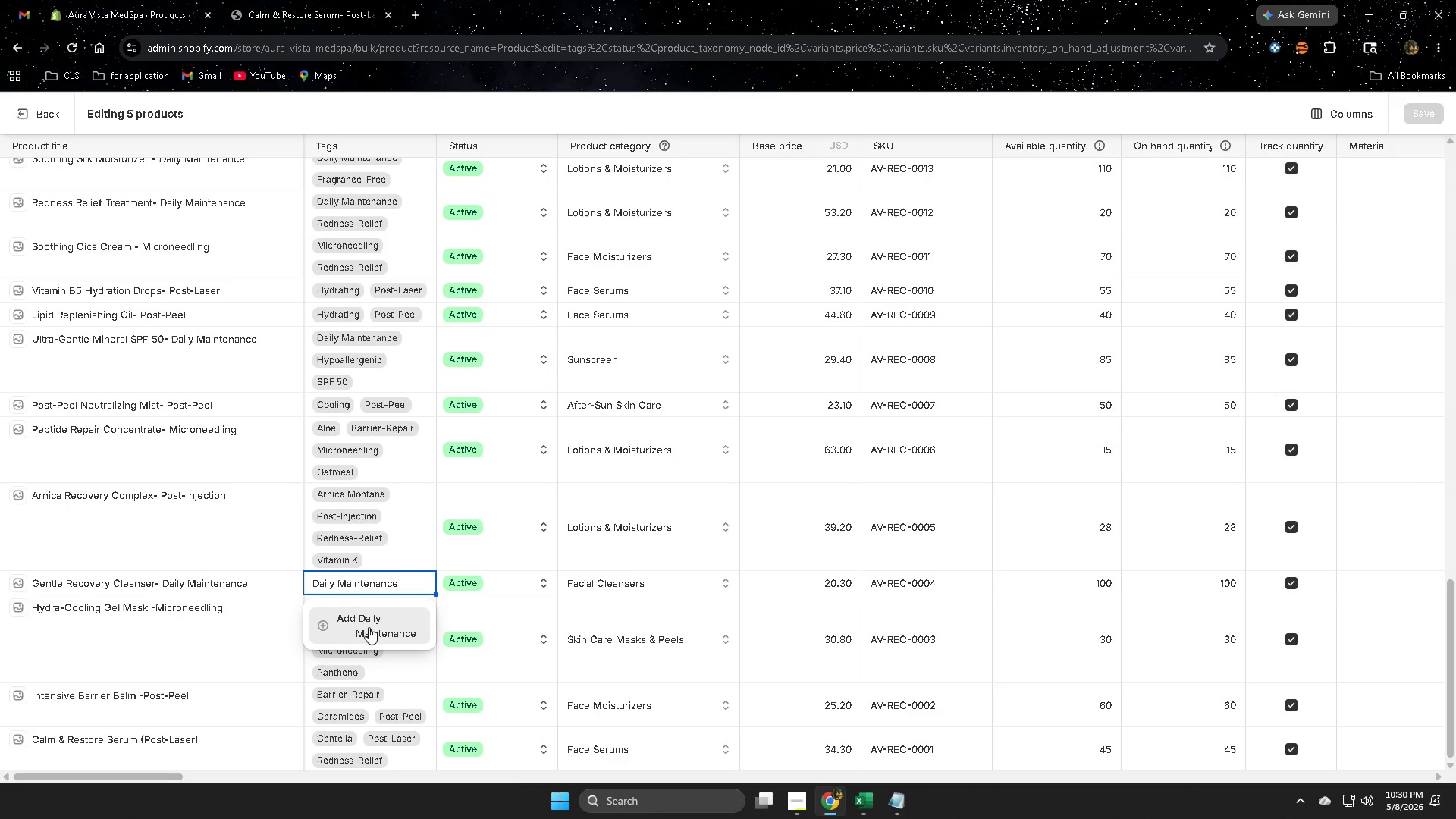 
left_click([371, 623])
 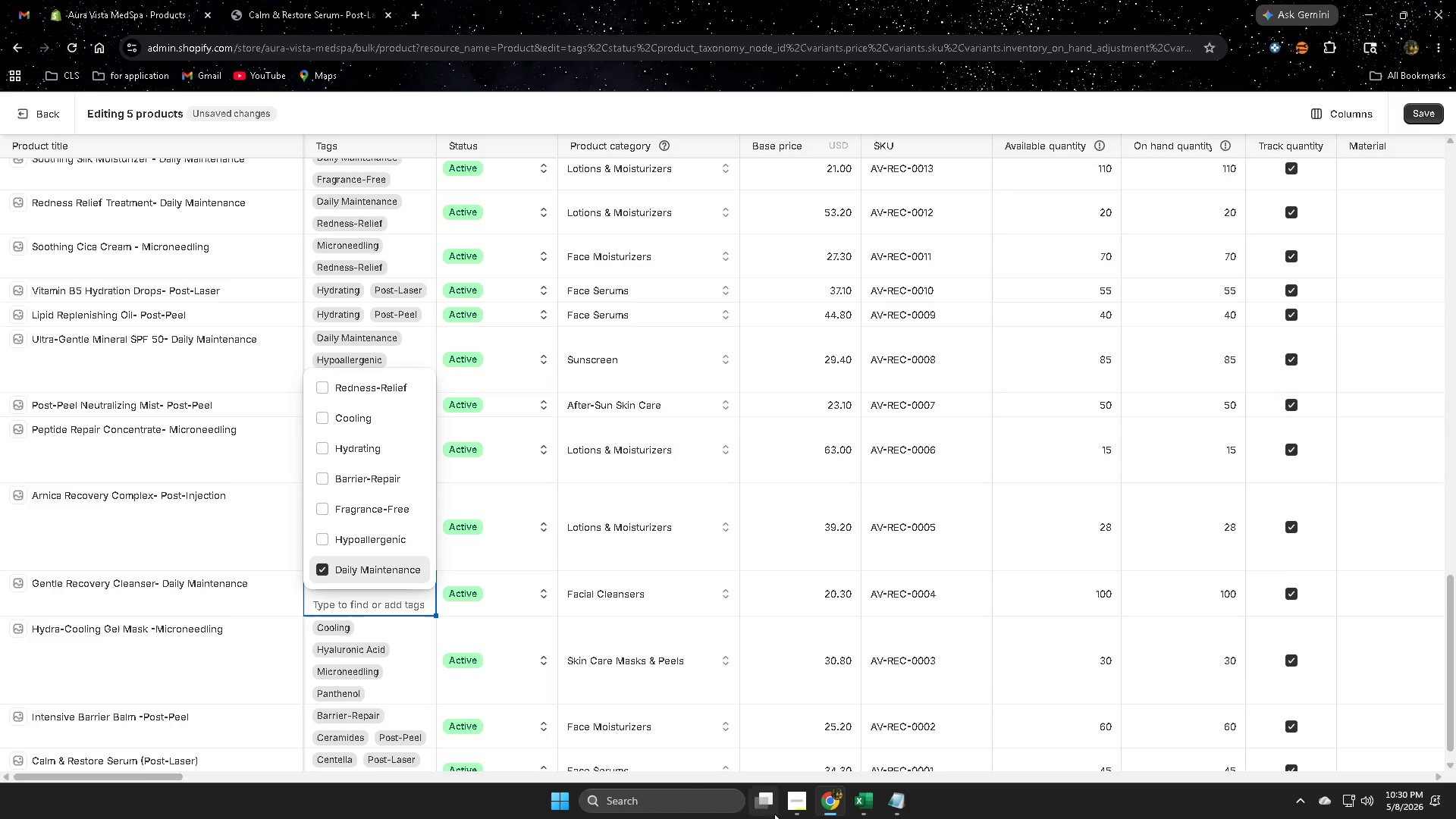 
left_click([865, 806])
 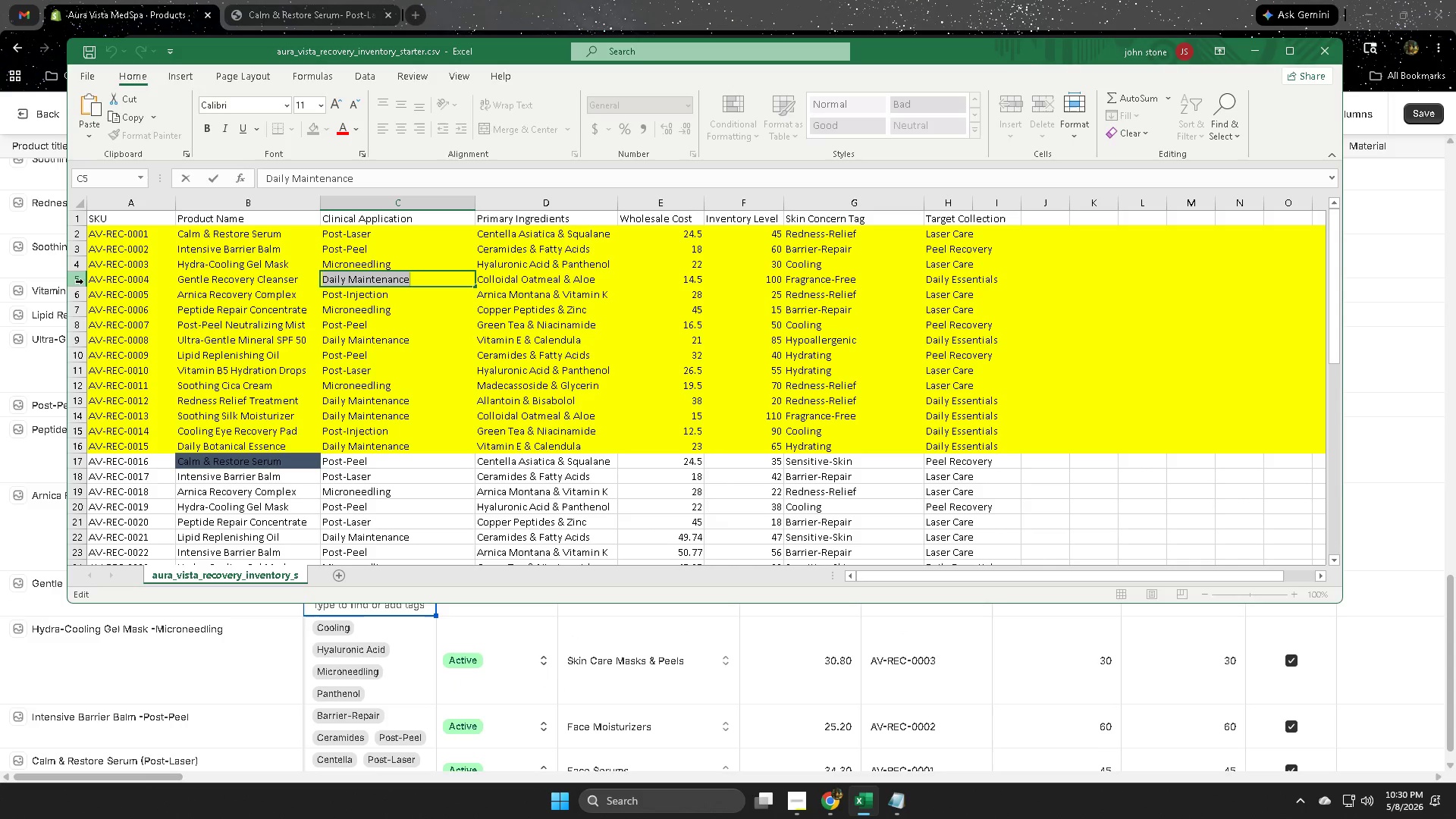 
left_click([77, 280])
 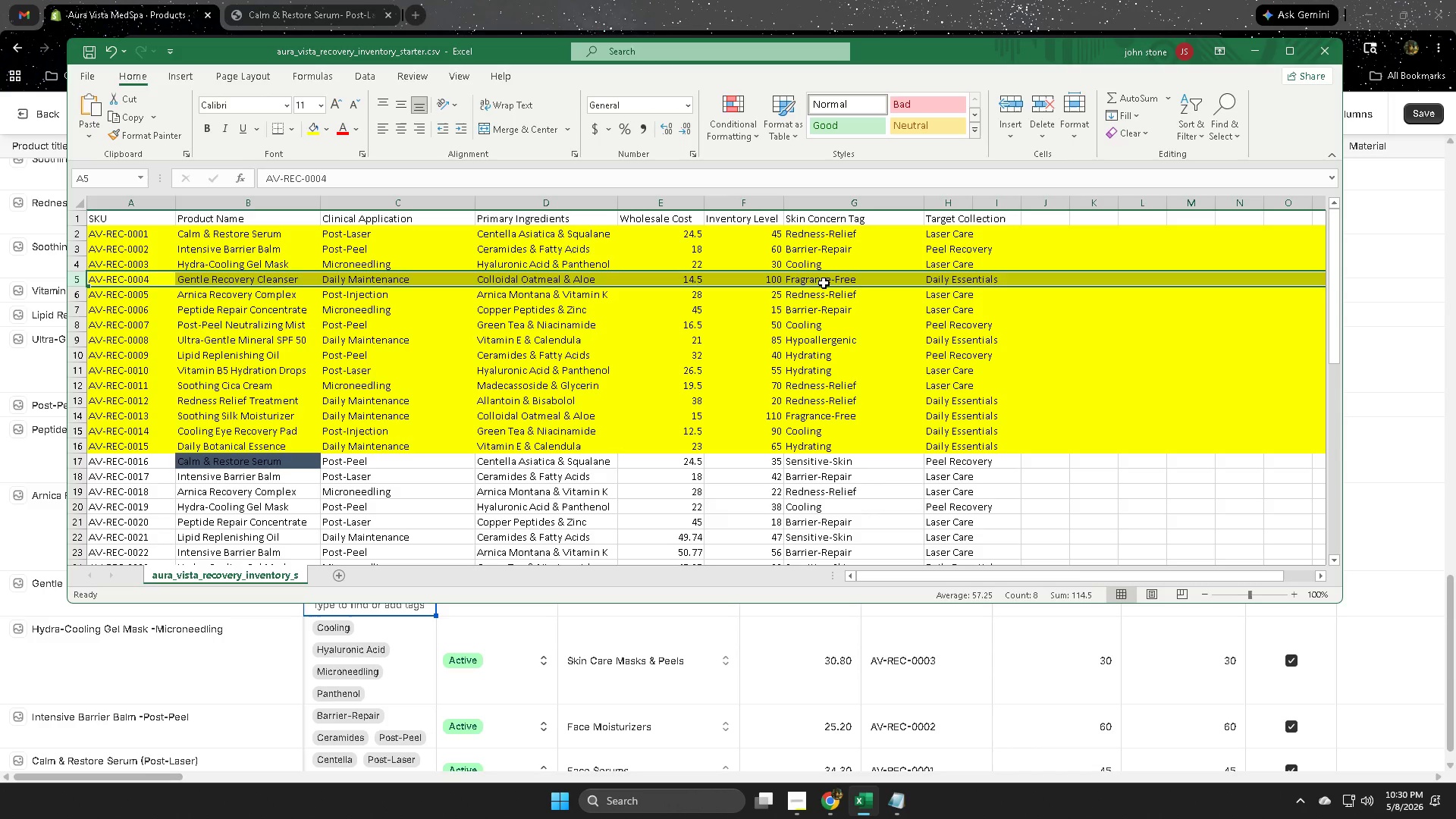 
double_click([808, 281])
 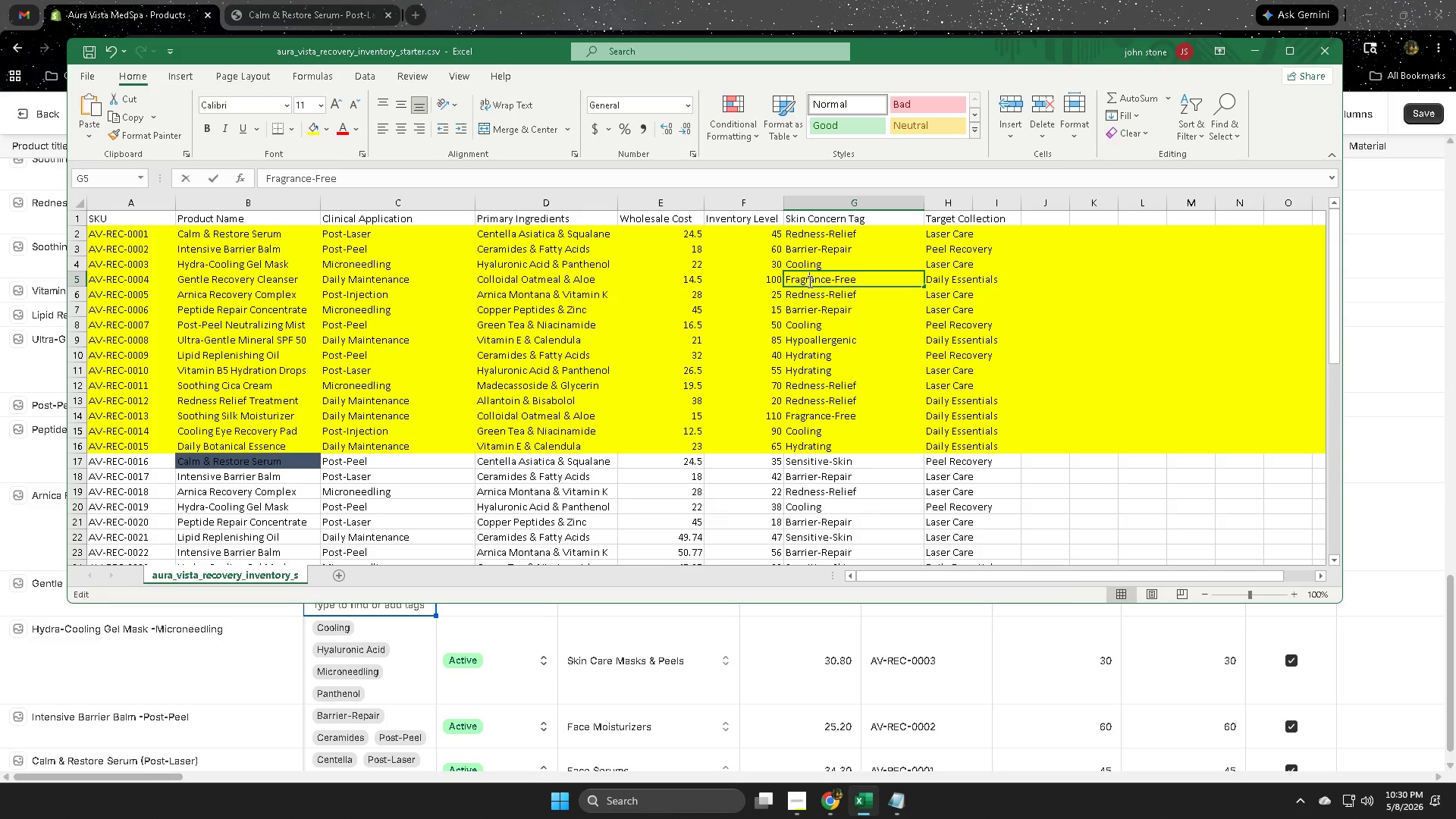 
triple_click([808, 281])
 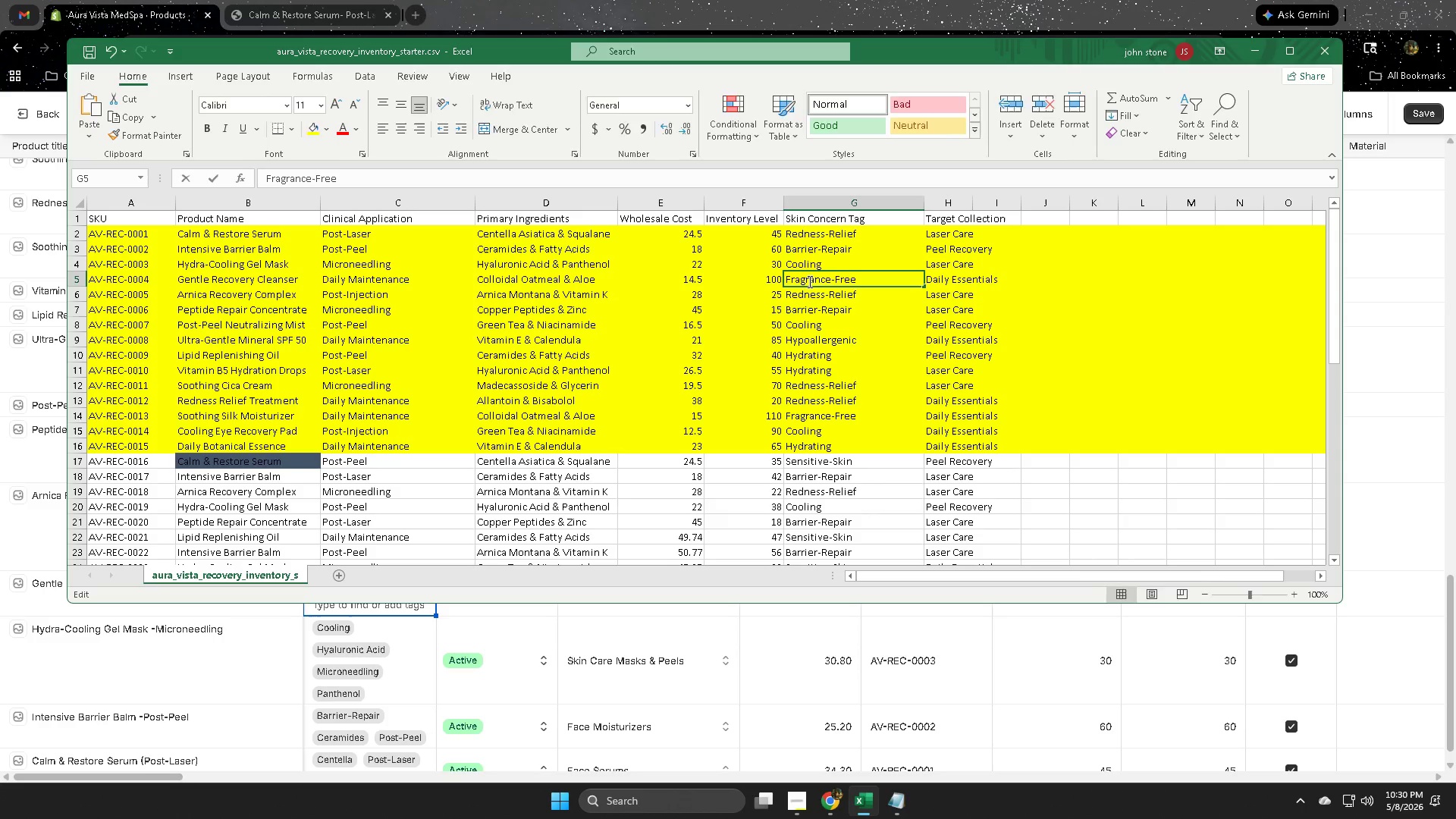 
triple_click([808, 281])
 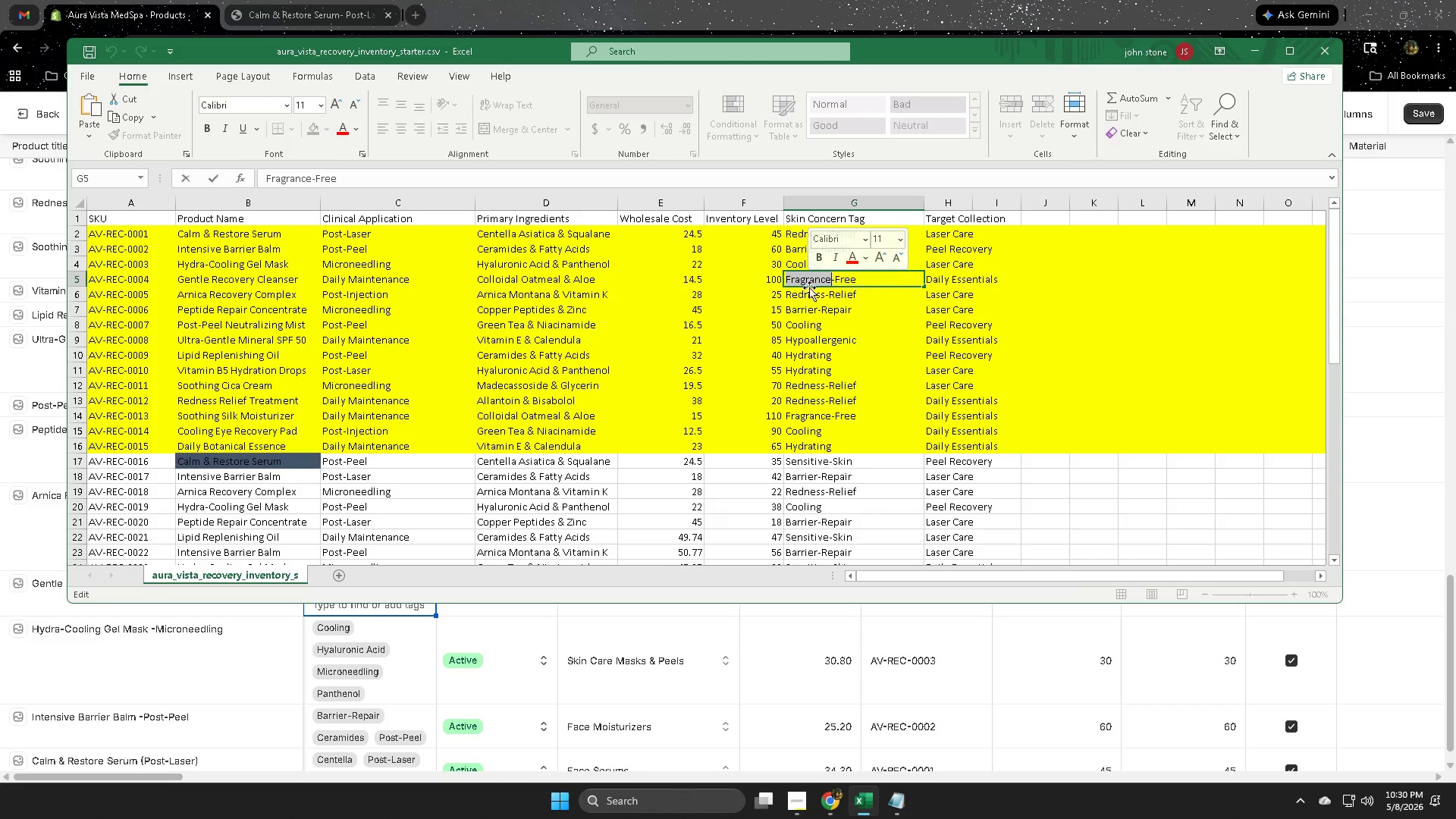 
left_click([816, 284])
 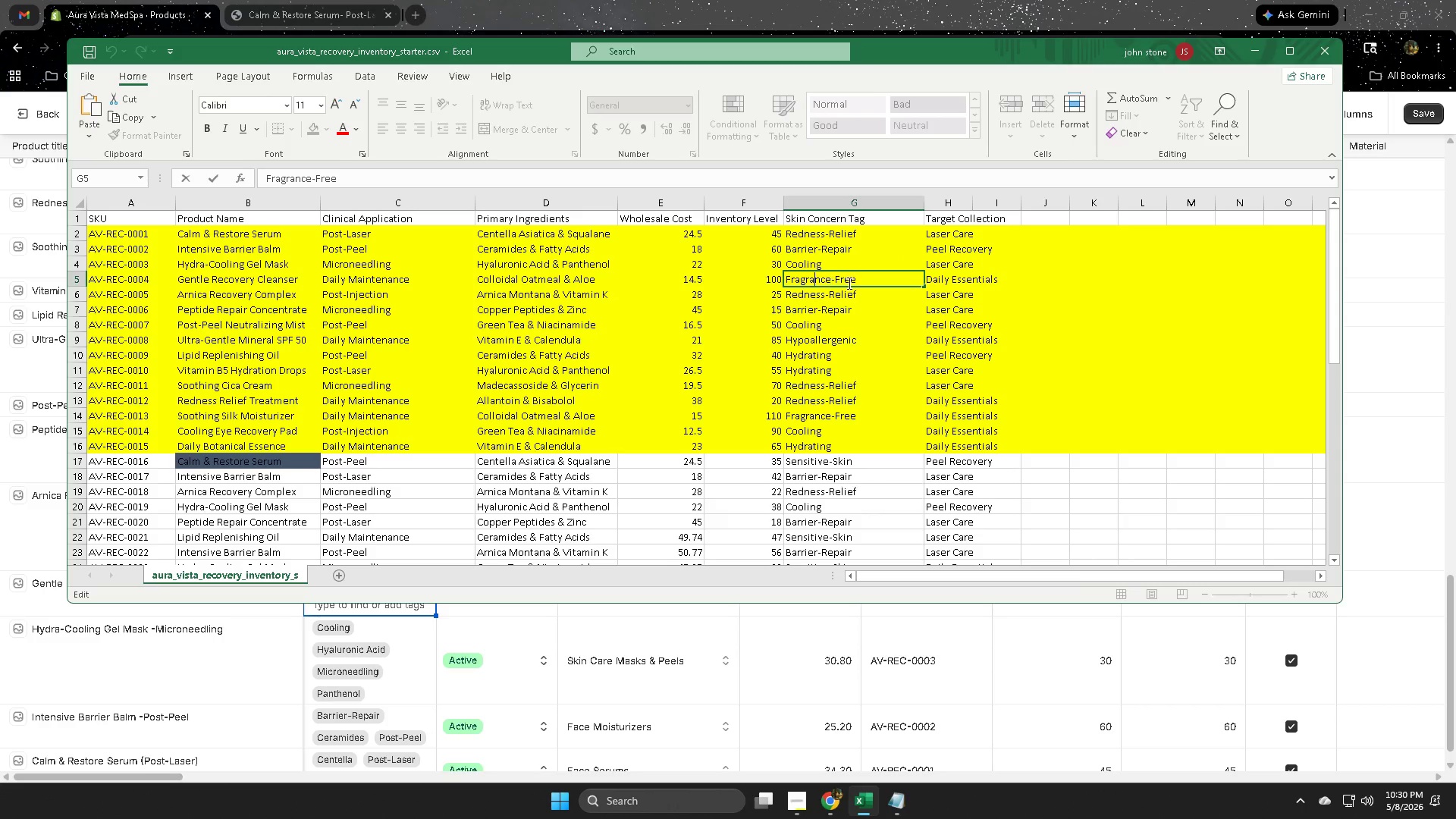 
left_click([849, 282])
 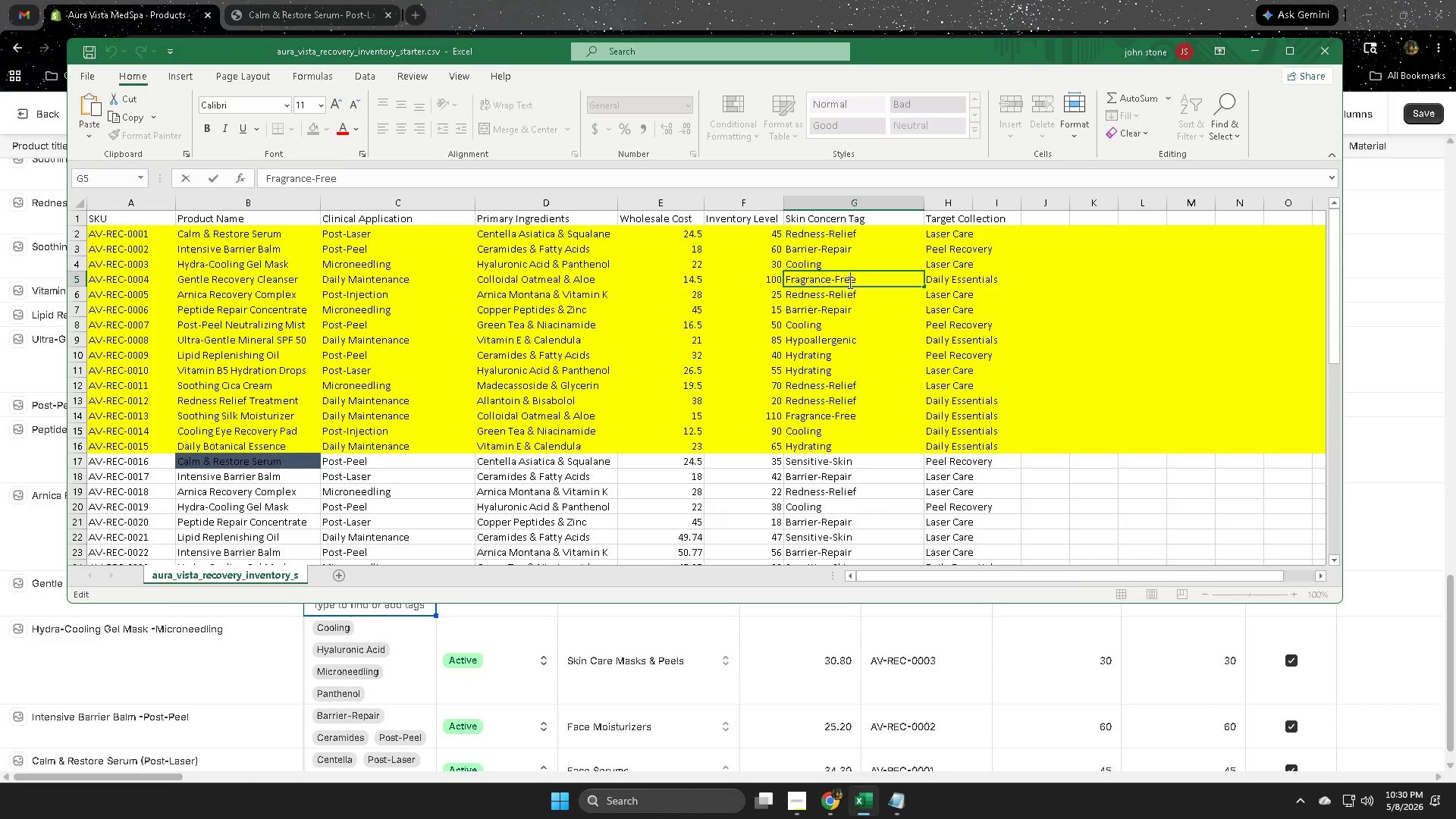 
left_click_drag(start_coordinate=[849, 282], to_coordinate=[815, 280])
 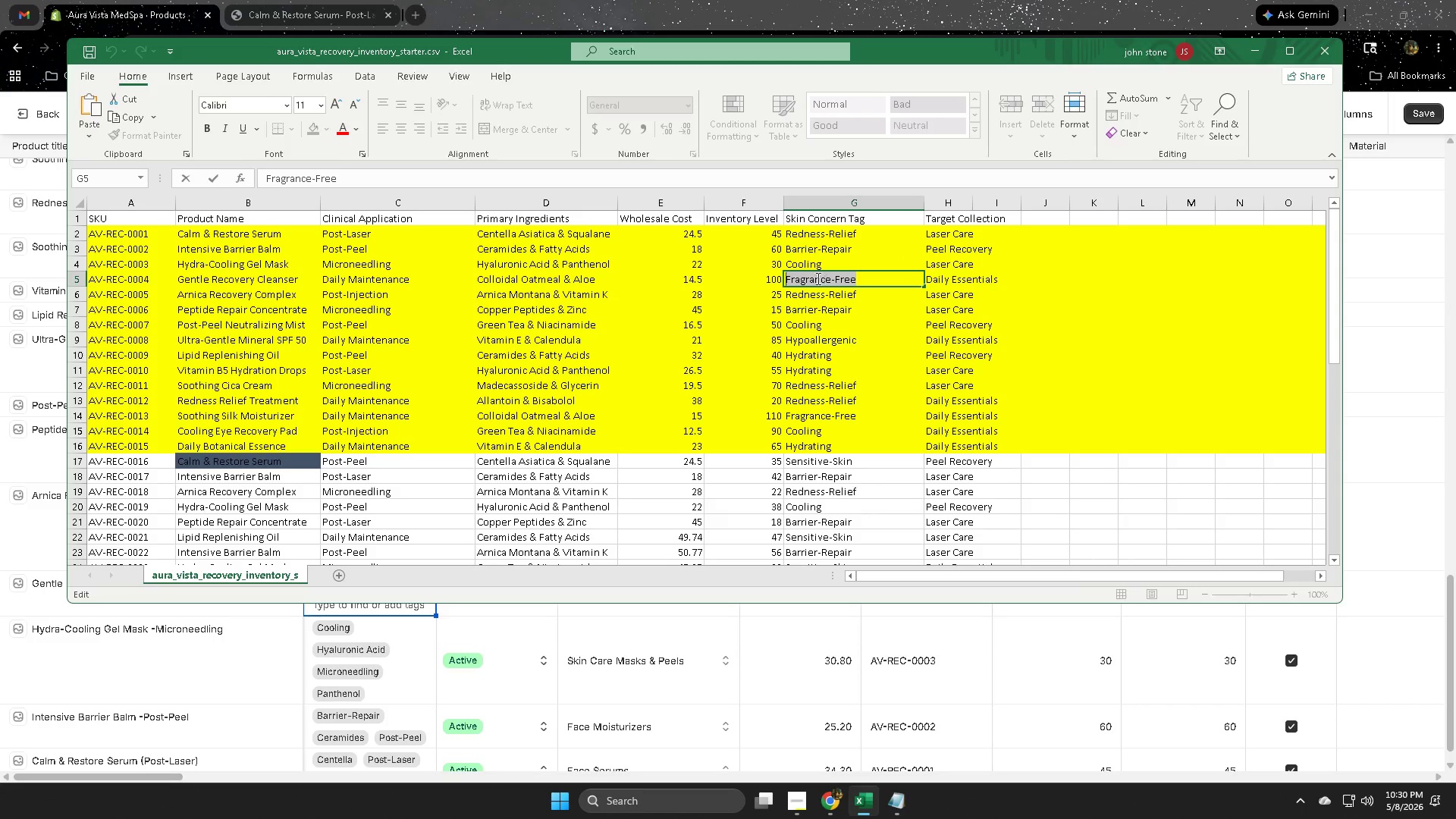 
key(Control+ControlLeft)
 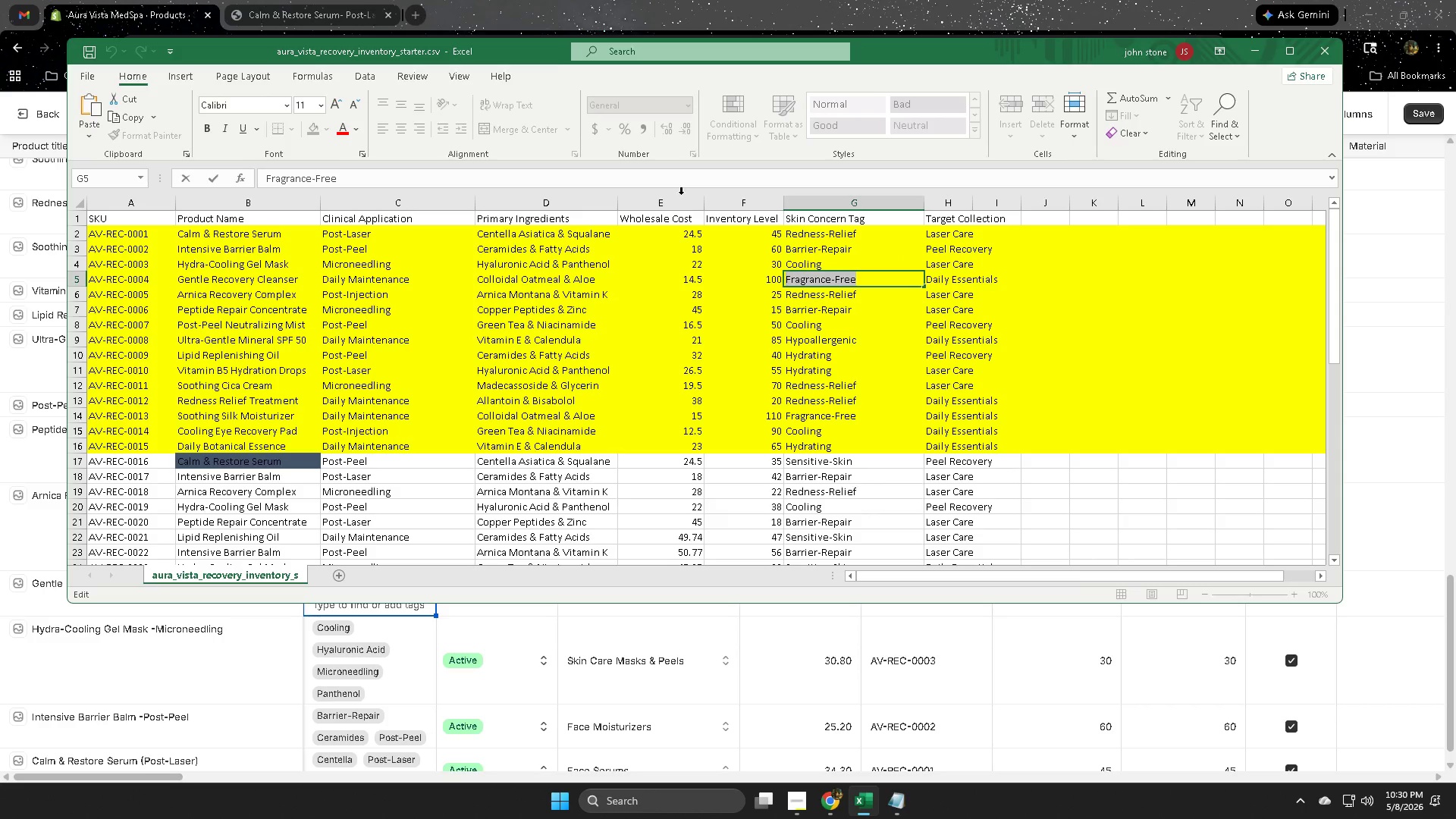 
key(Control+C)
 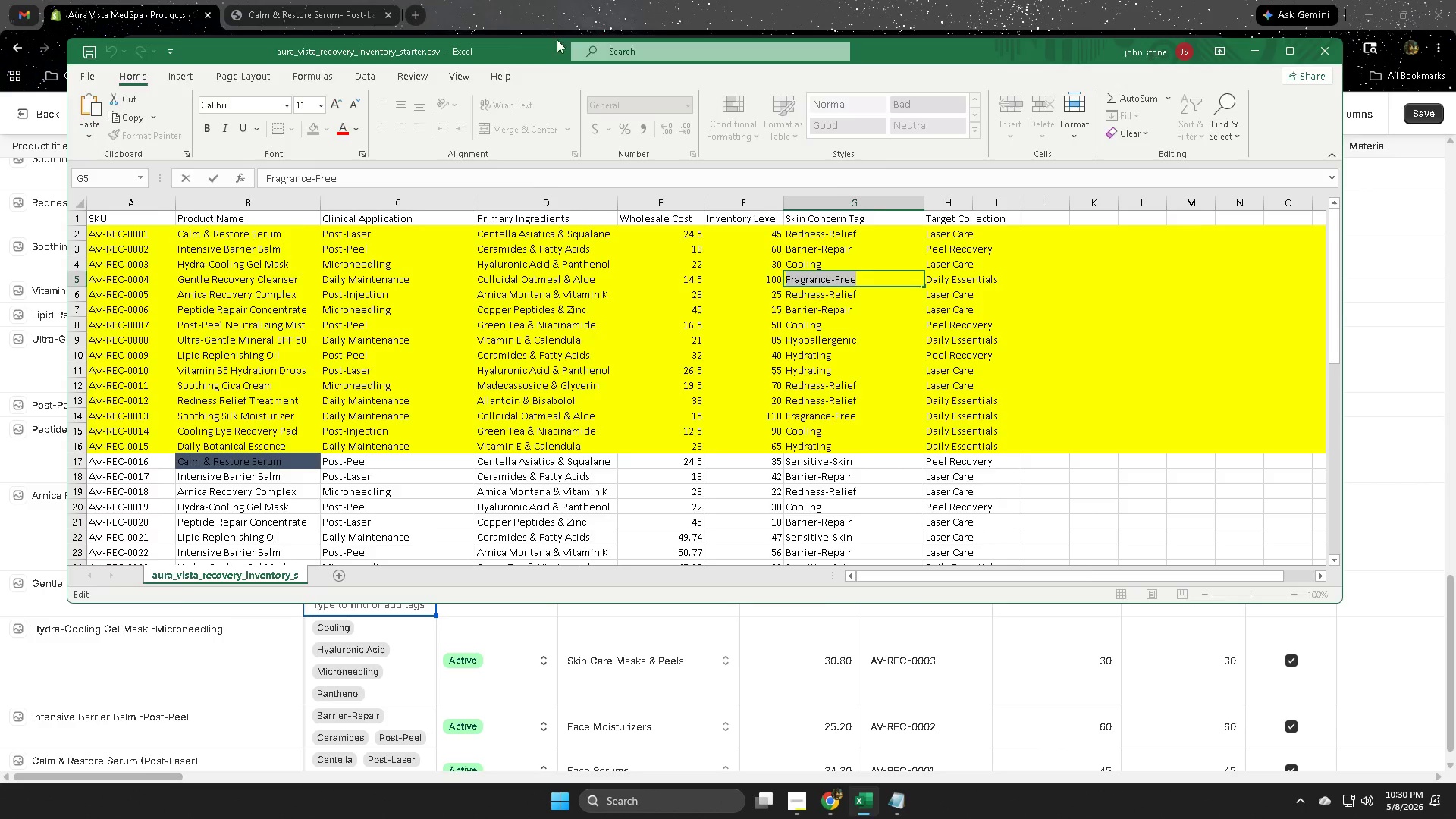 
left_click_drag(start_coordinate=[557, 37], to_coordinate=[559, 20])
 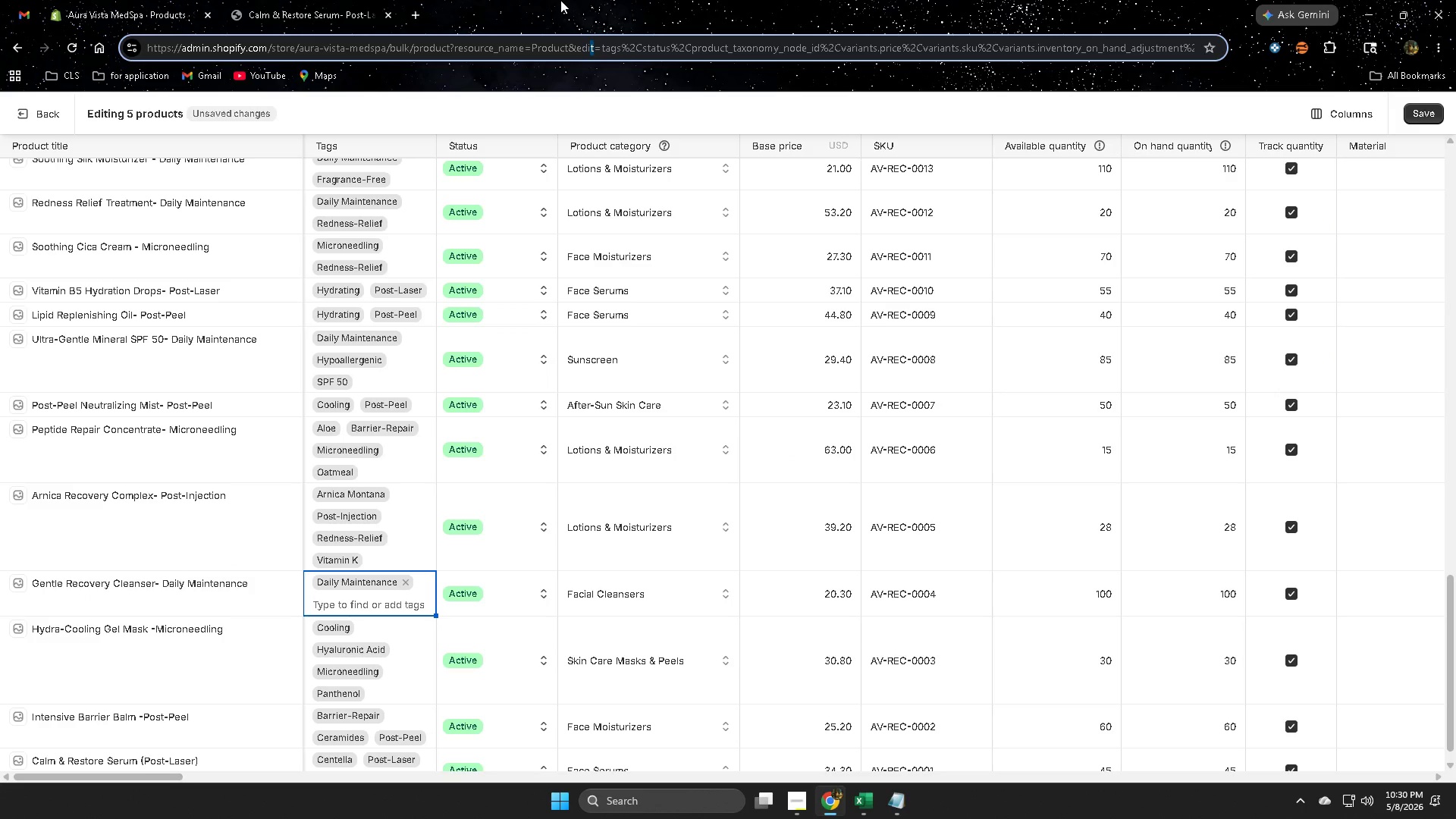 
left_click([560, 0])
 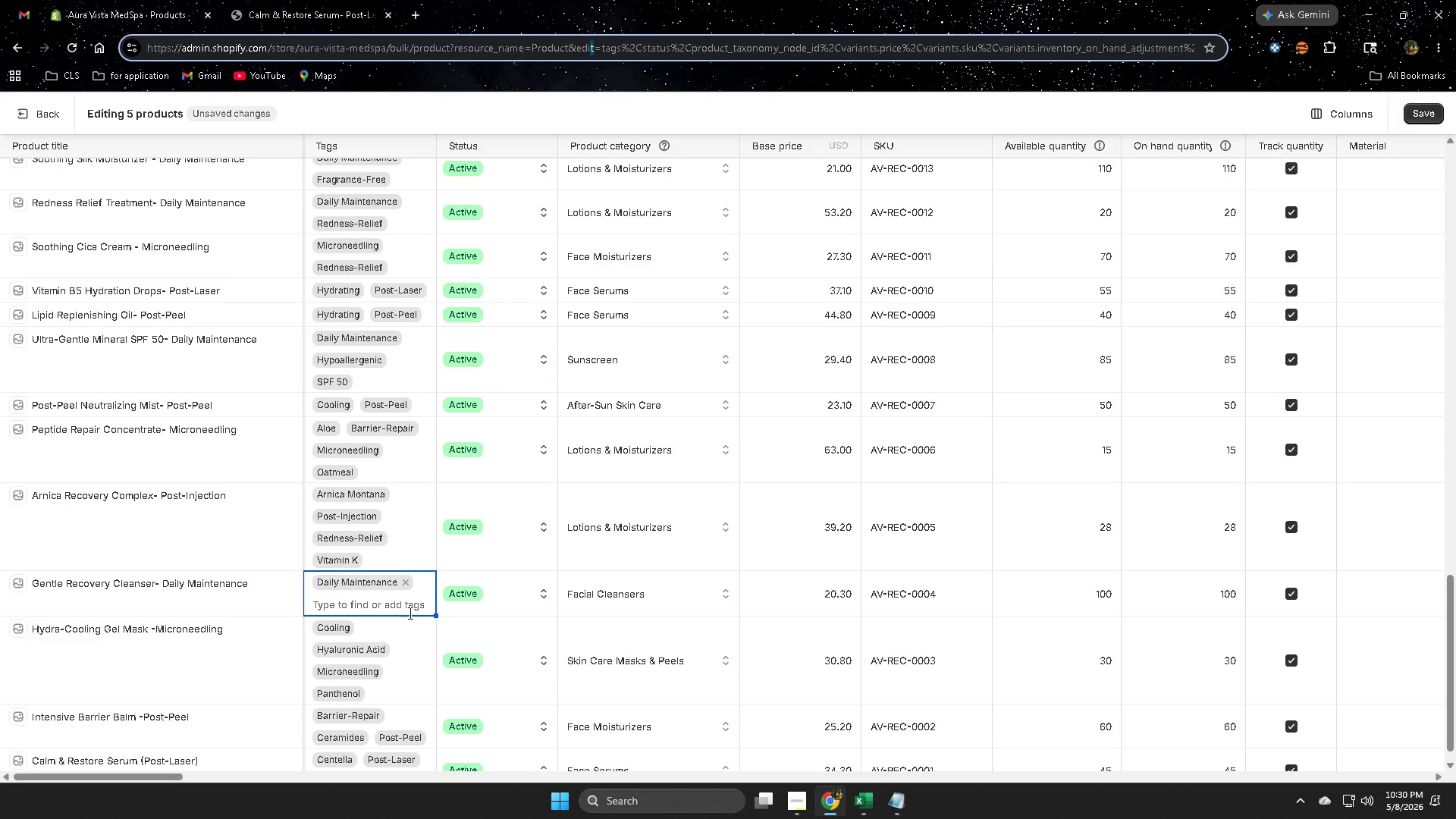 
left_click([407, 606])
 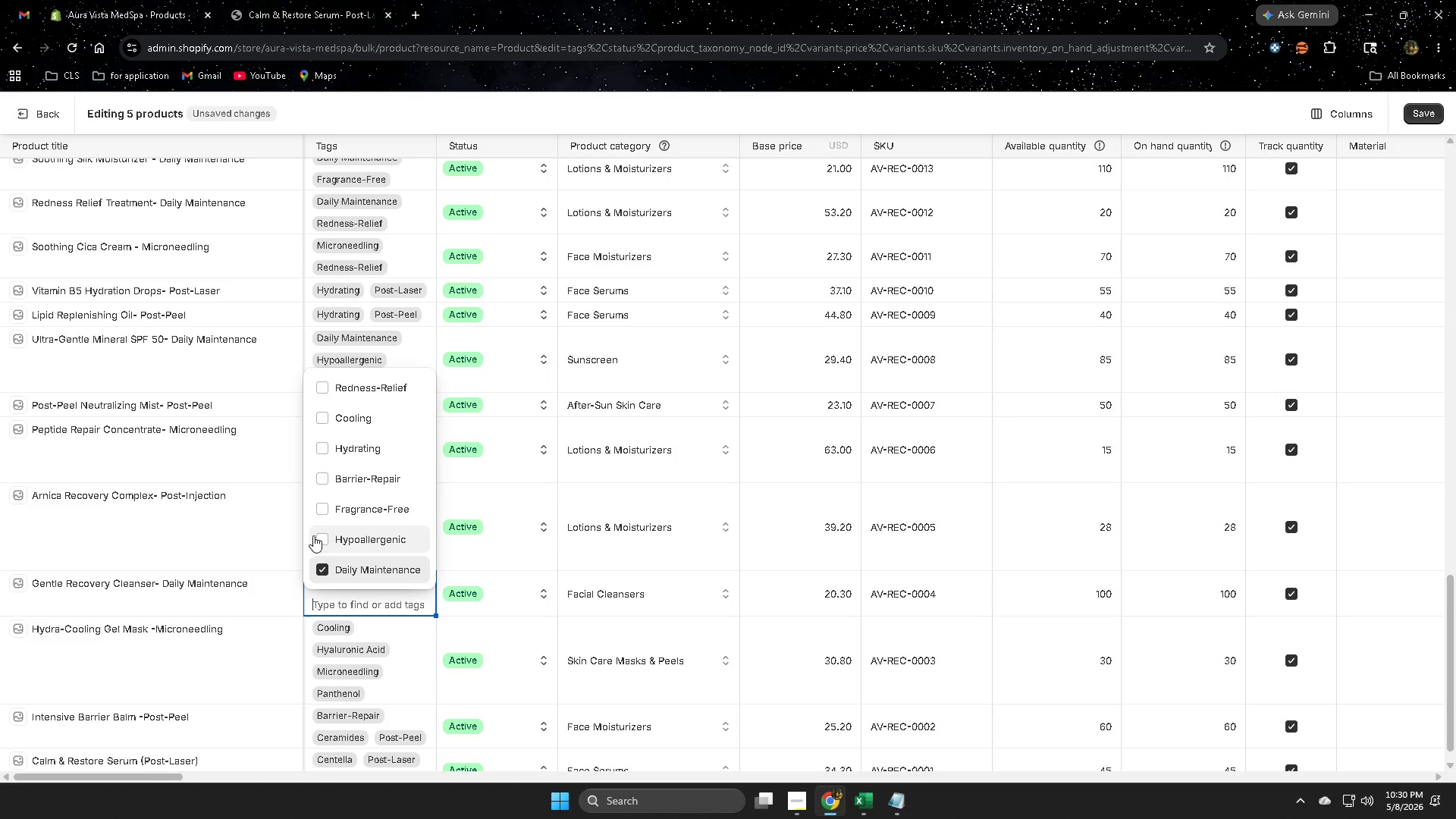 
left_click([320, 509])
 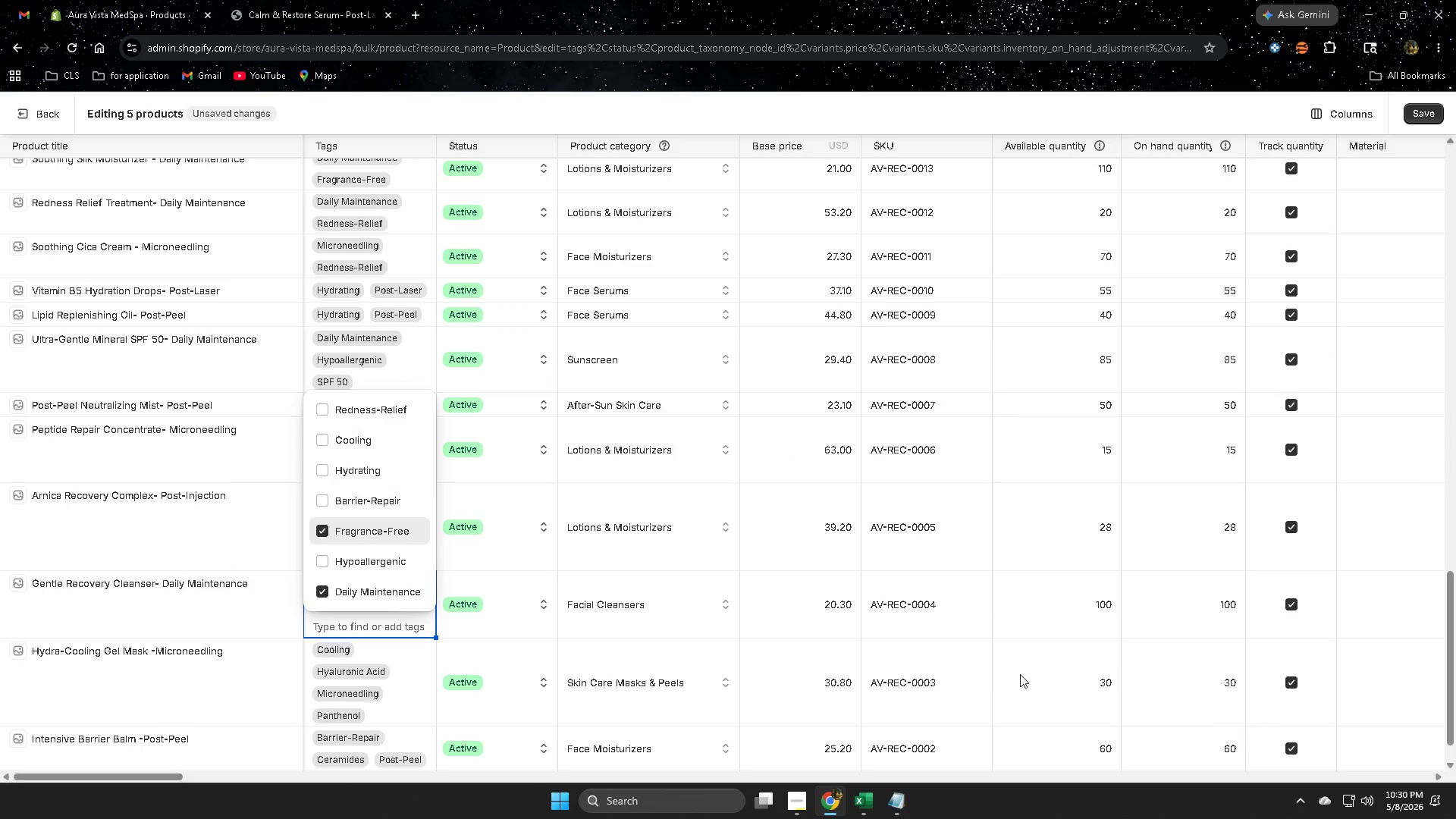 
left_click([1061, 611])
 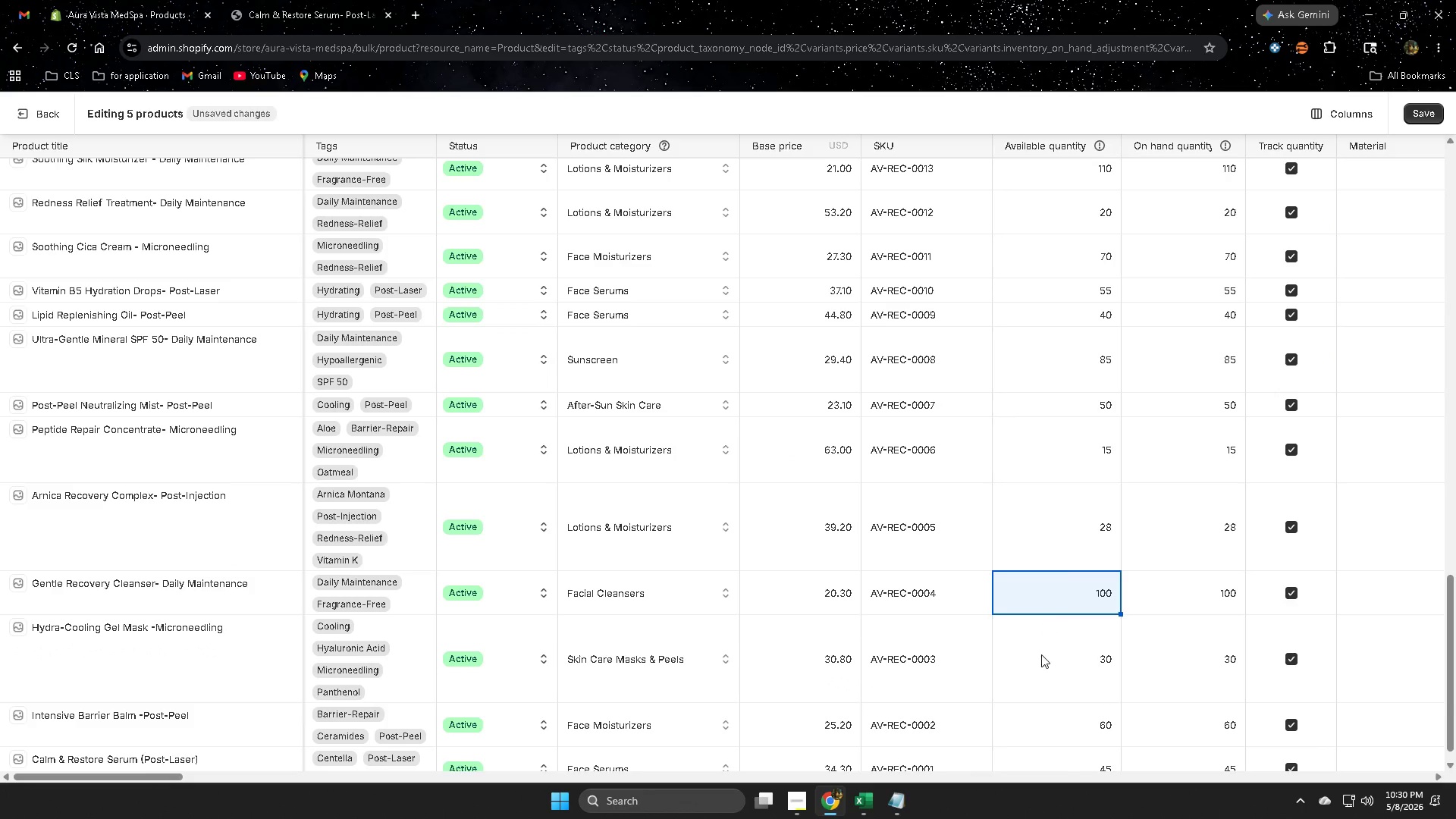 
scroll: coordinate [1041, 648], scroll_direction: down, amount: 2.0
 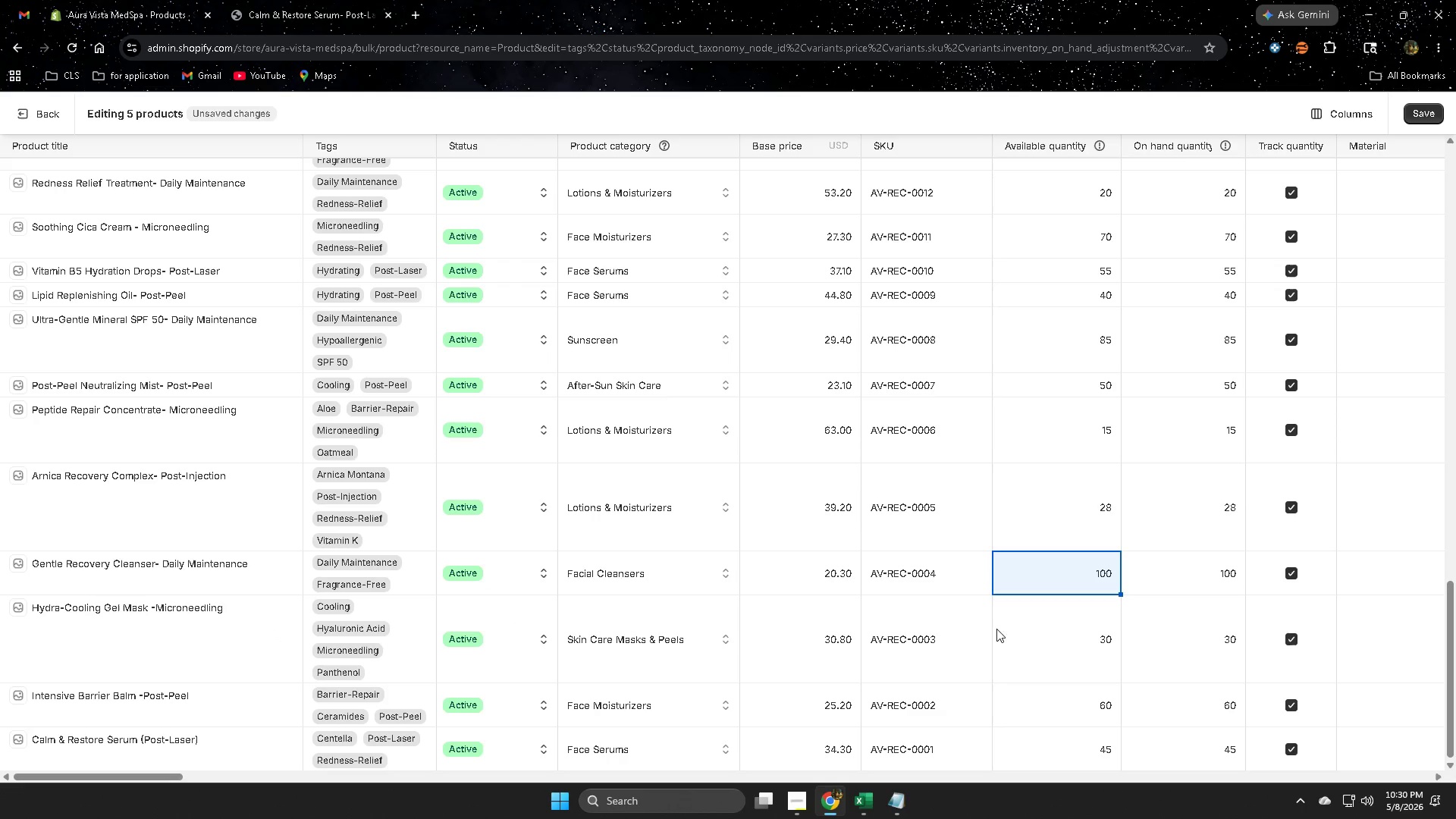 
left_click([974, 625])
 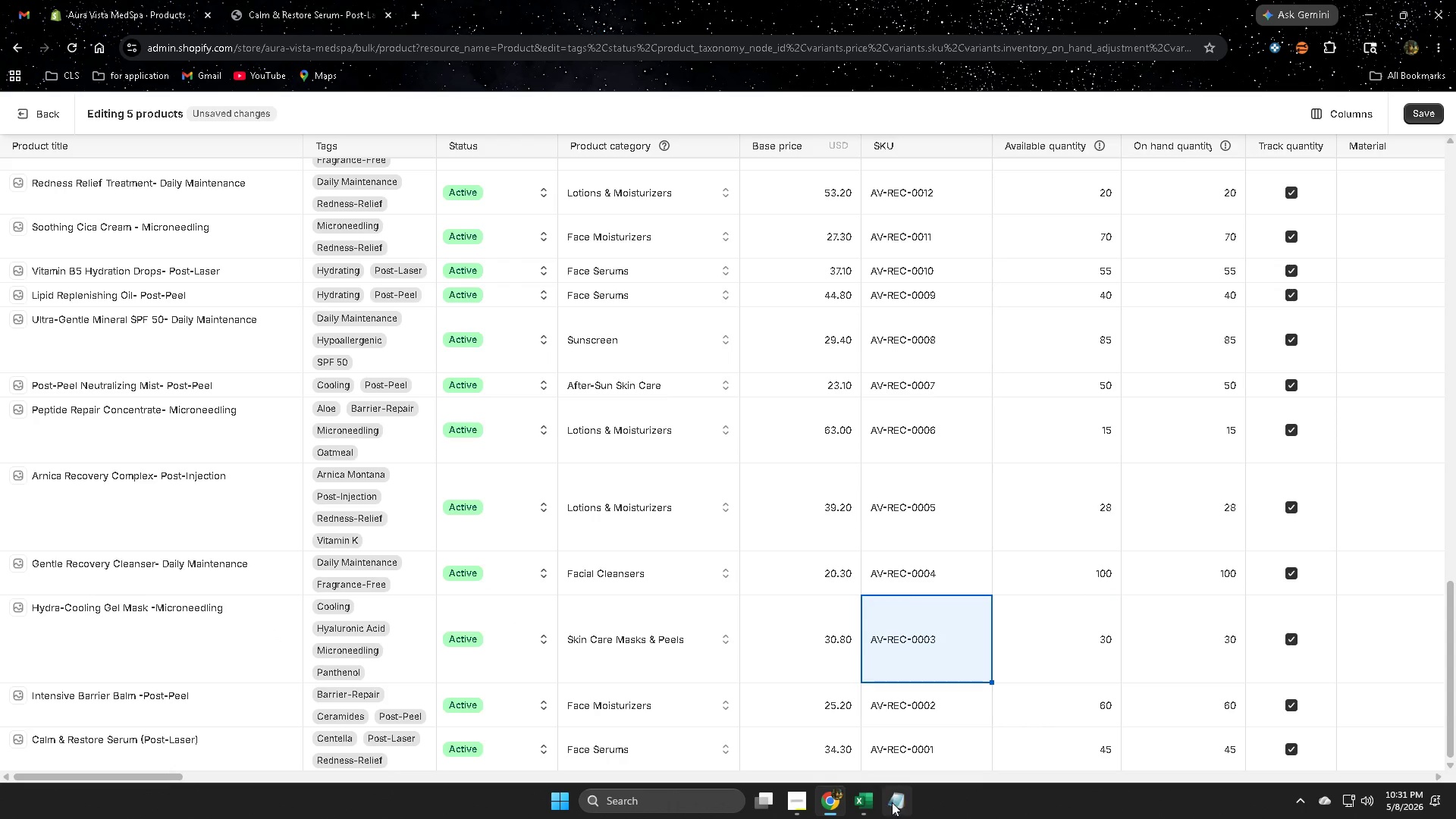 
left_click([872, 799])
 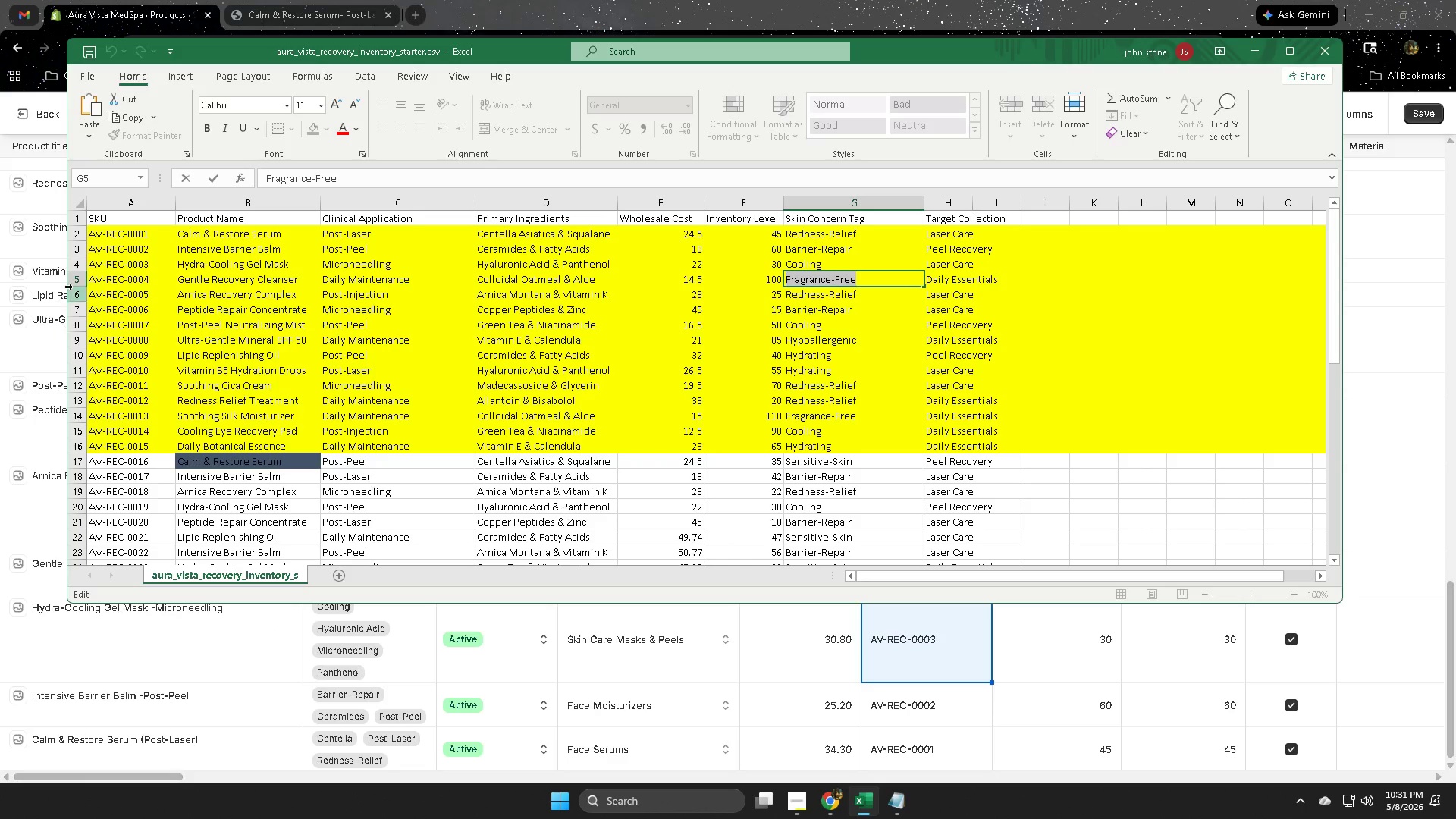 
scroll: coordinate [159, 437], scroll_direction: up, amount: 3.0
 